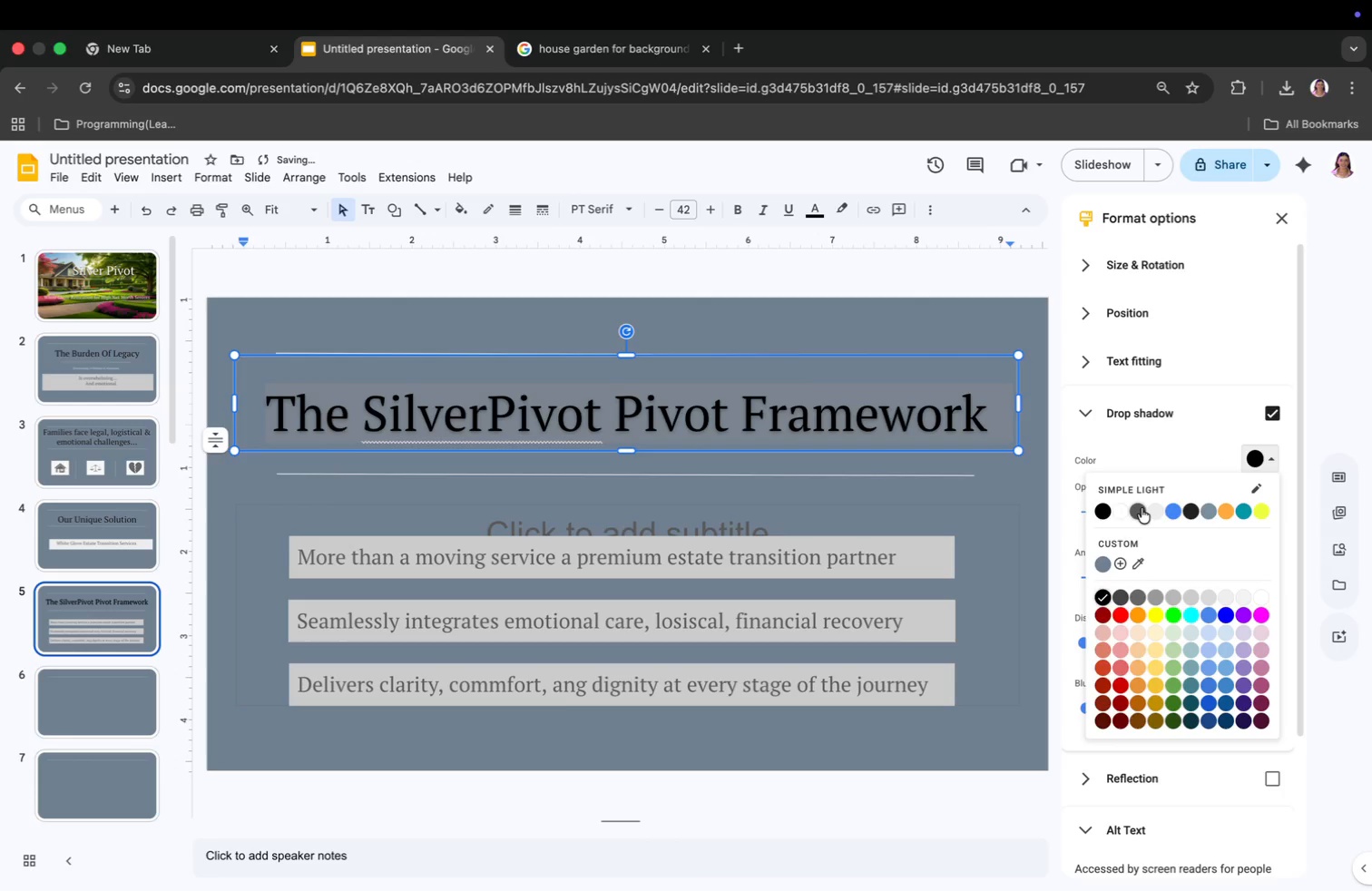 
left_click([1149, 508])
 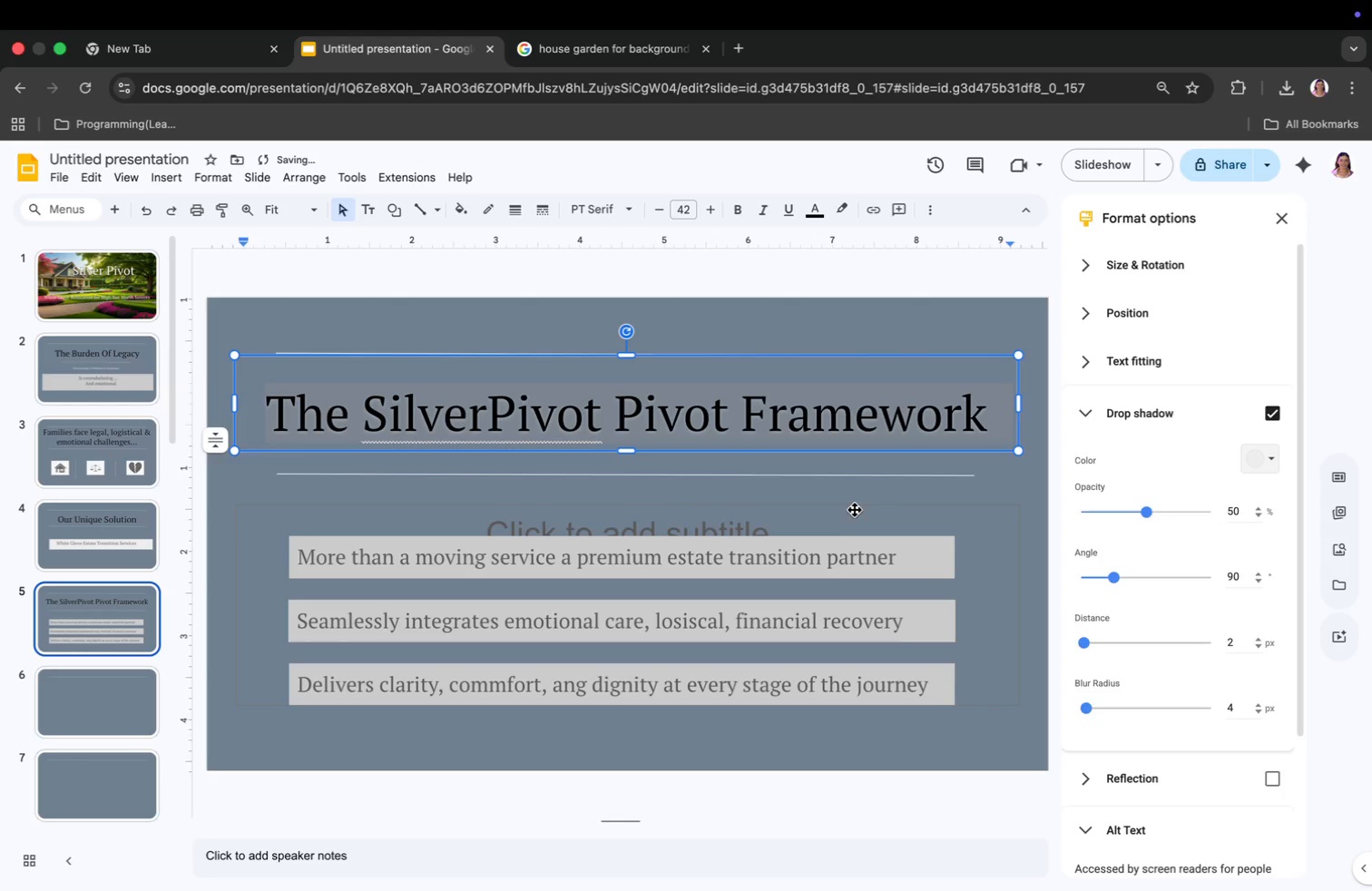 
left_click([889, 493])
 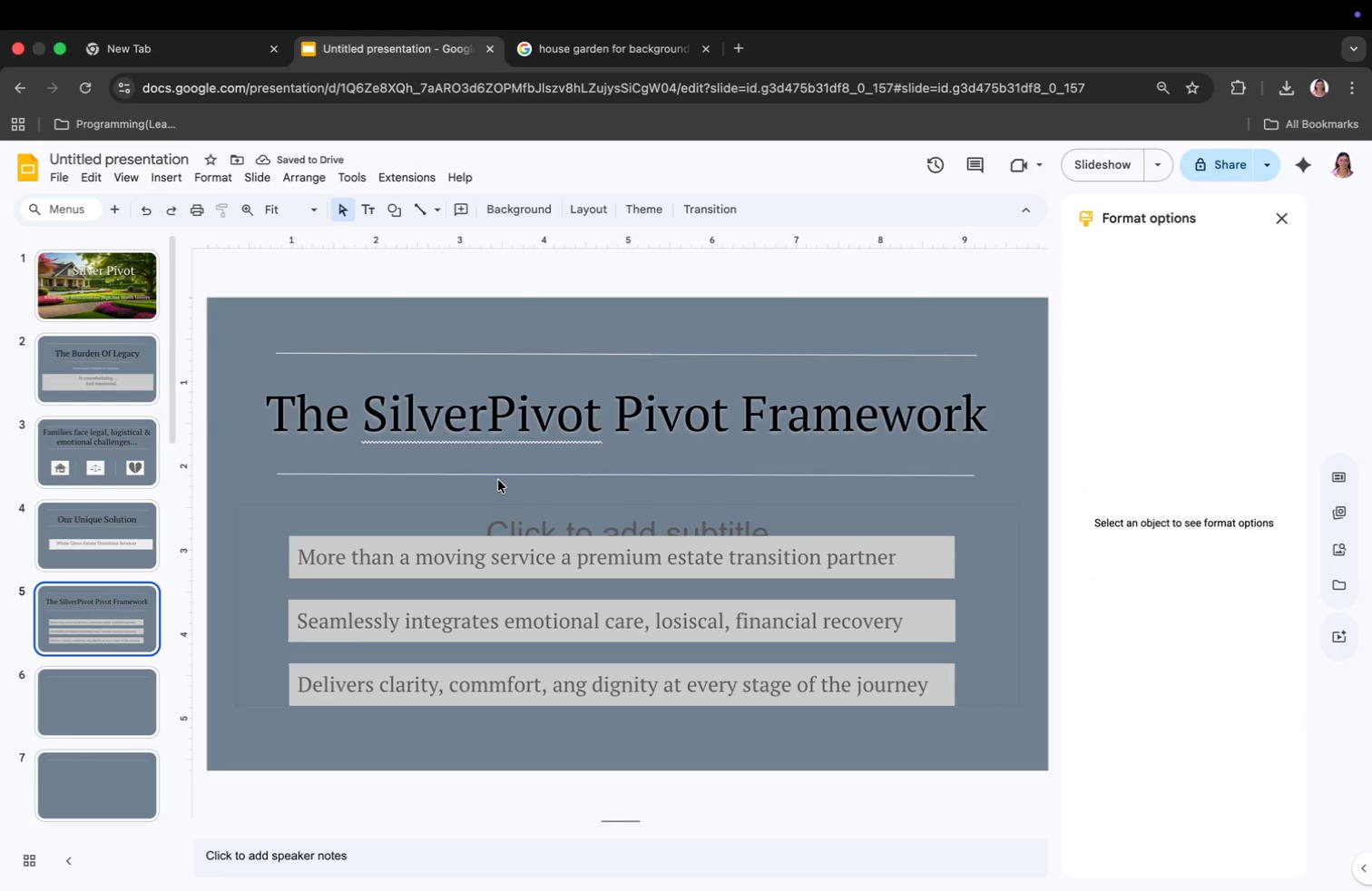 
key(ArrowDown)
 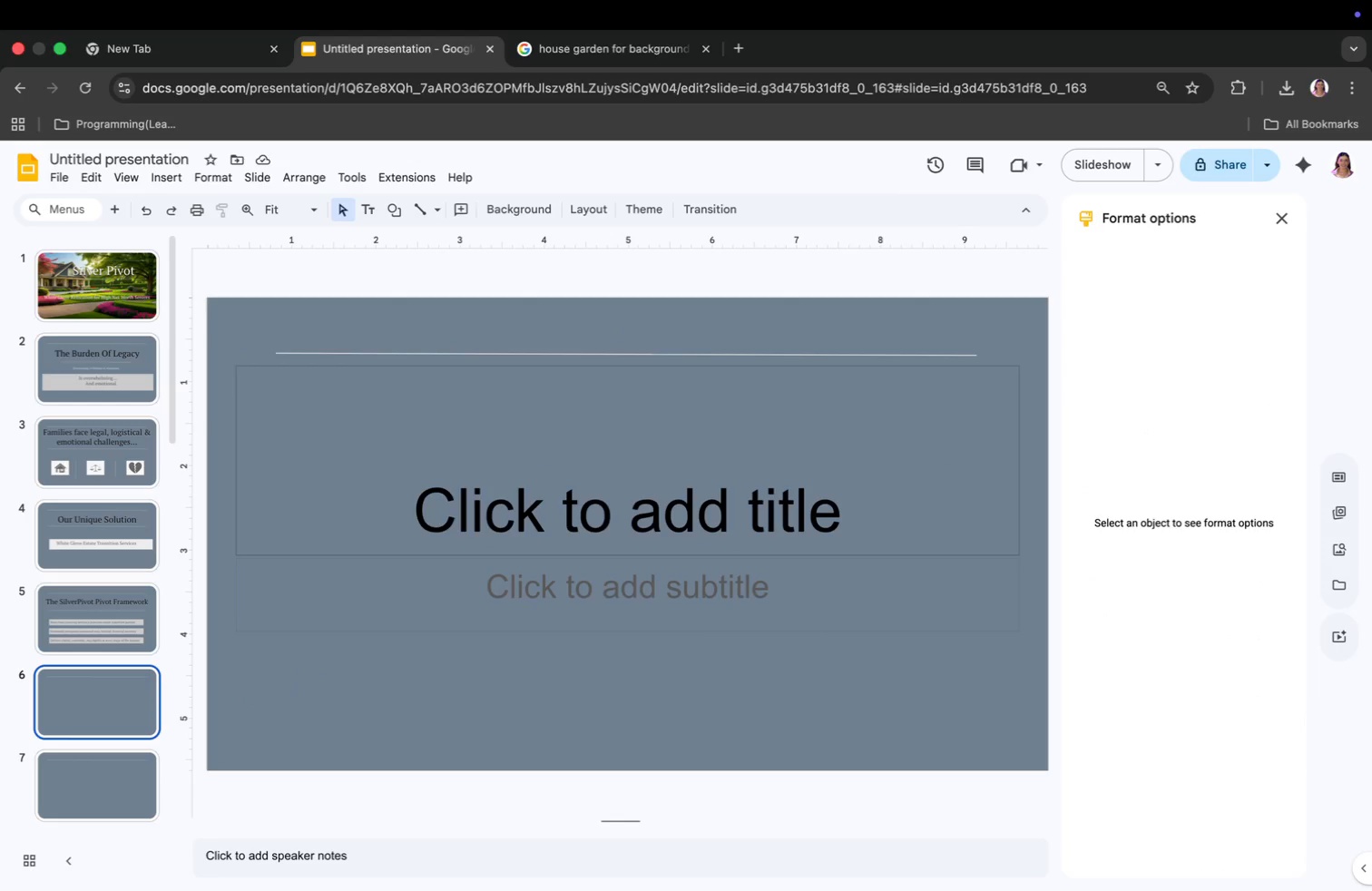 
wait(7.49)
 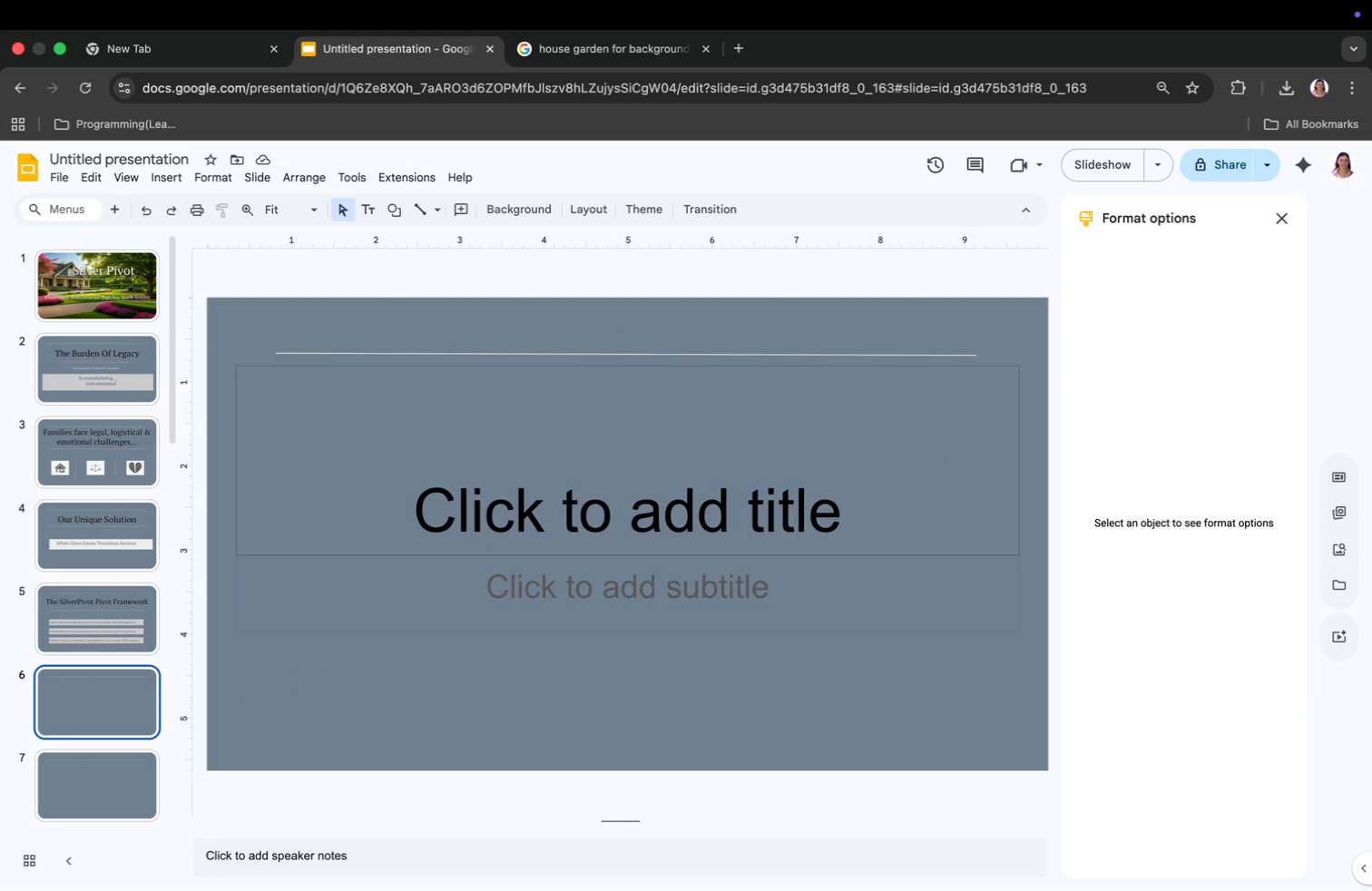 
key(ArrowUp)
 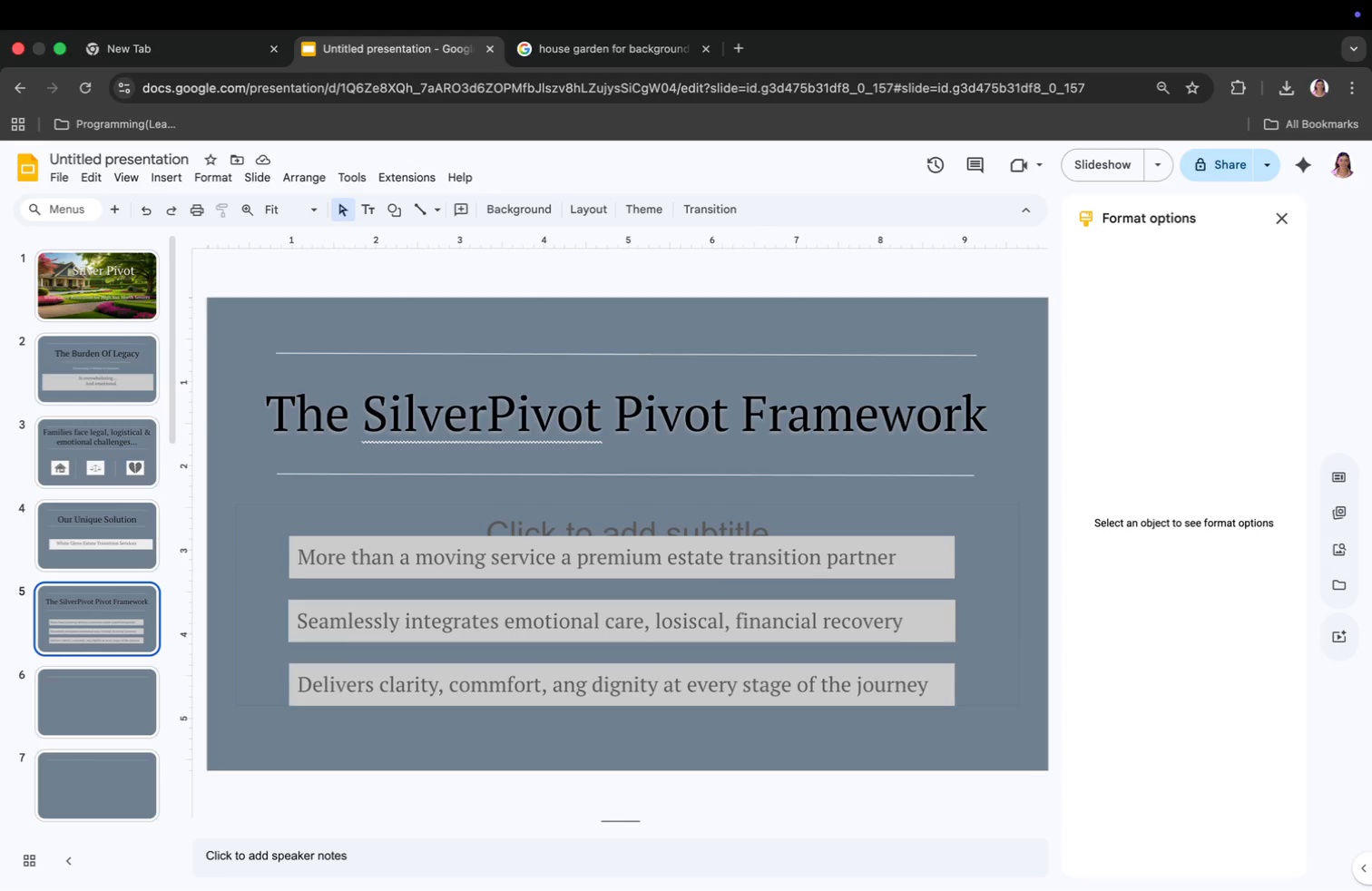 
wait(8.73)
 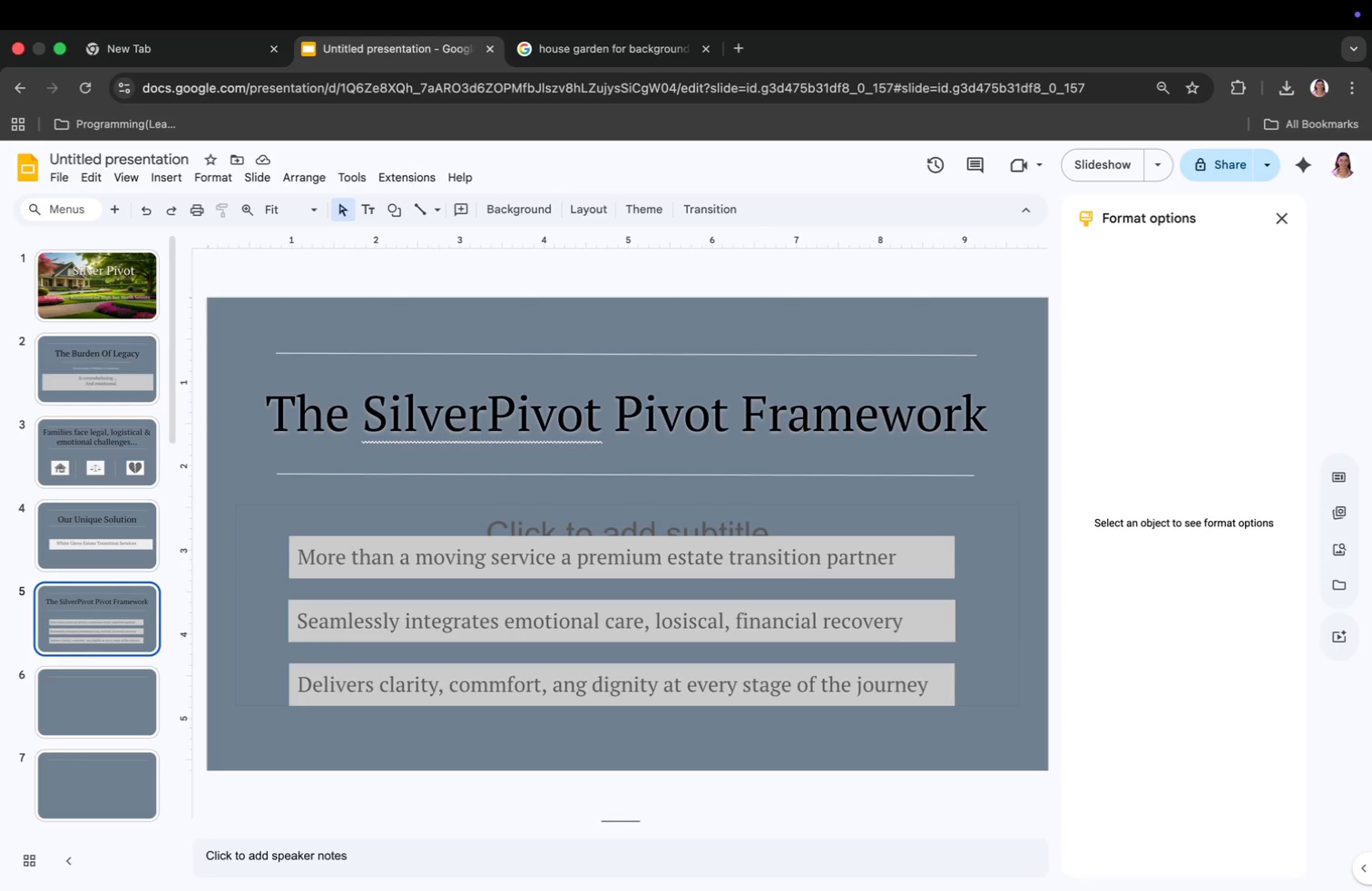 
left_click([113, 703])
 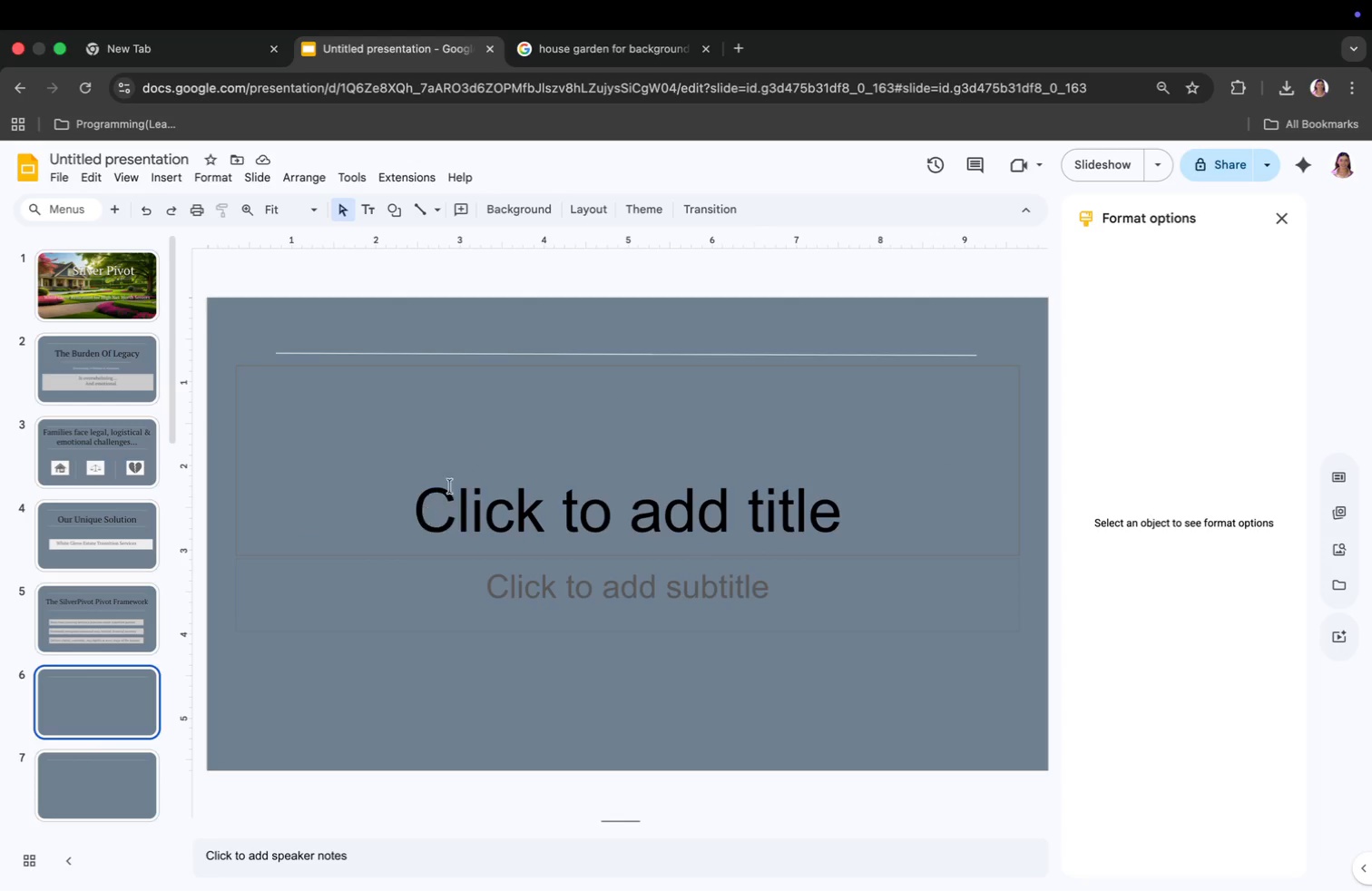 
type(The Silver P)
key(Backspace)
key(Backspace)
type(Pivot Gr)
key(Backspace)
key(Backspace)
type(f)
 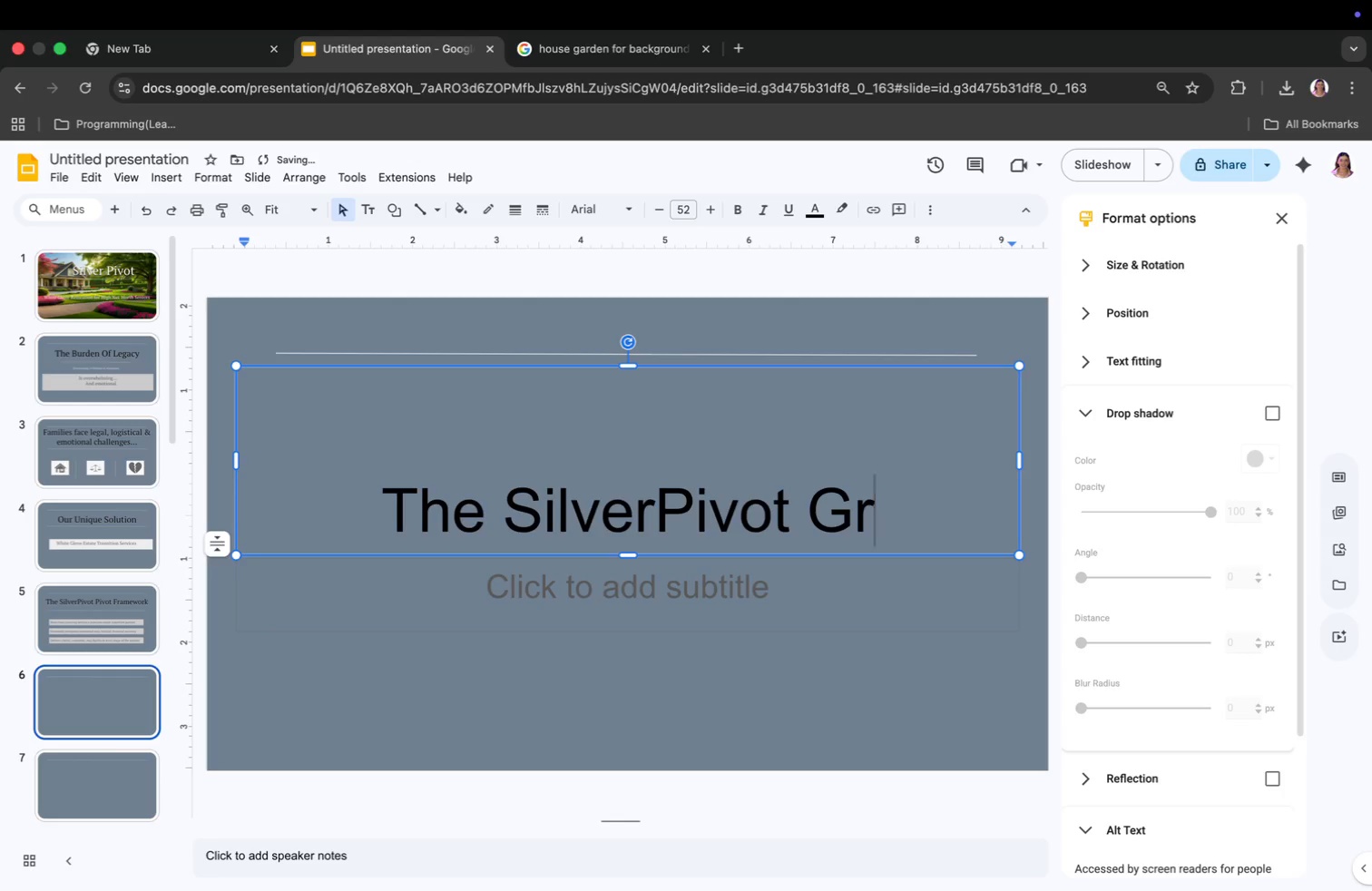 
key(Backspace)
type(fra)
key(Backspace)
key(Backspace)
key(Backspace)
type(Framework)
 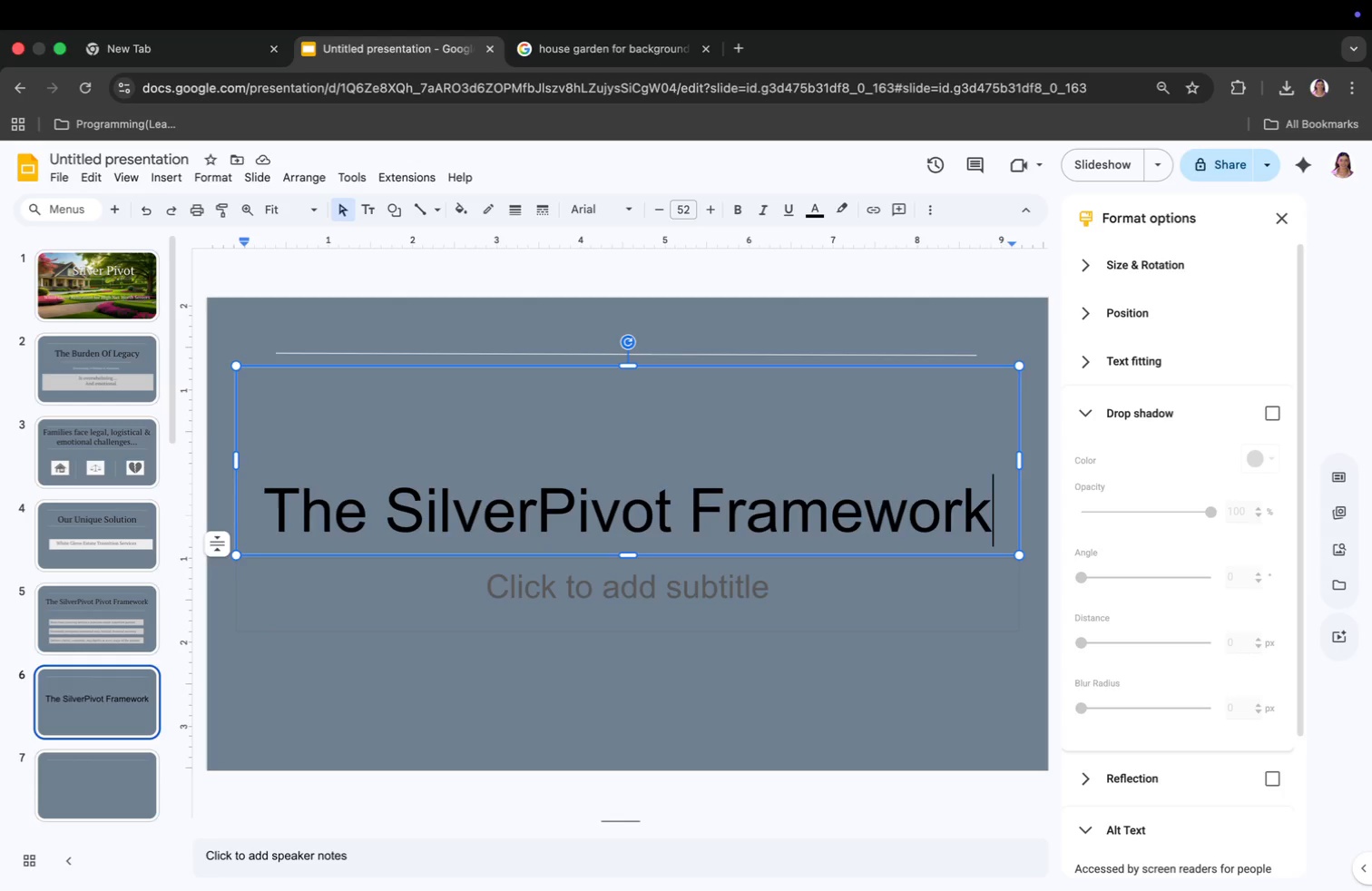 
wait(15.3)
 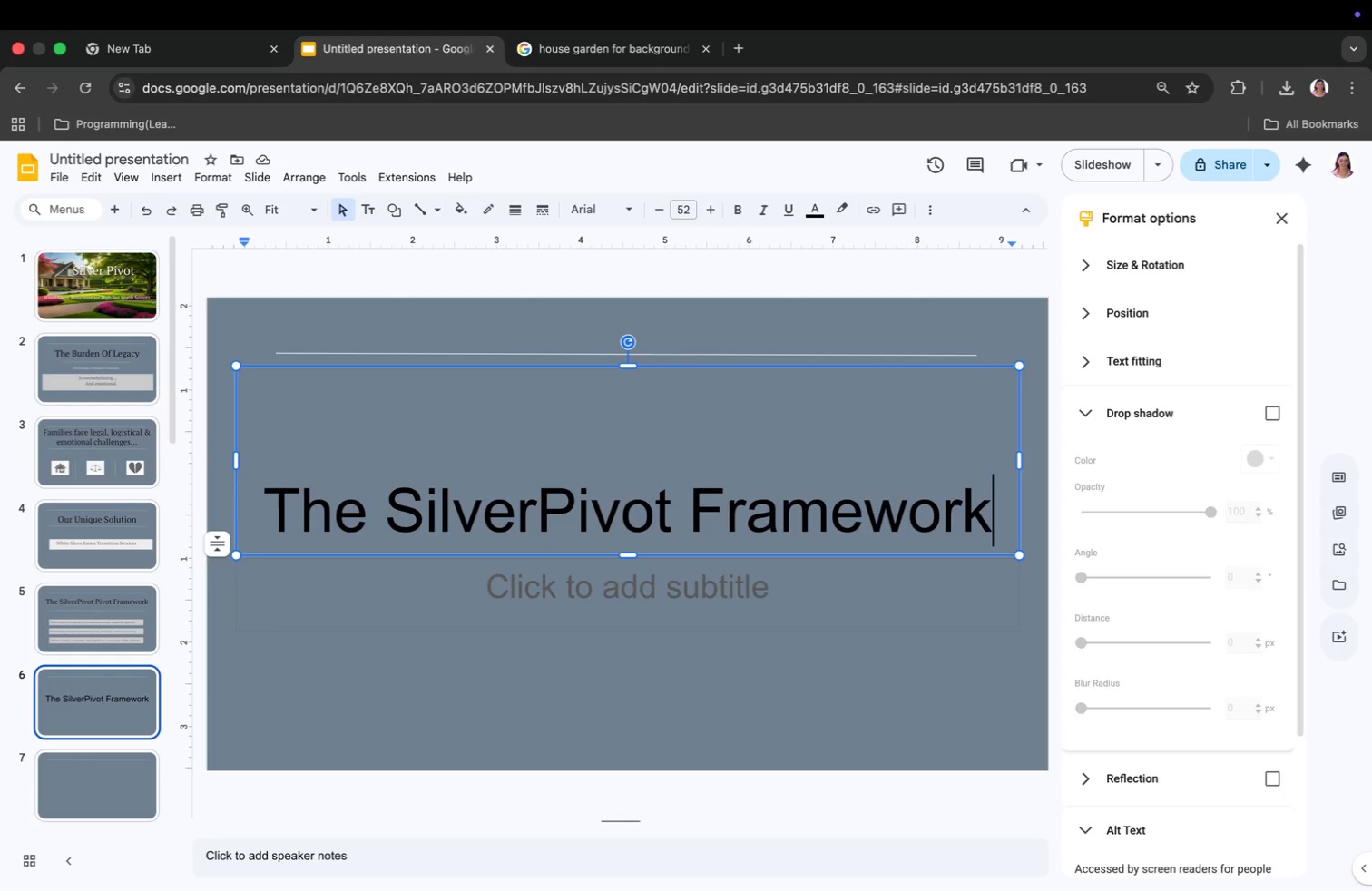 
left_click_drag(start_coordinate=[628, 366], to_coordinate=[626, 464])
 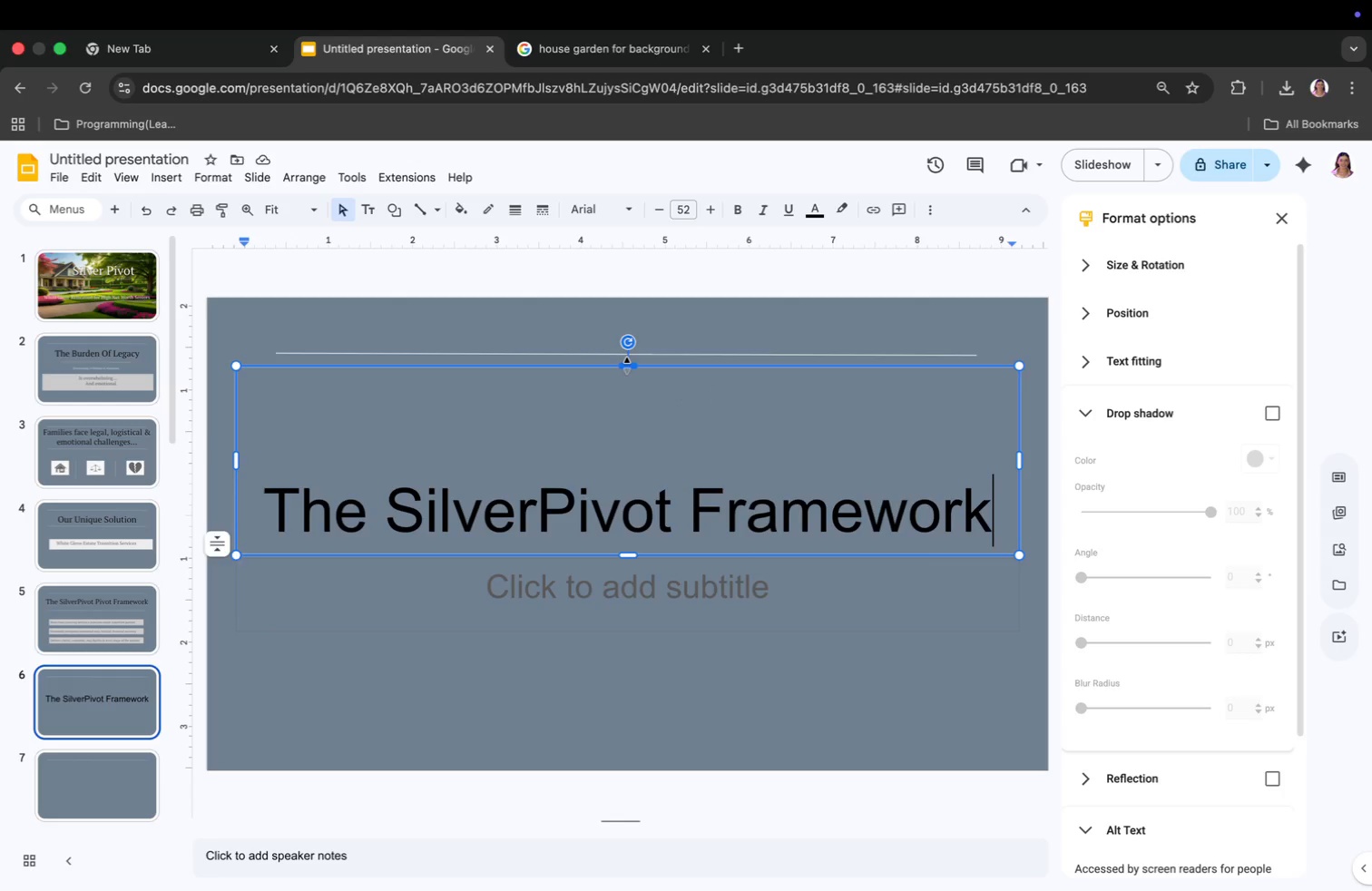 
left_click_drag(start_coordinate=[634, 472], to_coordinate=[644, 366])
 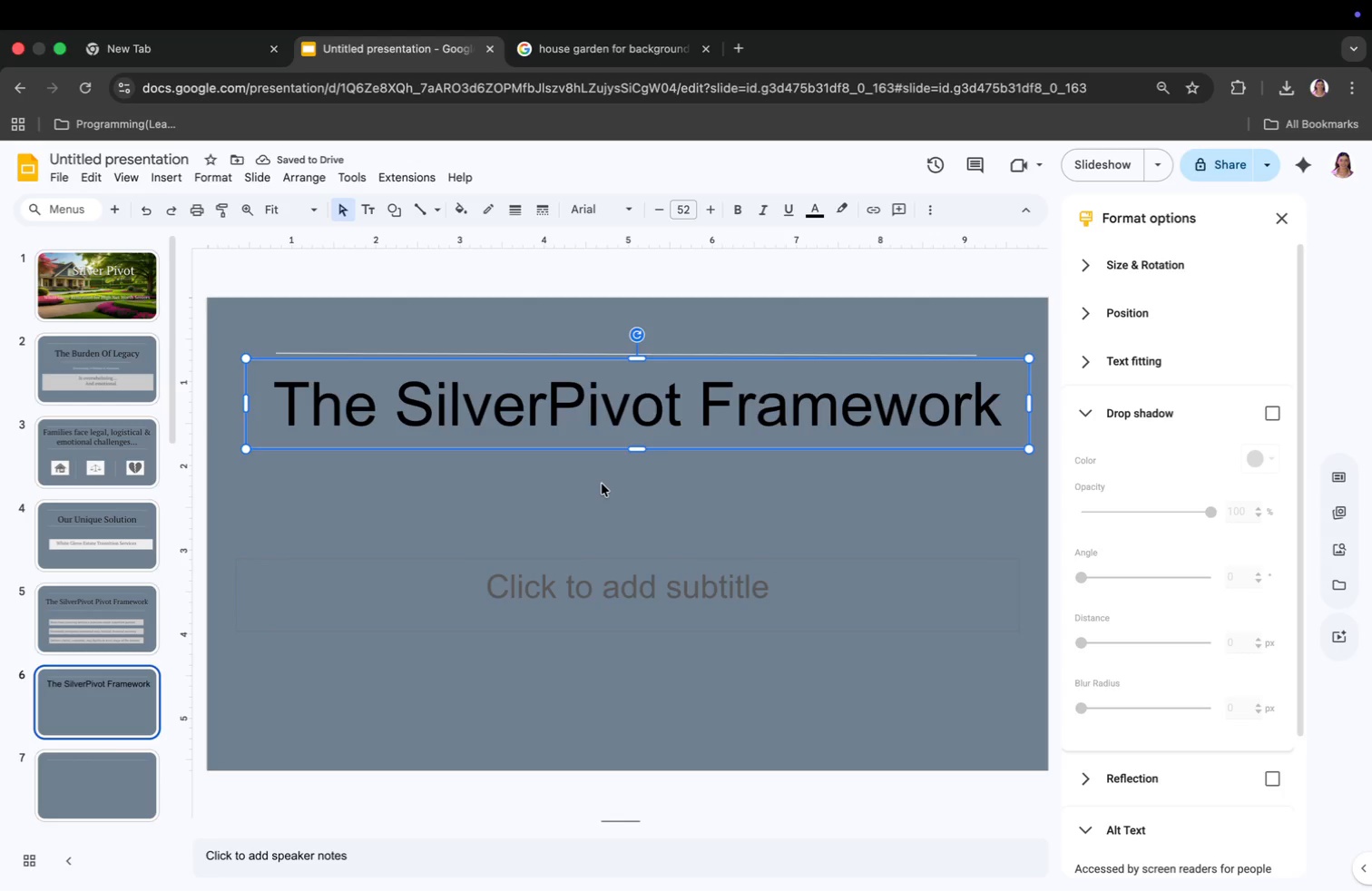 
wait(5.68)
 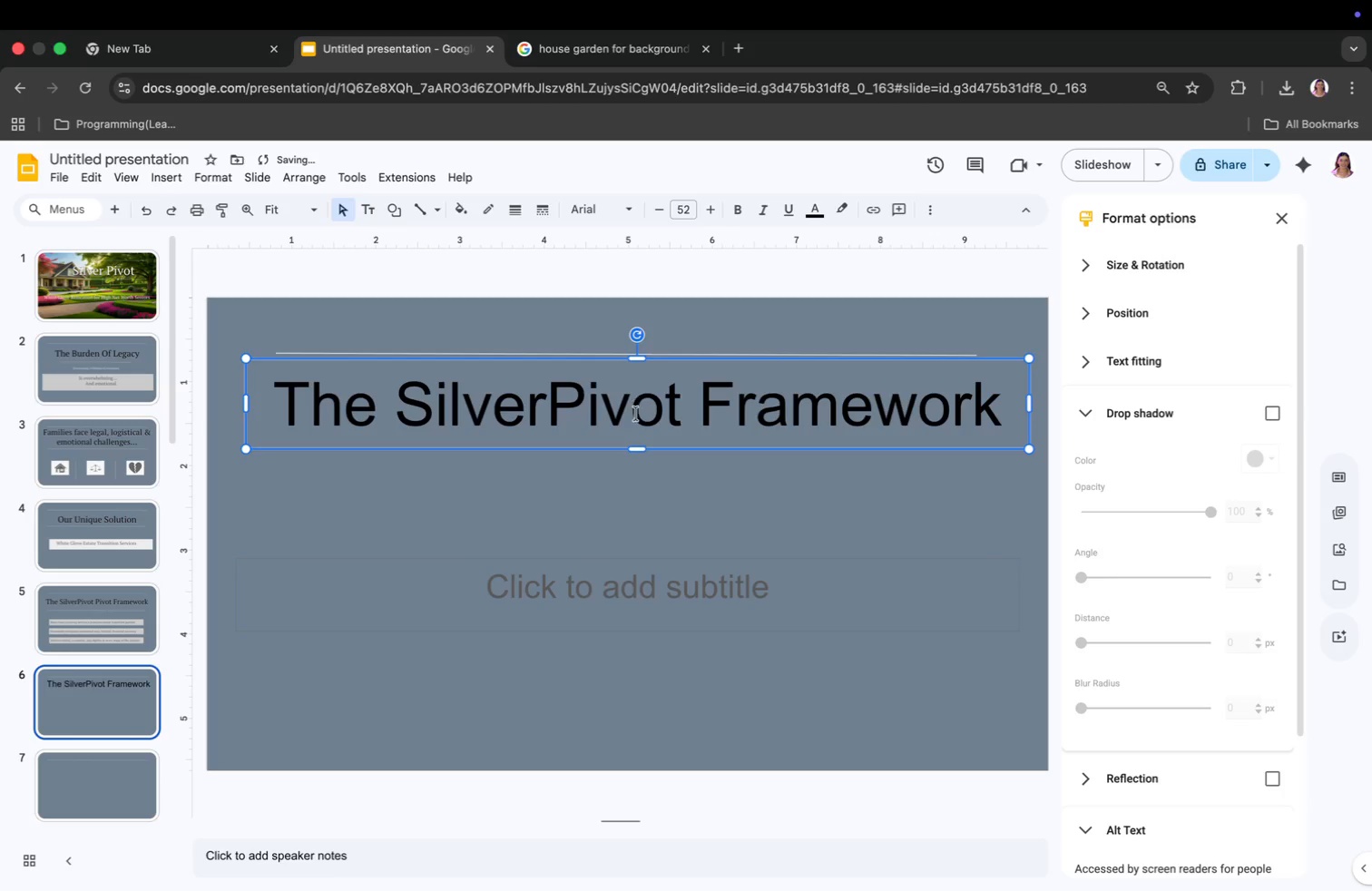 
left_click([181, 172])
 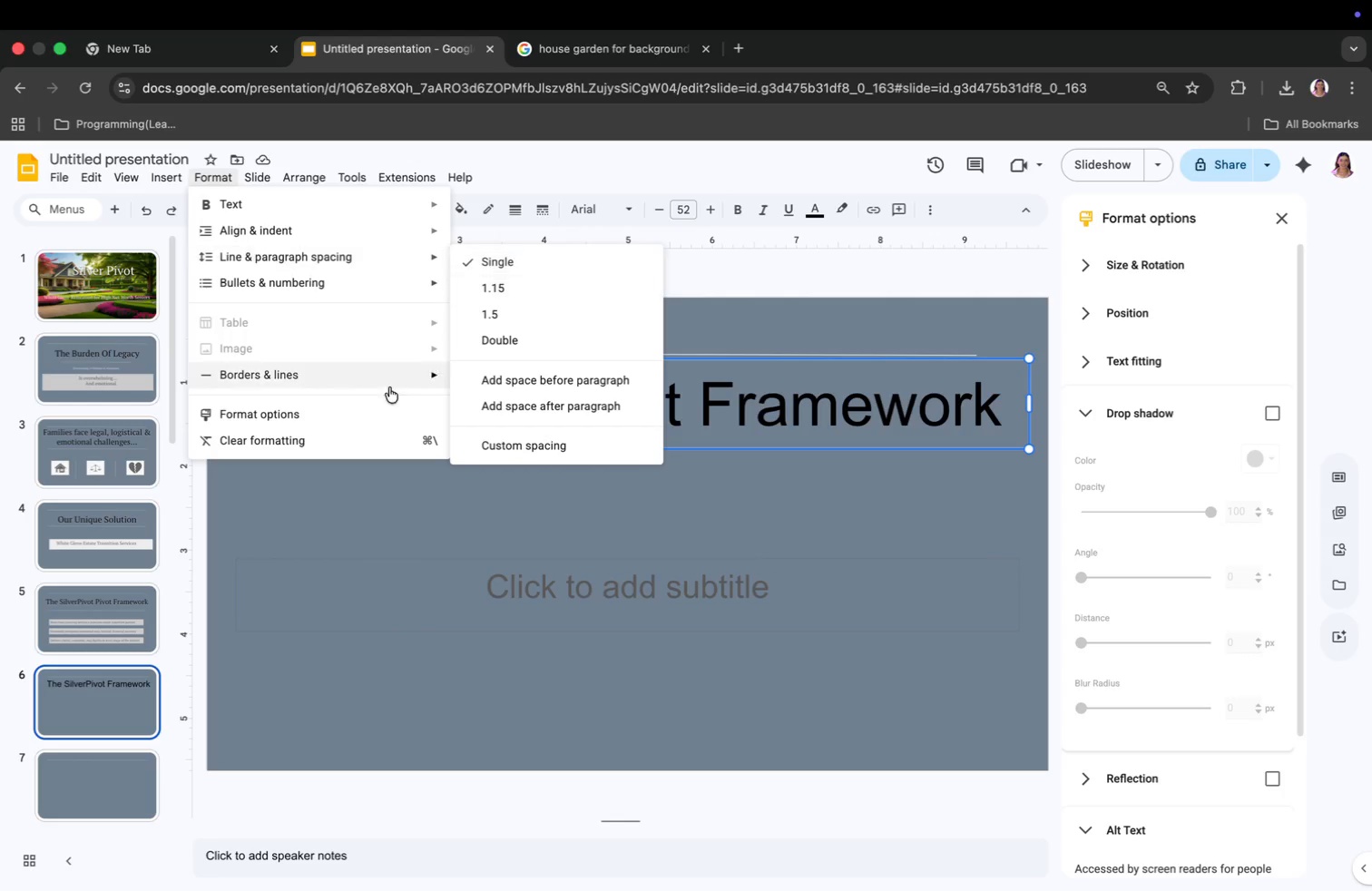 
left_click([373, 514])
 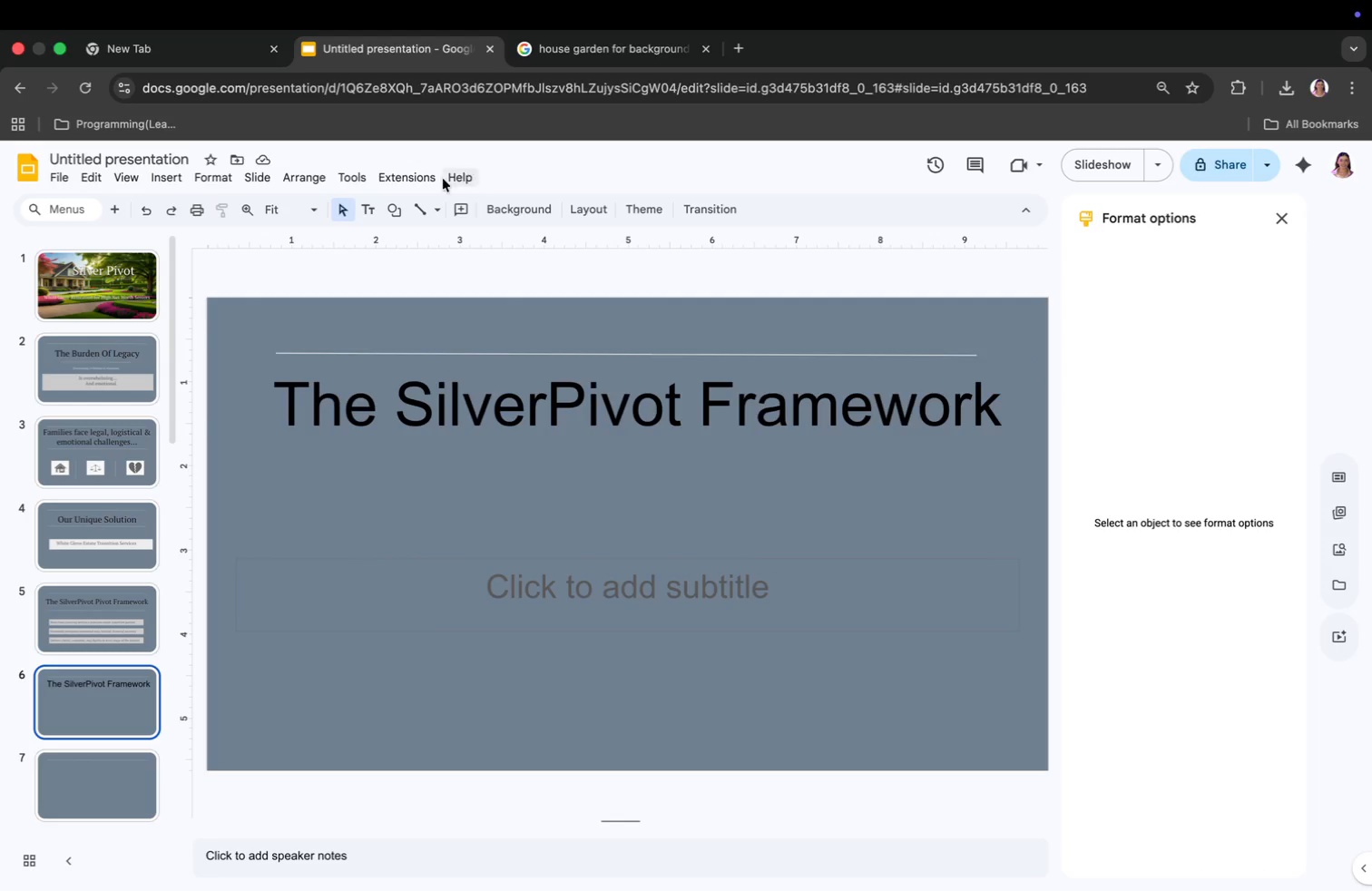 
left_click([419, 206])
 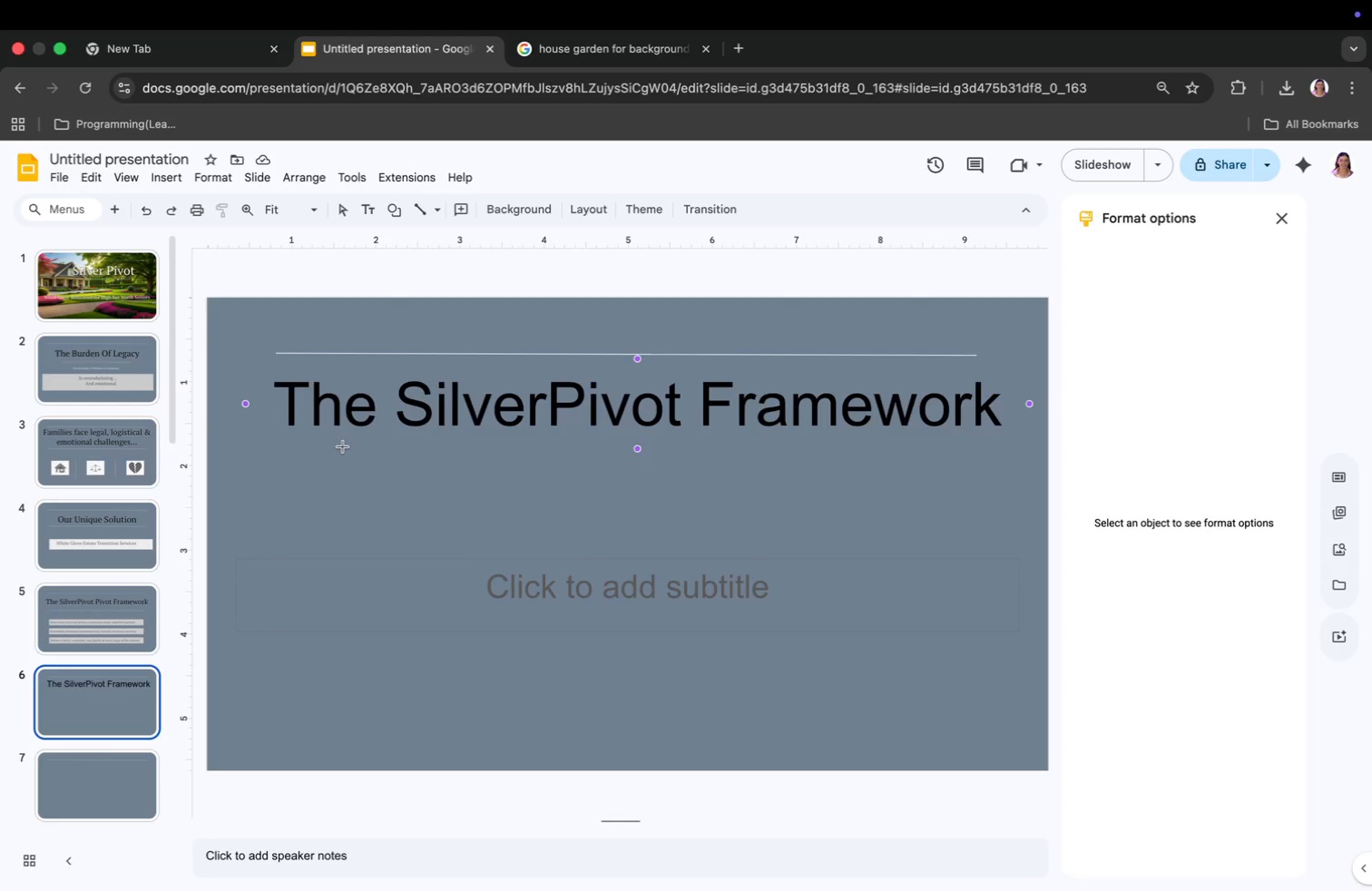 
left_click([332, 453])
 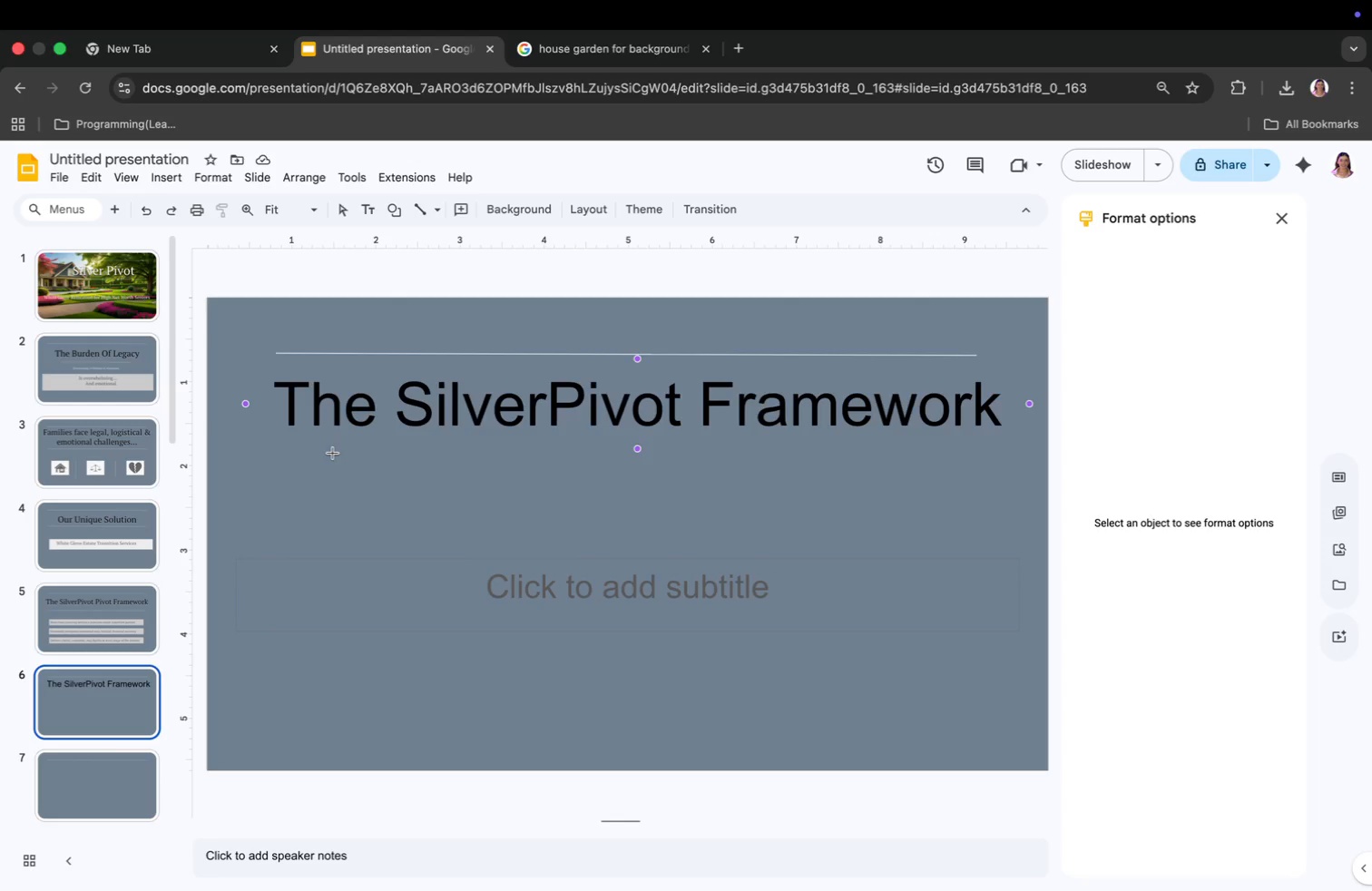 
left_click_drag(start_coordinate=[416, 531], to_coordinate=[935, 458])
 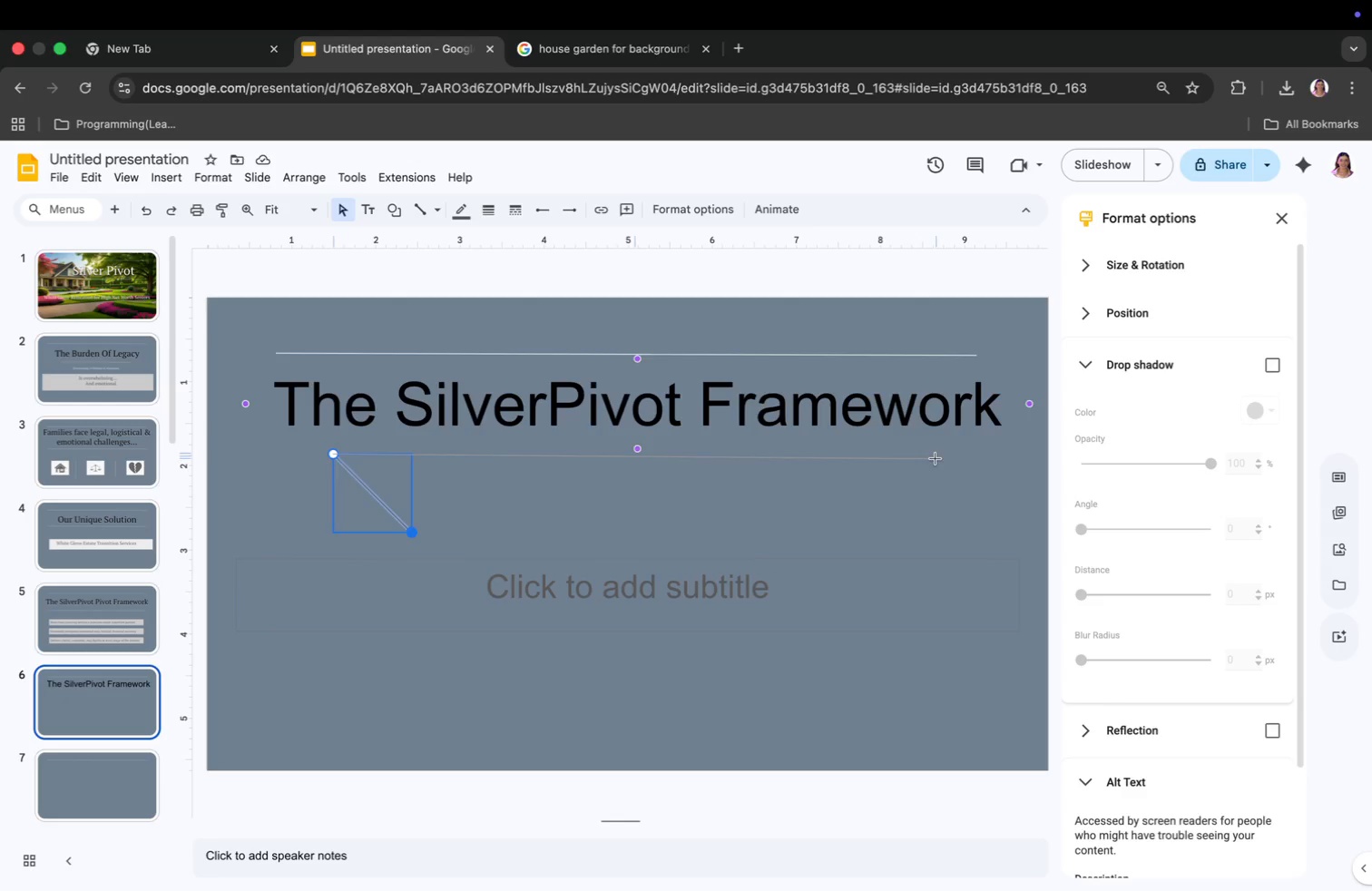 
left_click([927, 485])
 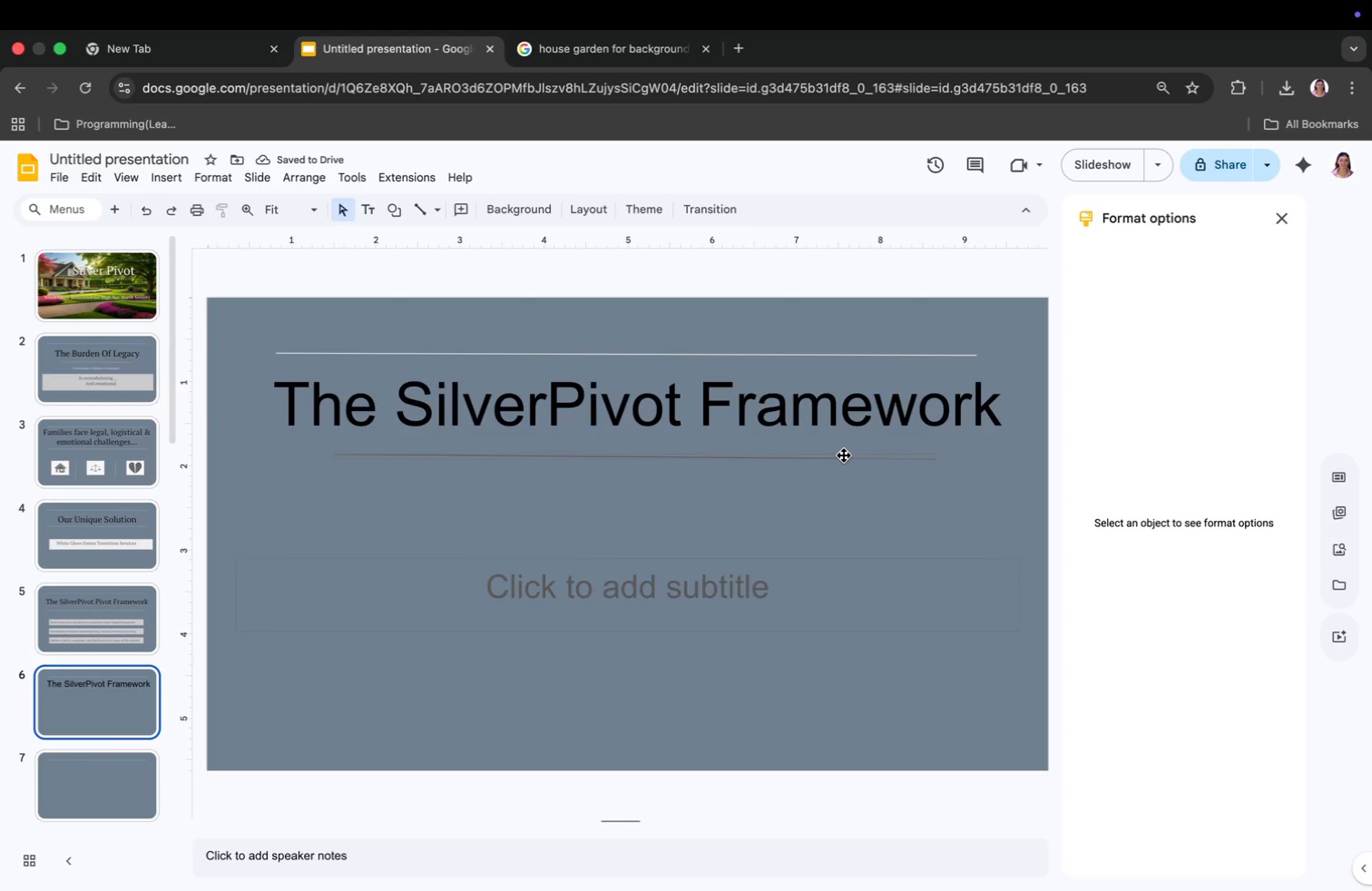 
wait(5.76)
 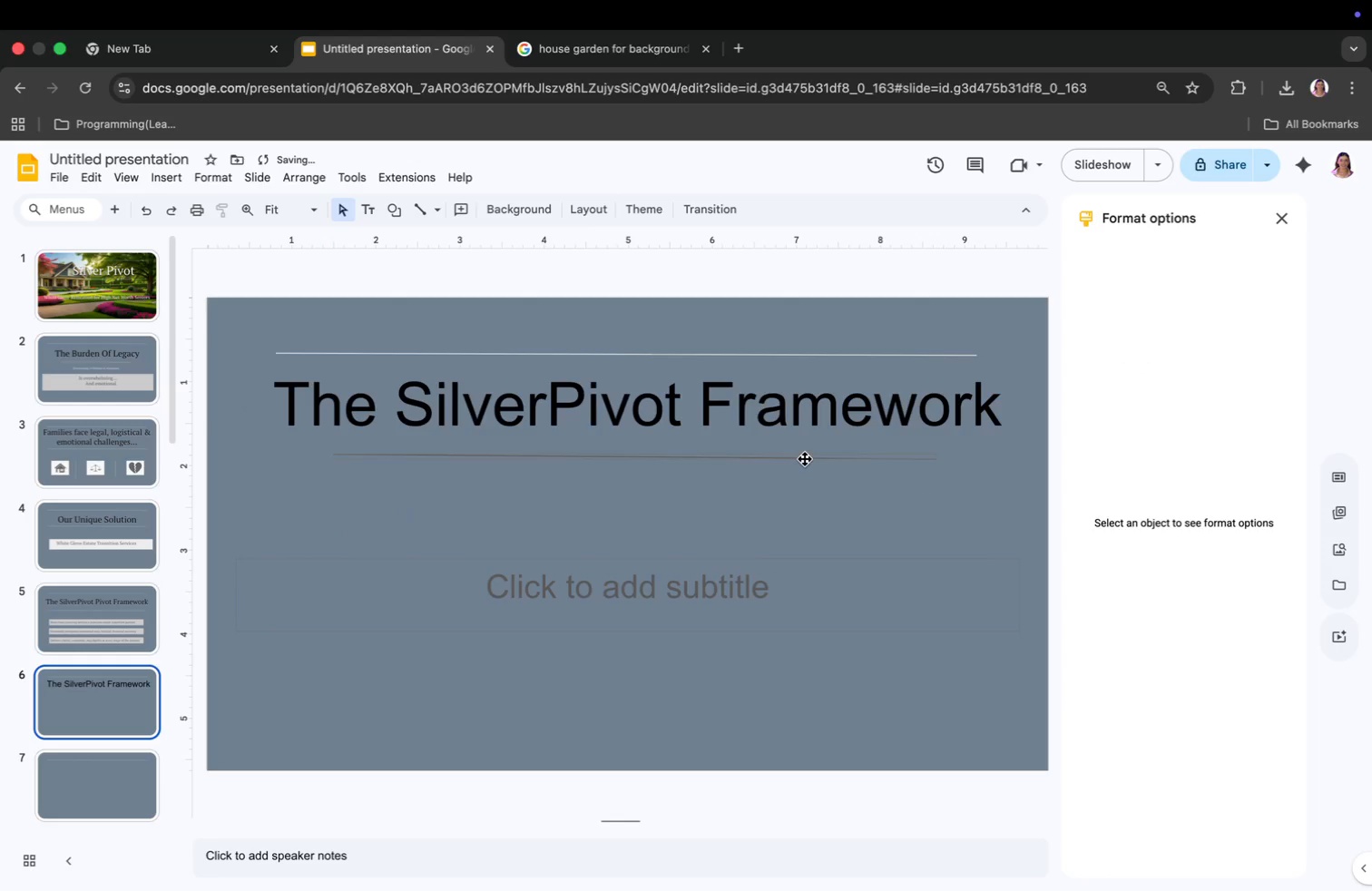 
left_click([844, 458])
 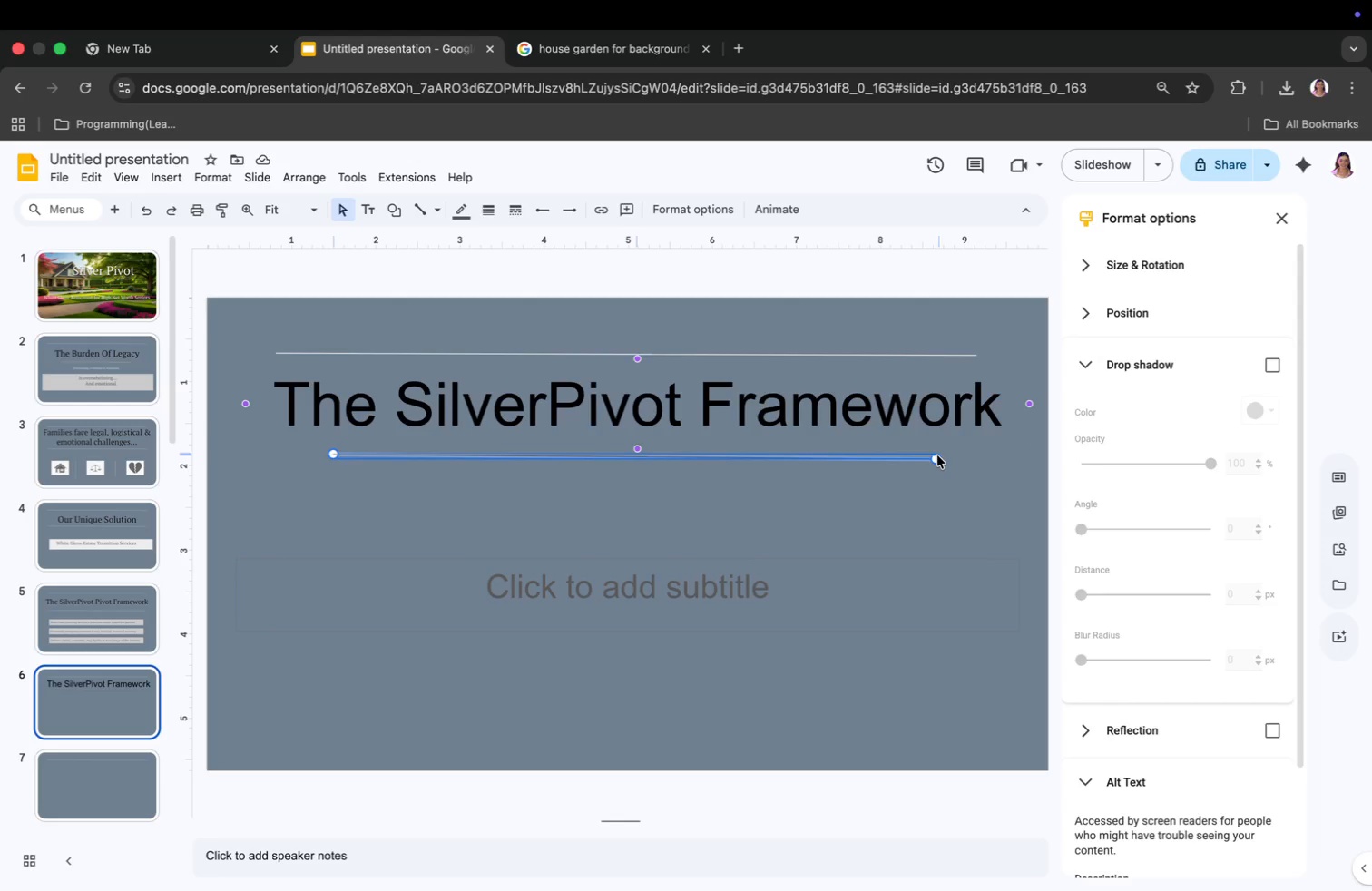 
left_click([808, 490])
 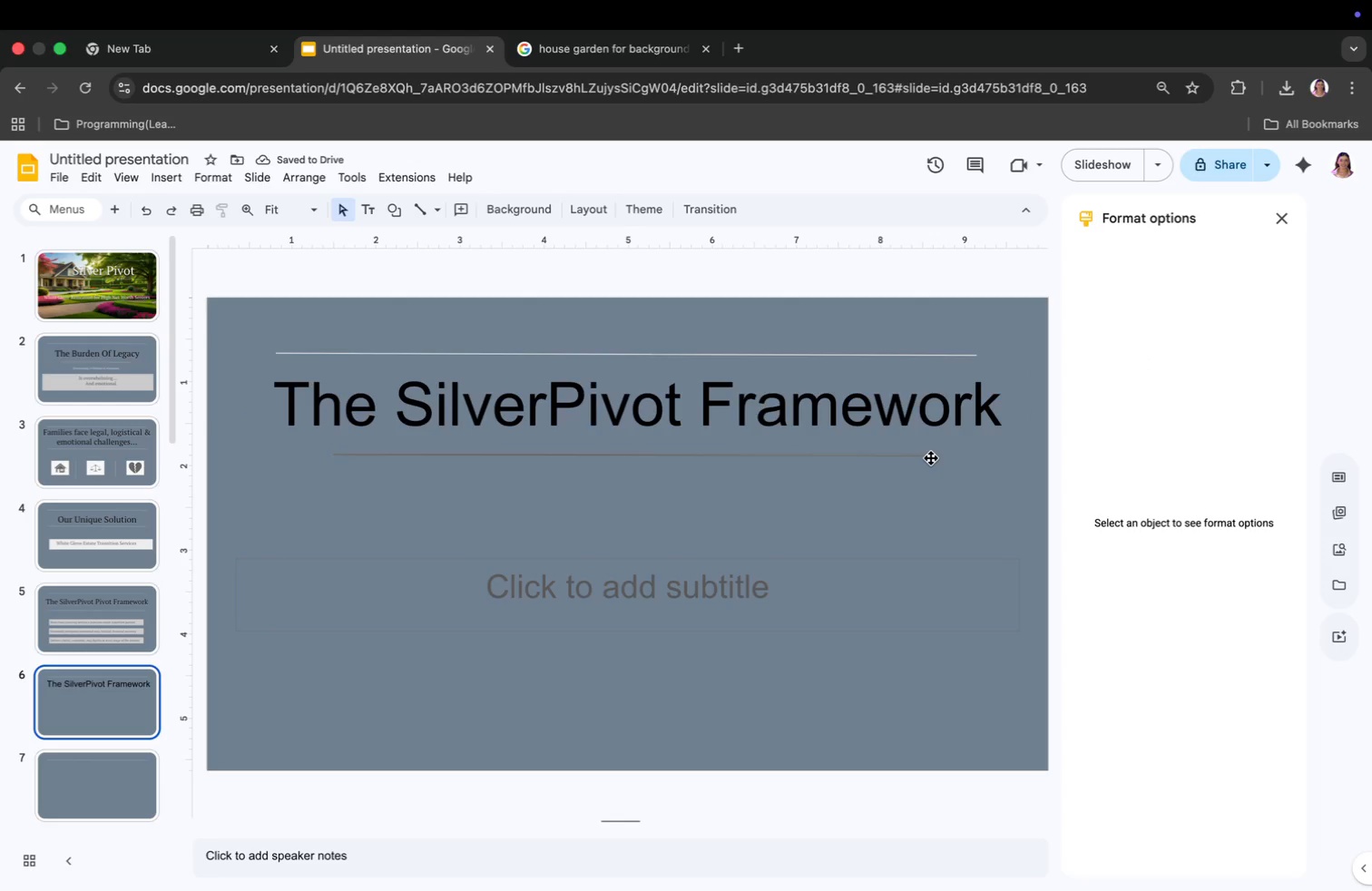 
left_click([933, 456])
 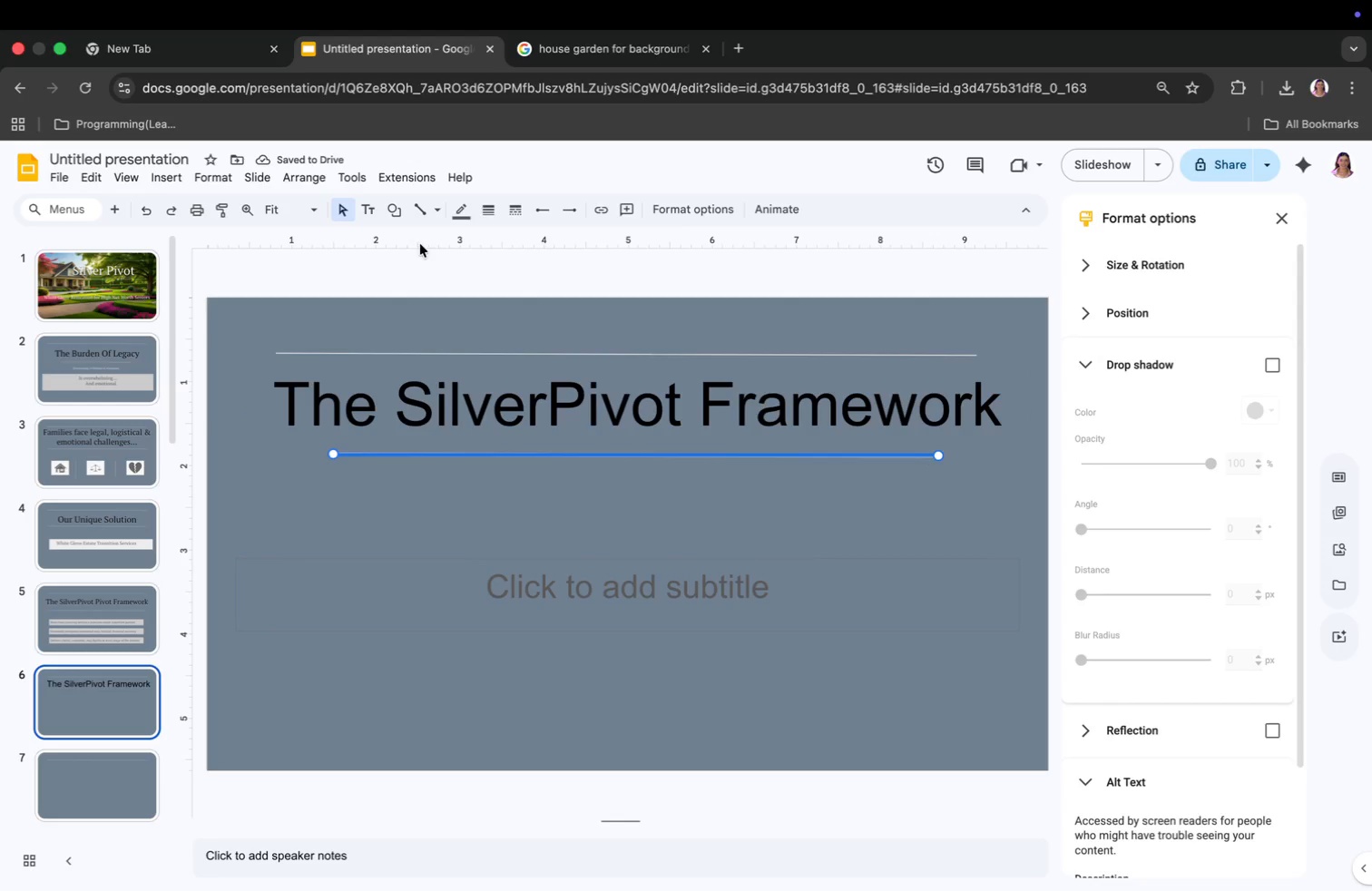 
left_click([461, 211])
 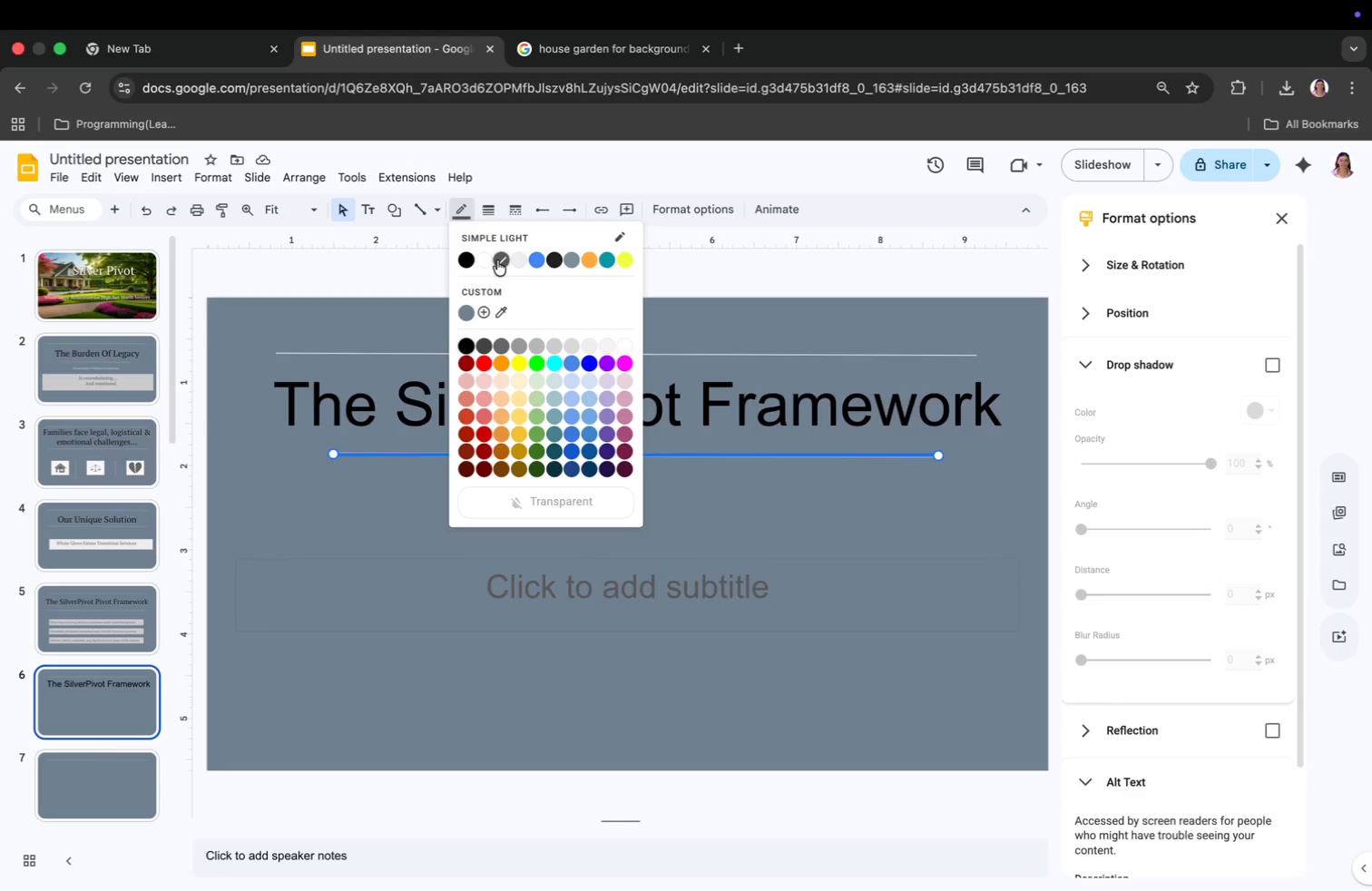 
left_click([519, 260])
 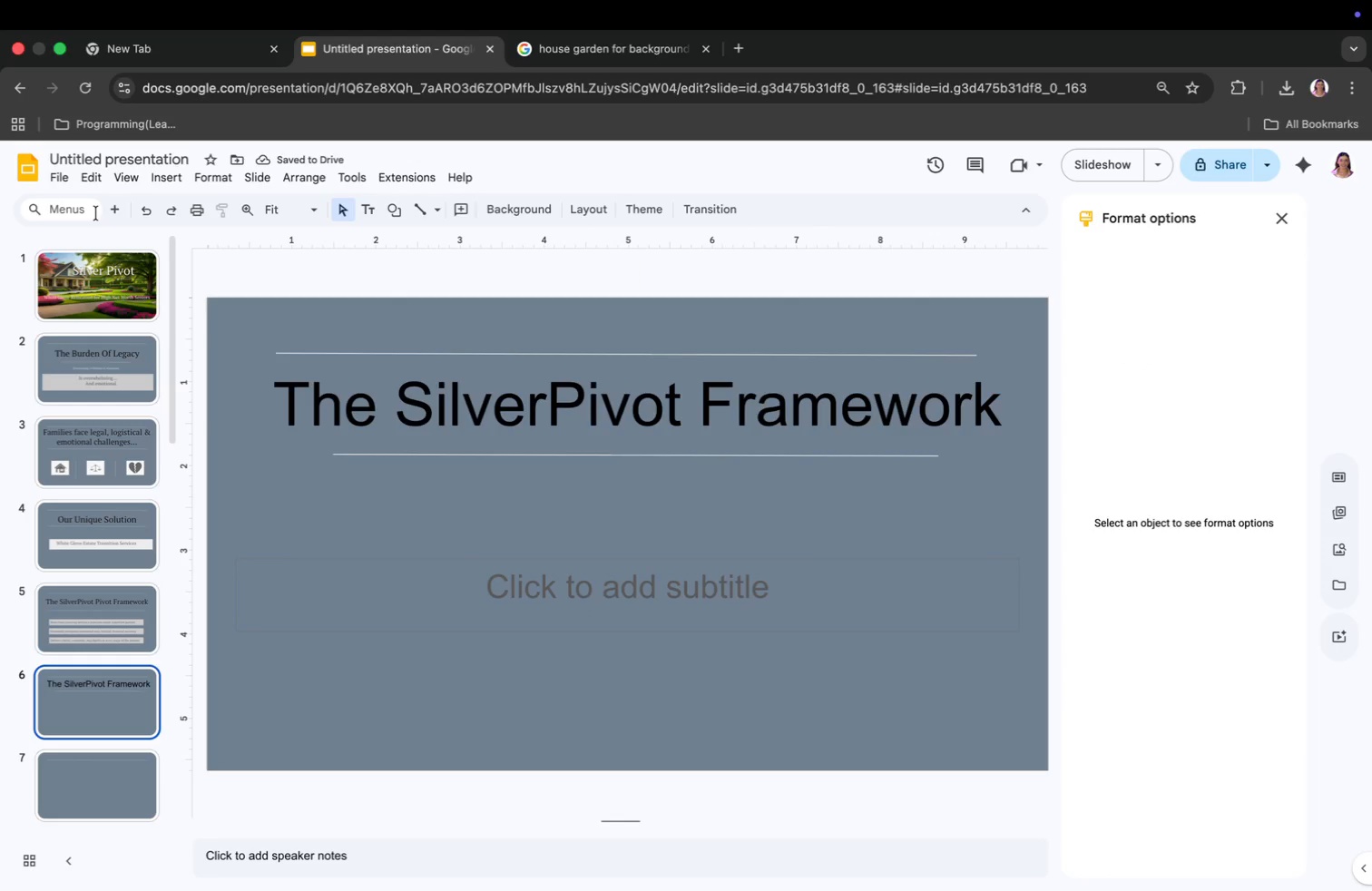 
wait(5.17)
 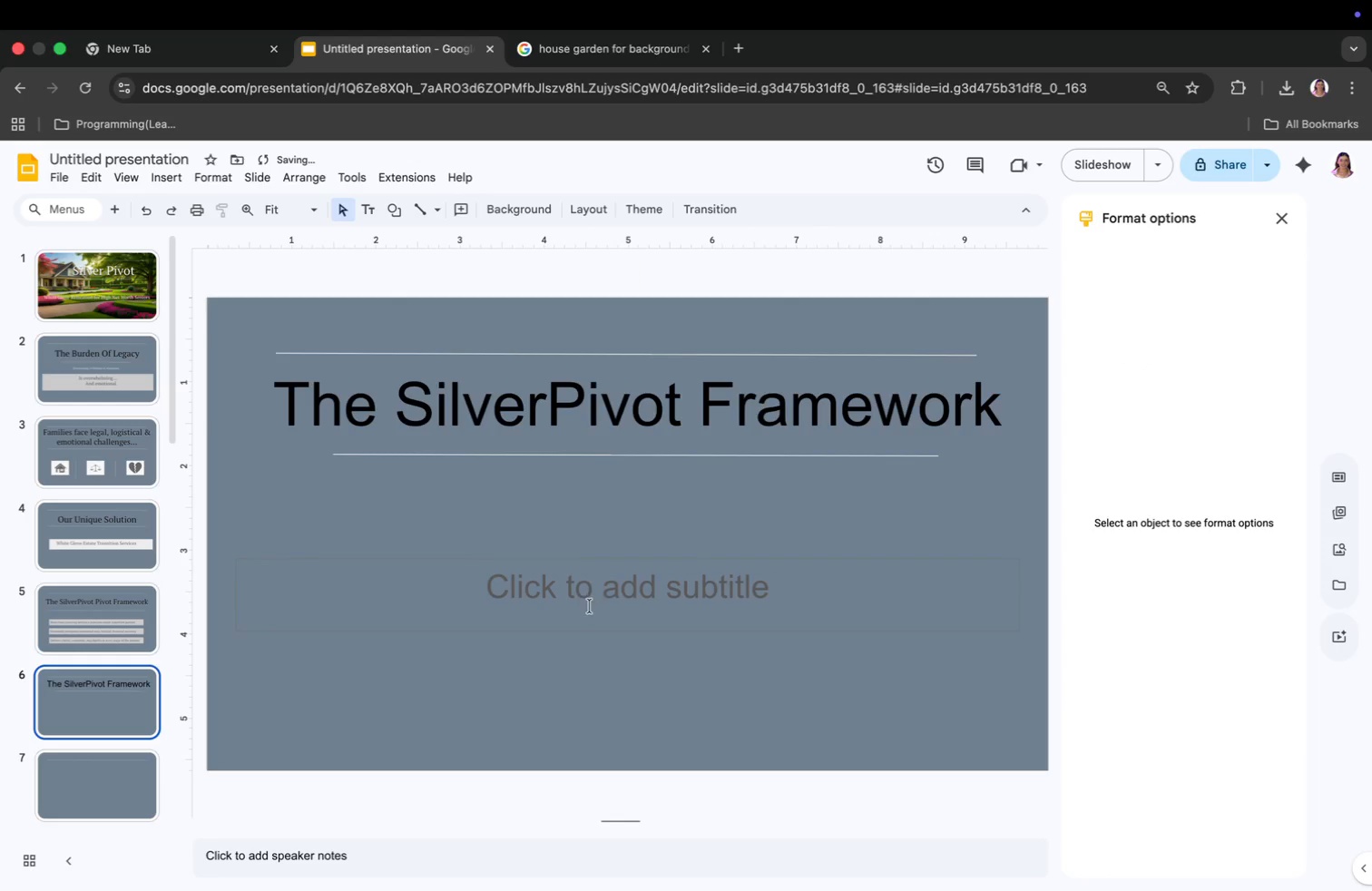 
left_click([160, 177])
 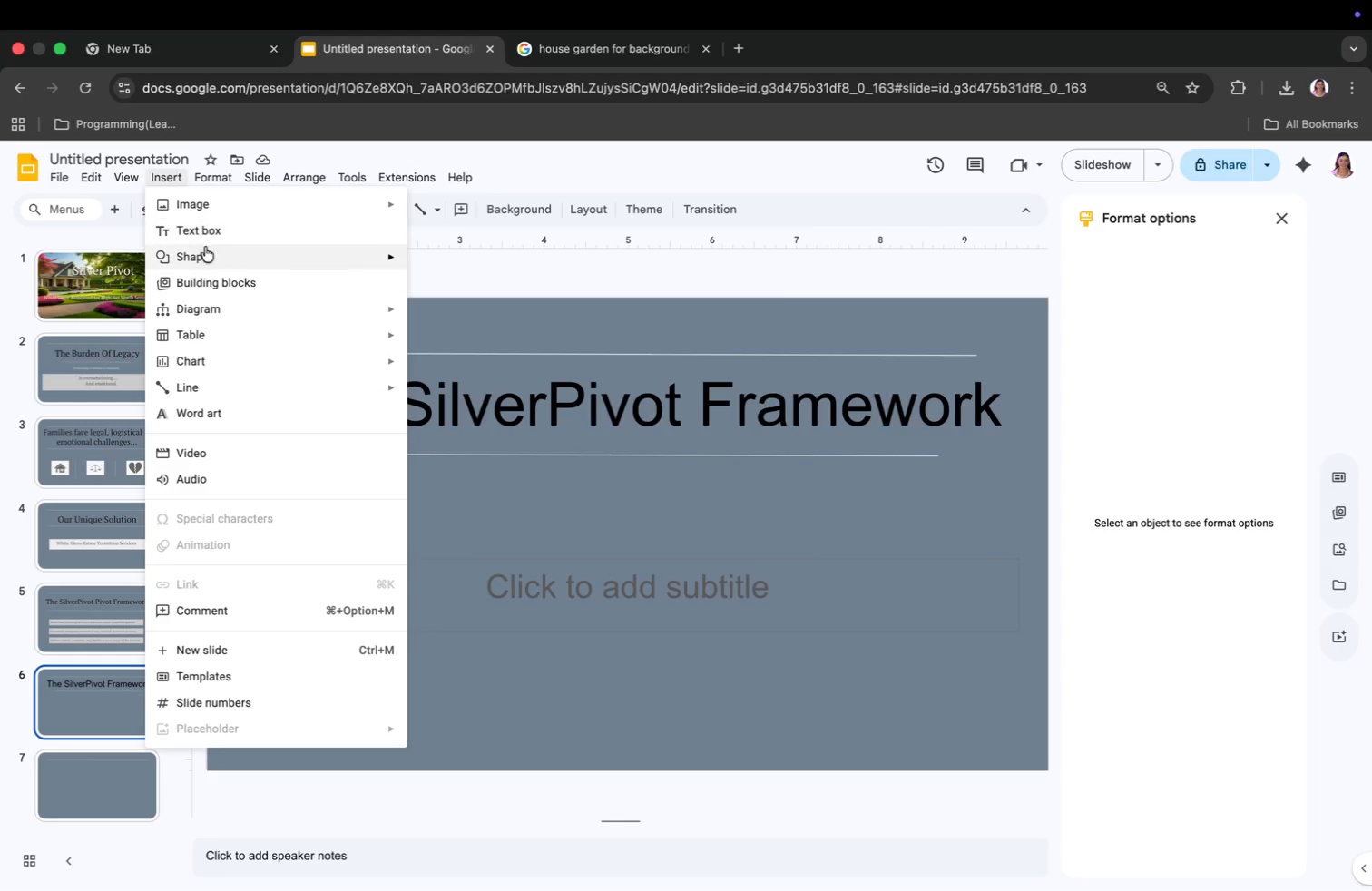 
left_click([206, 254])
 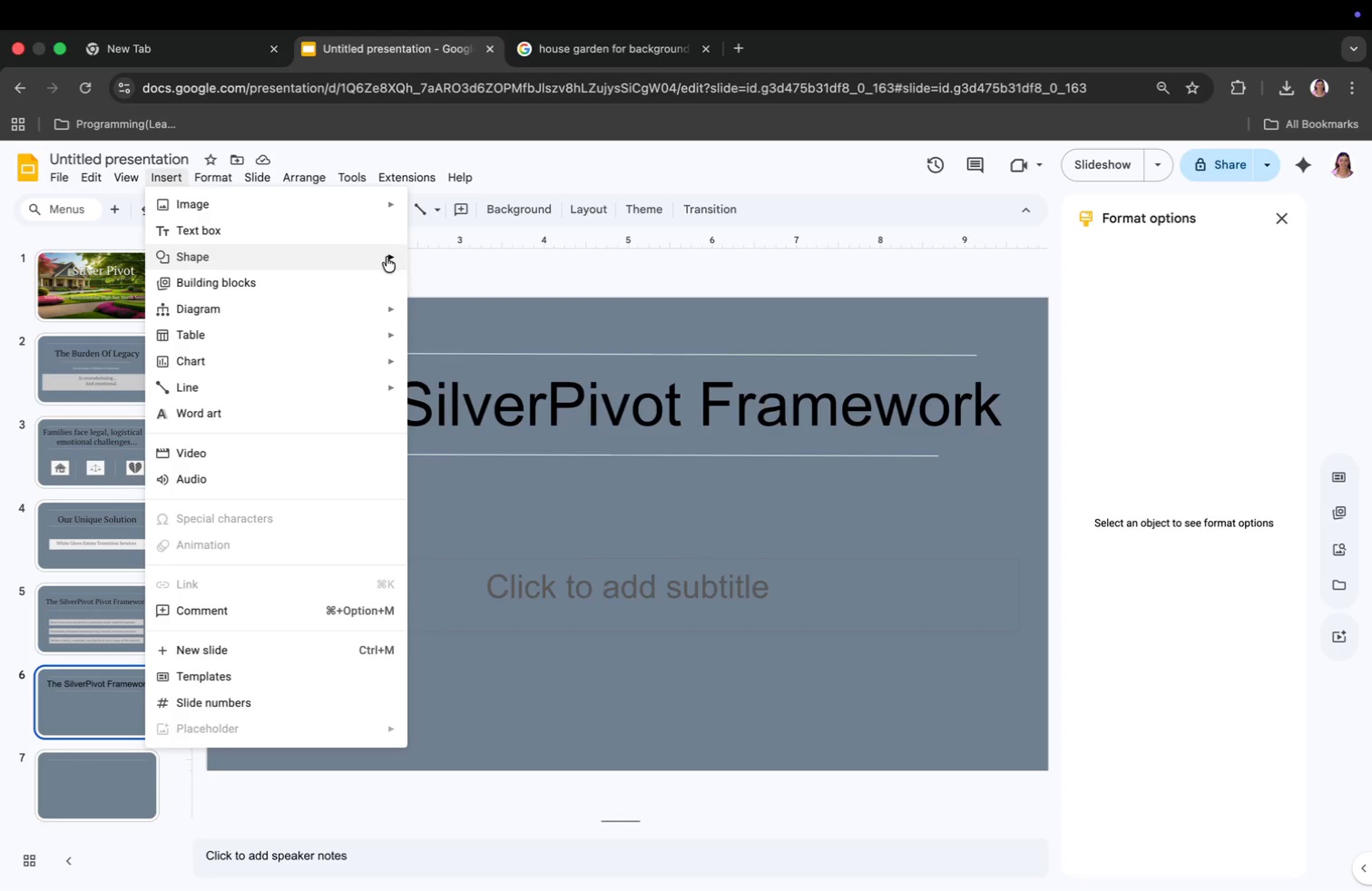 
mouse_move([468, 298])
 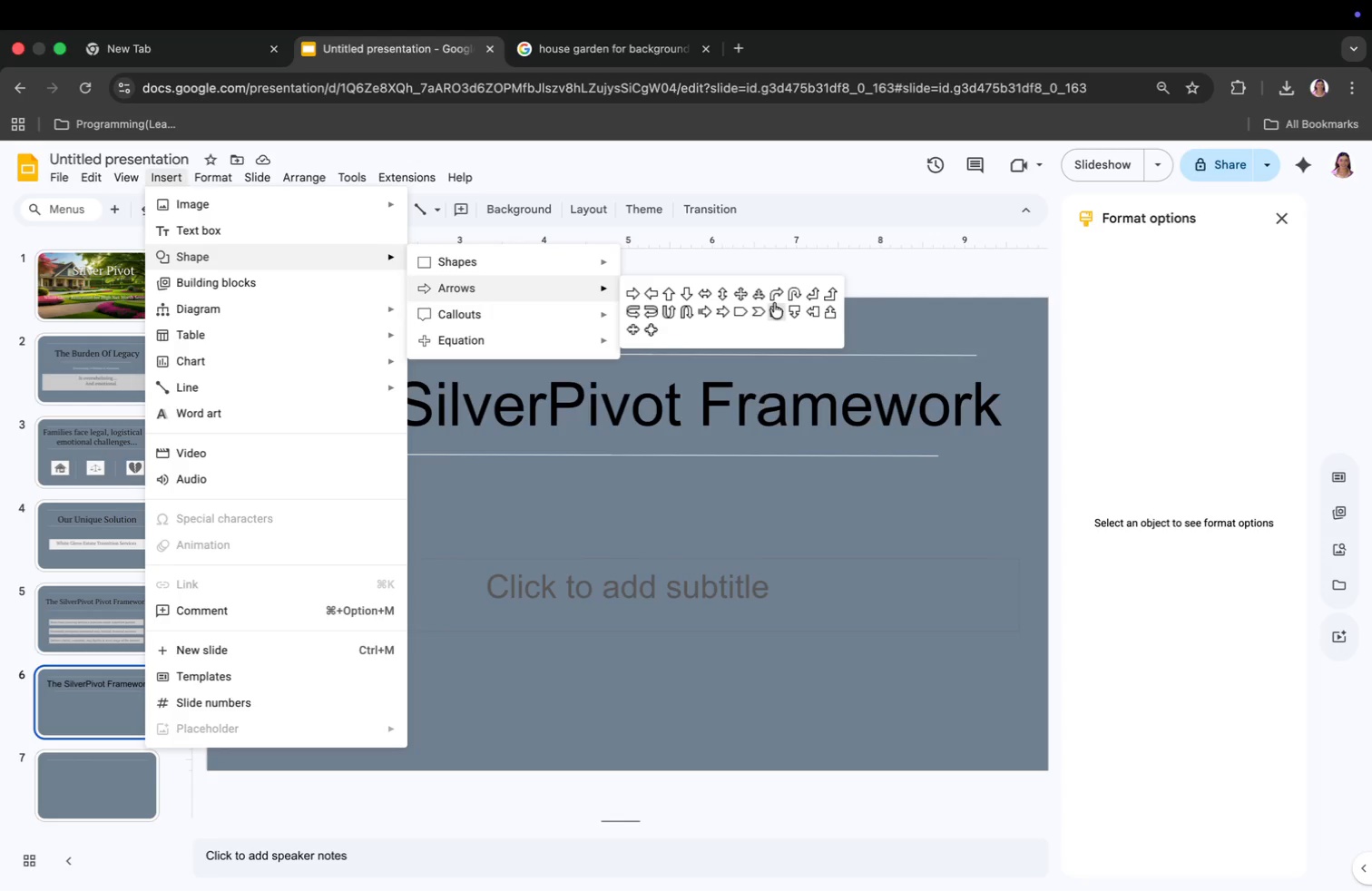 
left_click([757, 310])
 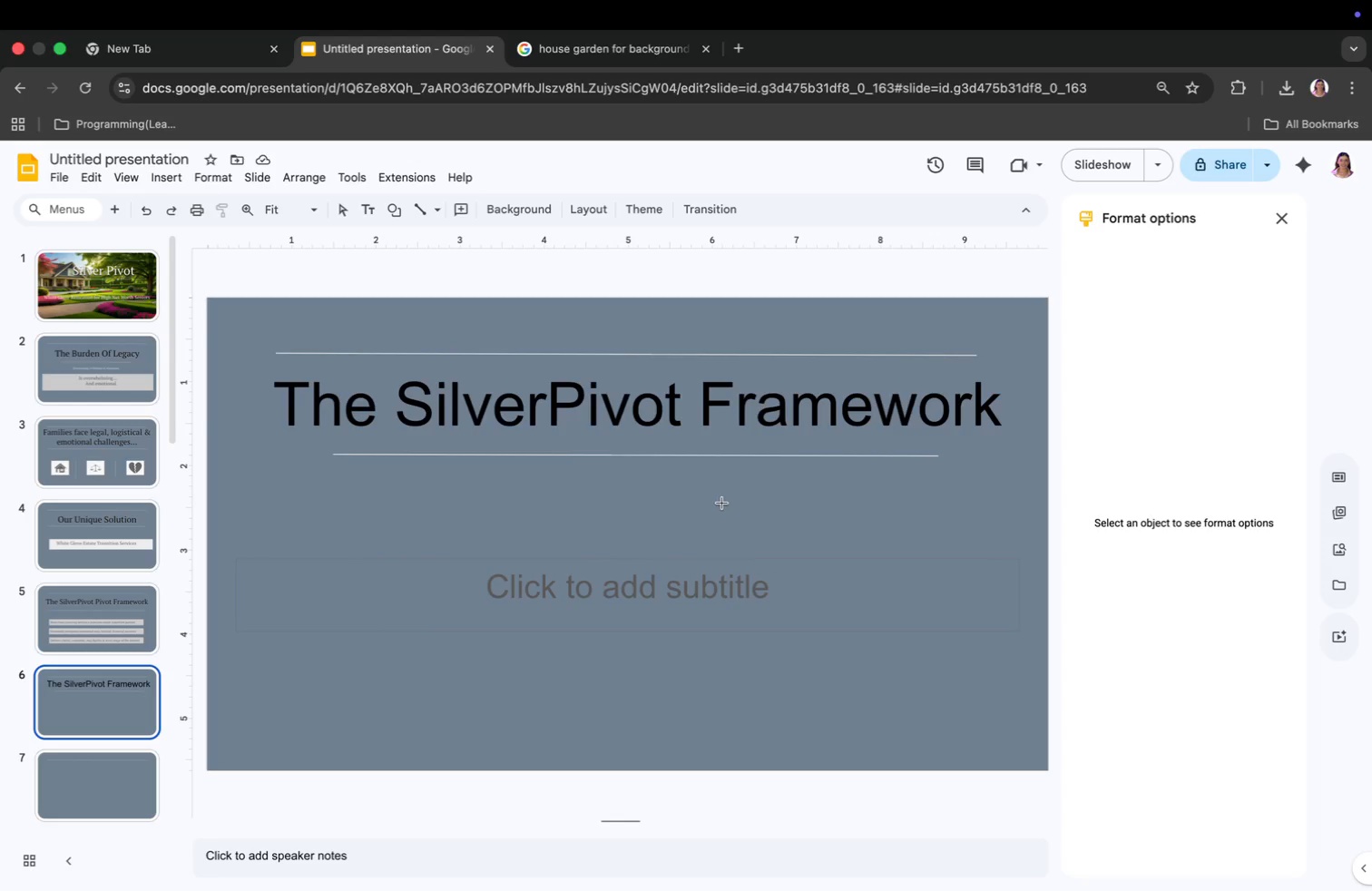 
left_click([682, 539])
 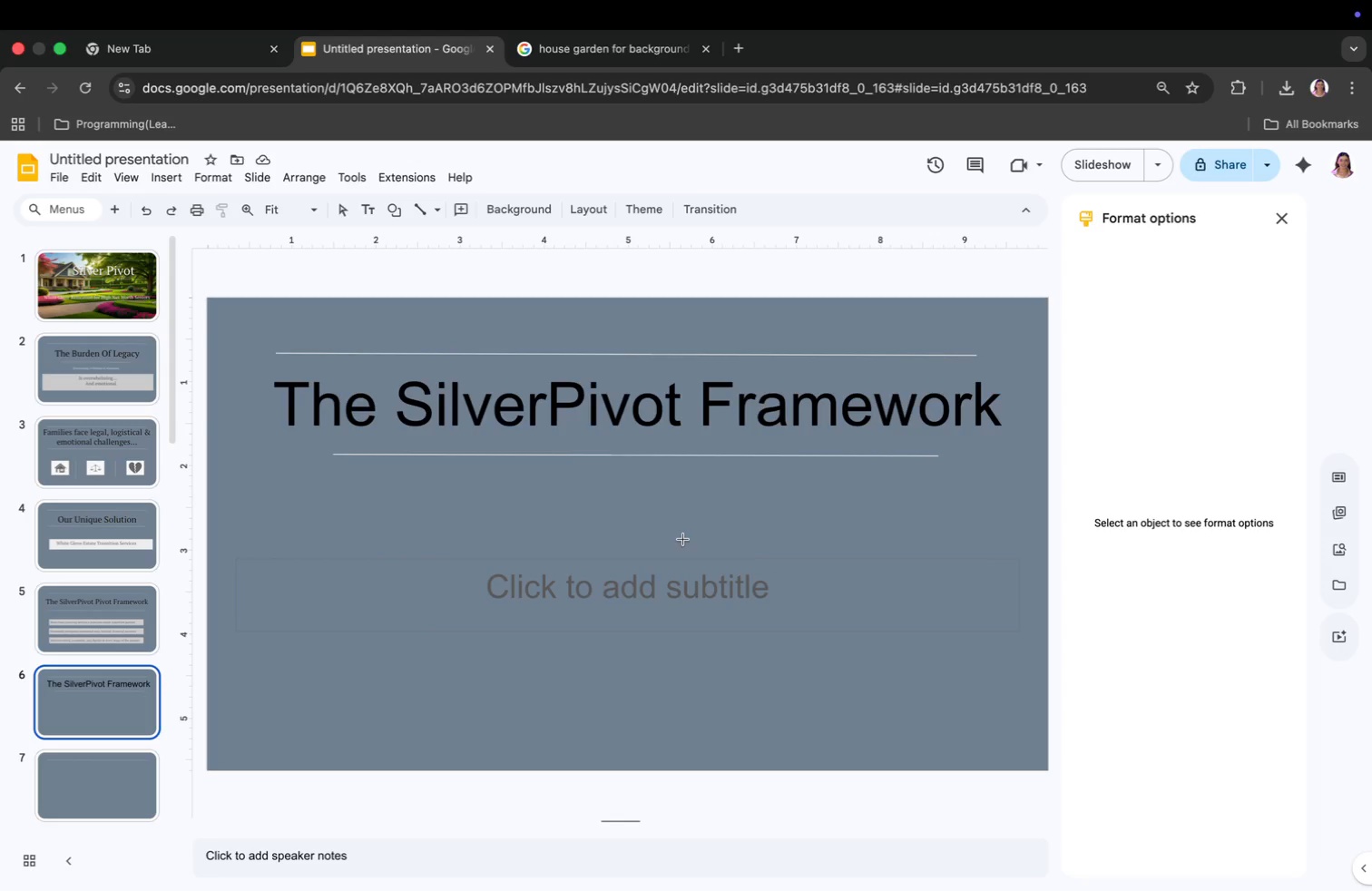 
left_click_drag(start_coordinate=[683, 560], to_coordinate=[587, 570])
 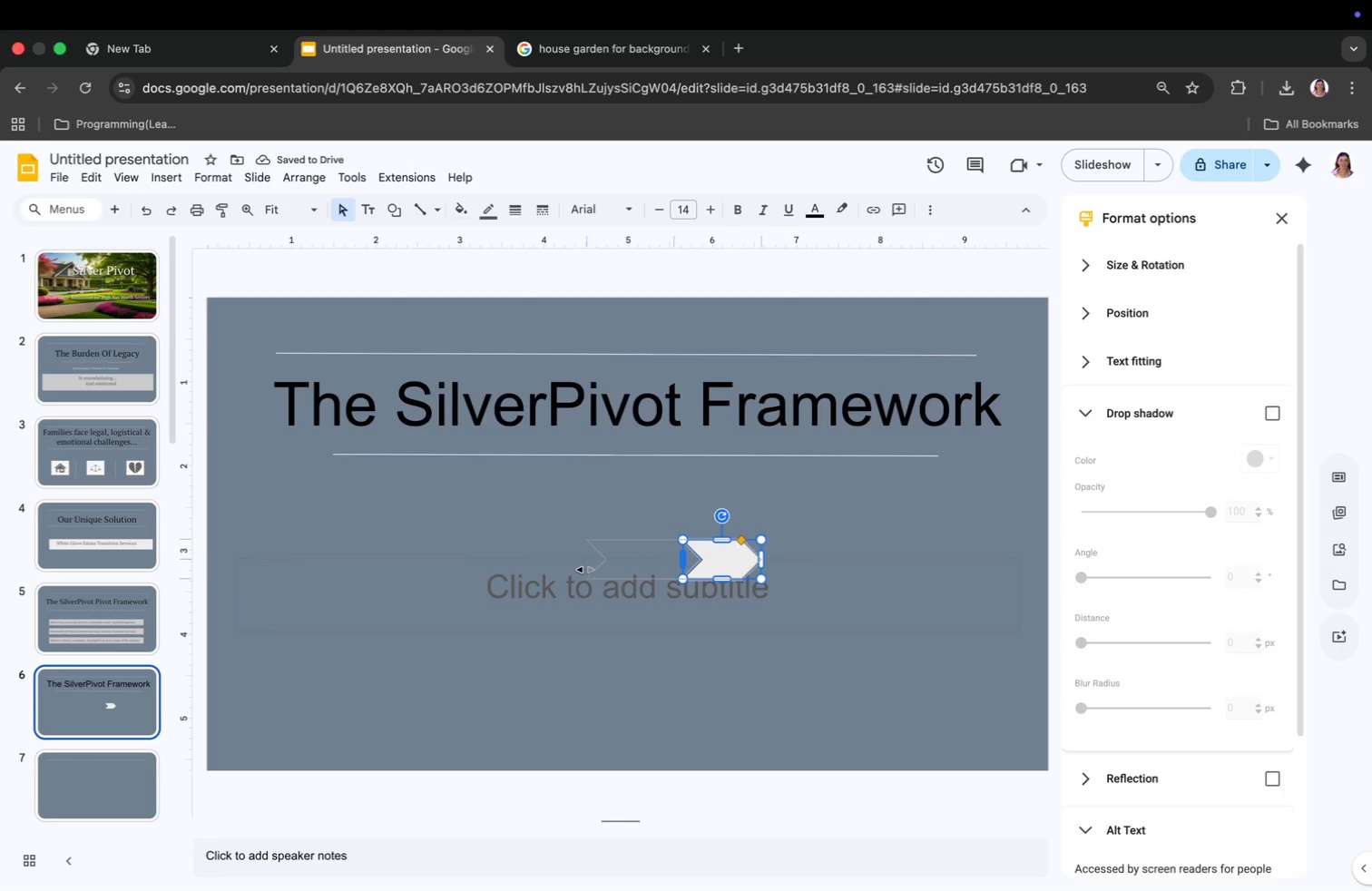 
left_click_drag(start_coordinate=[703, 553], to_coordinate=[962, 524])
 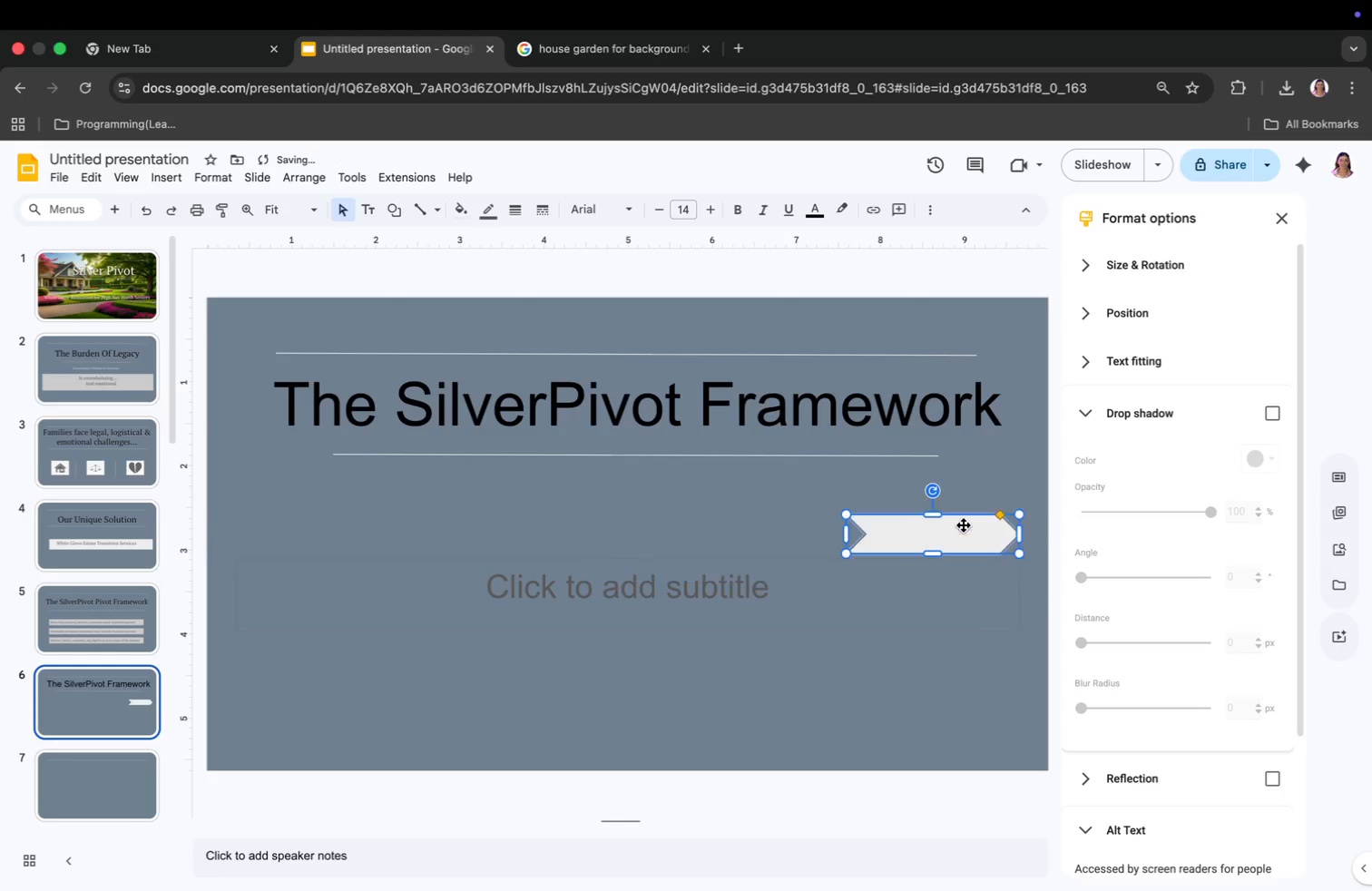 
right_click([936, 535])
 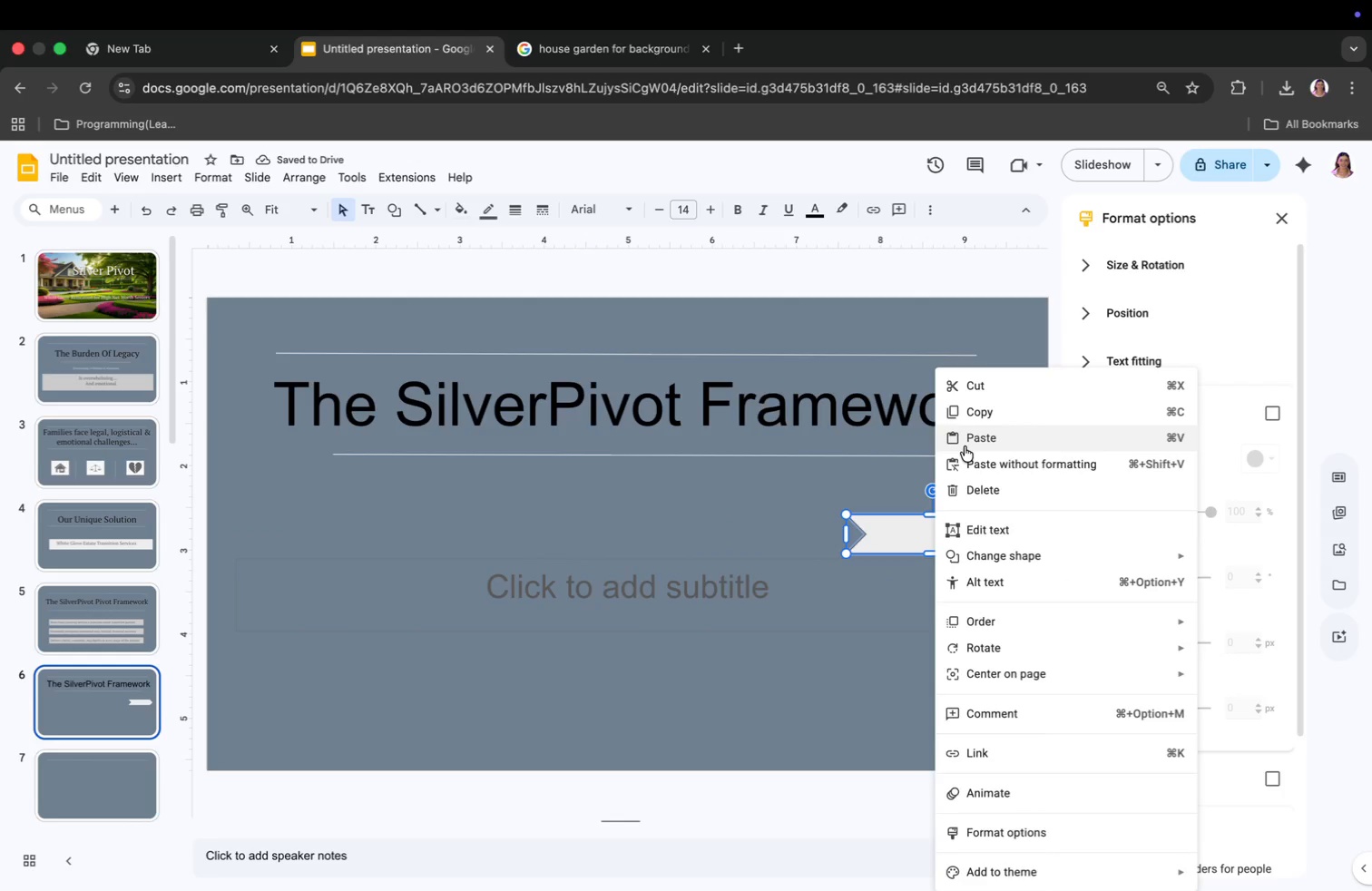 
left_click([967, 410])
 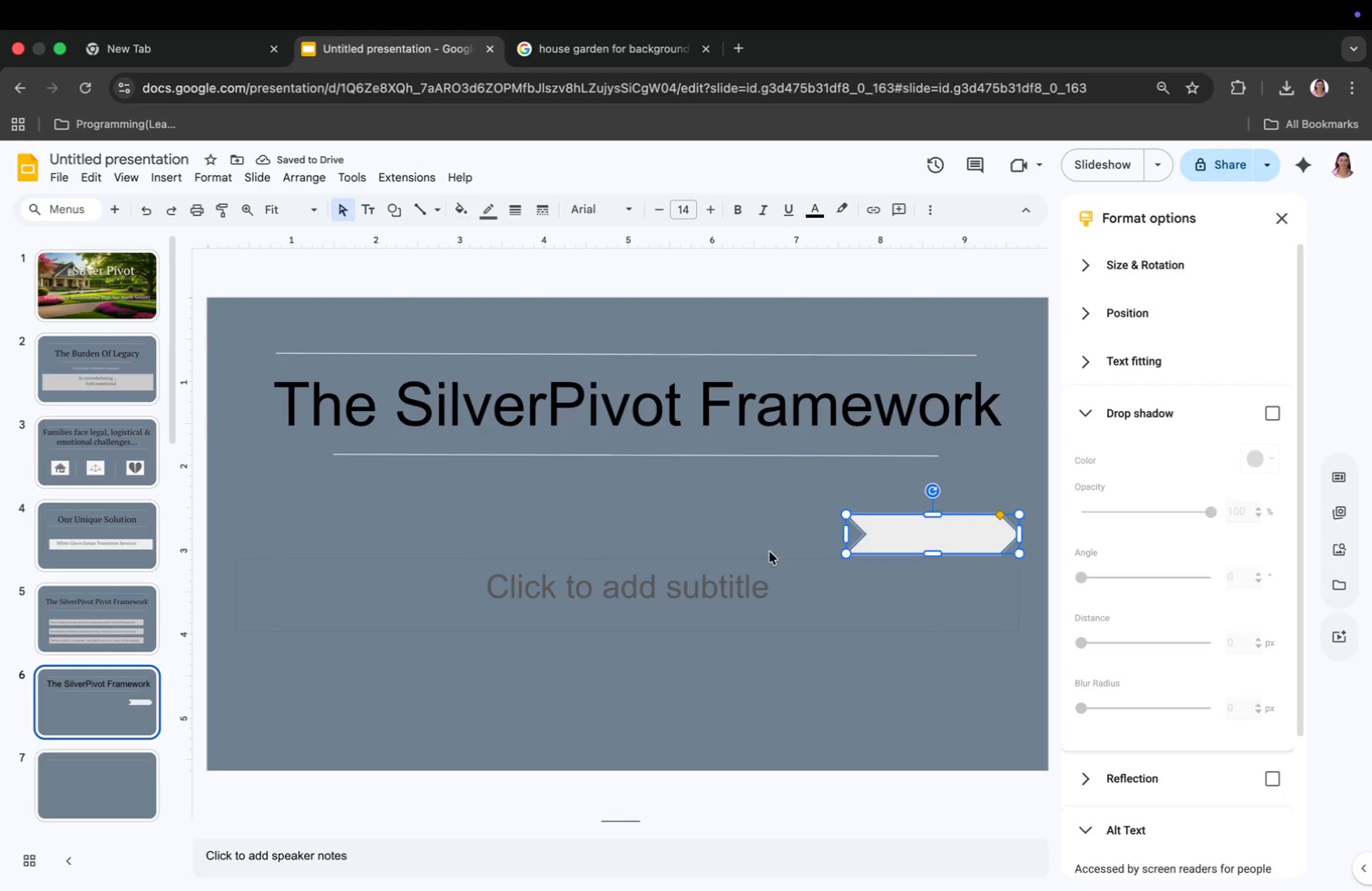 
right_click([757, 538])
 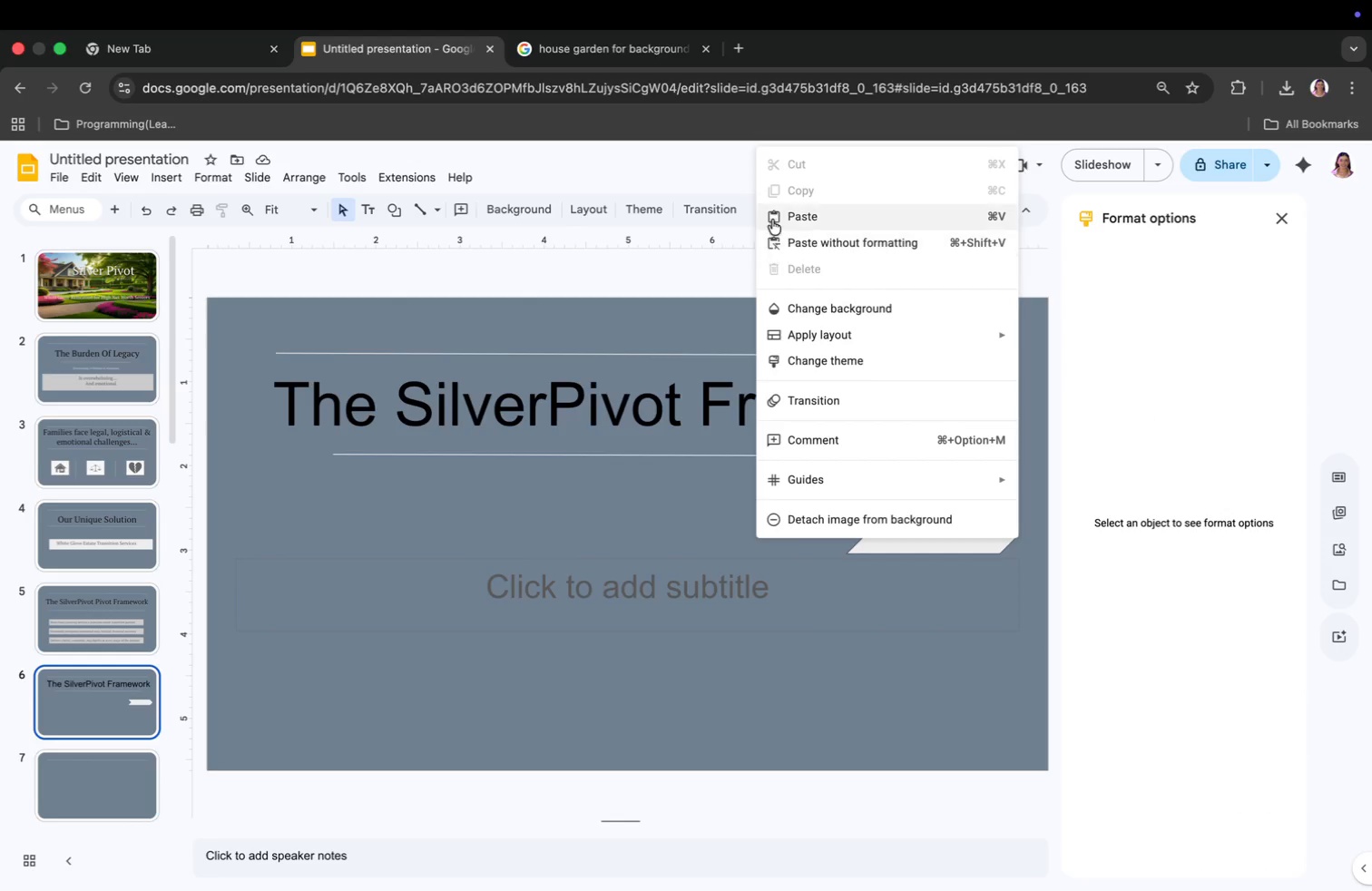 
left_click([775, 211])
 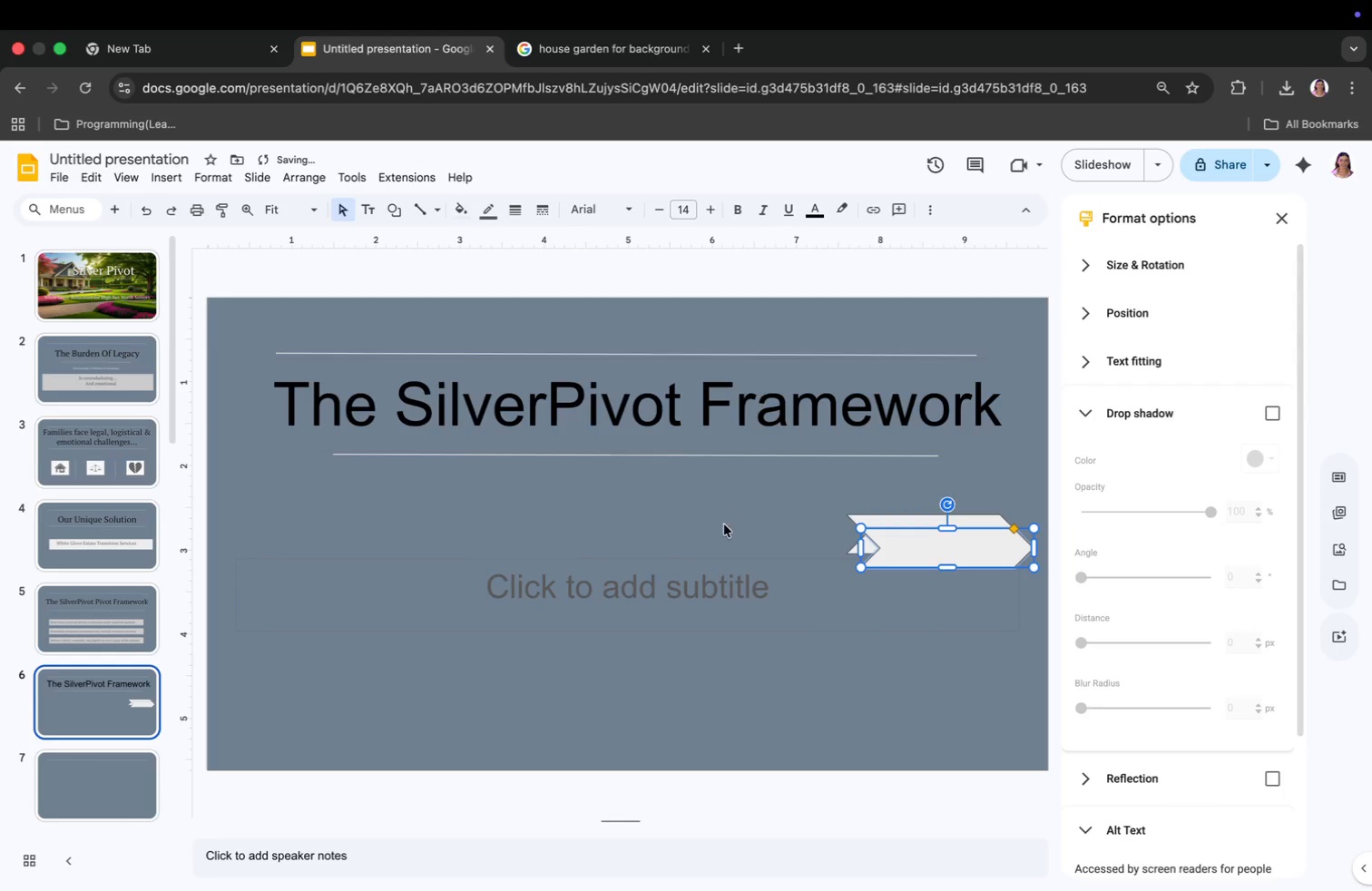 
right_click([721, 531])
 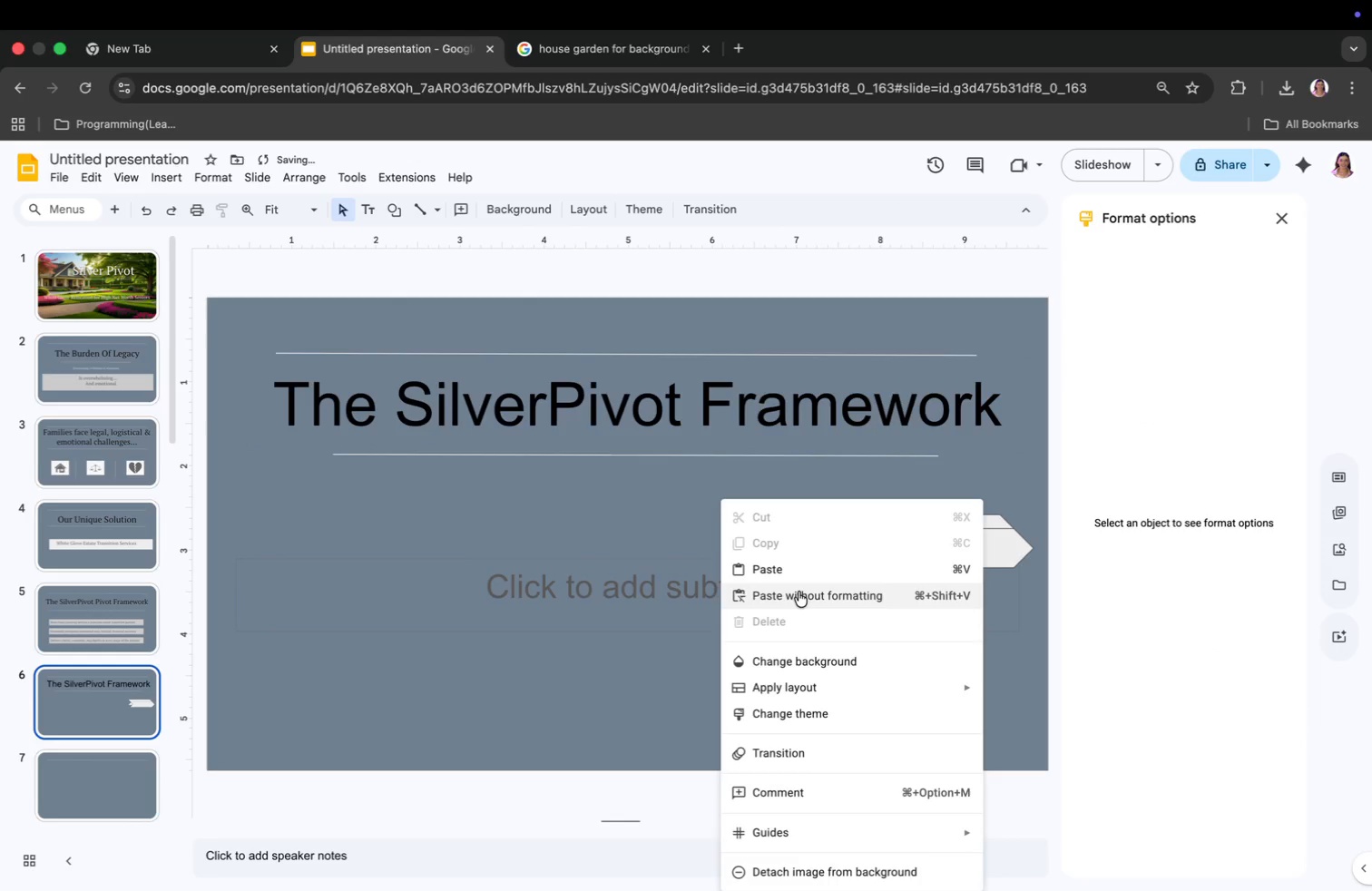 
left_click([789, 576])
 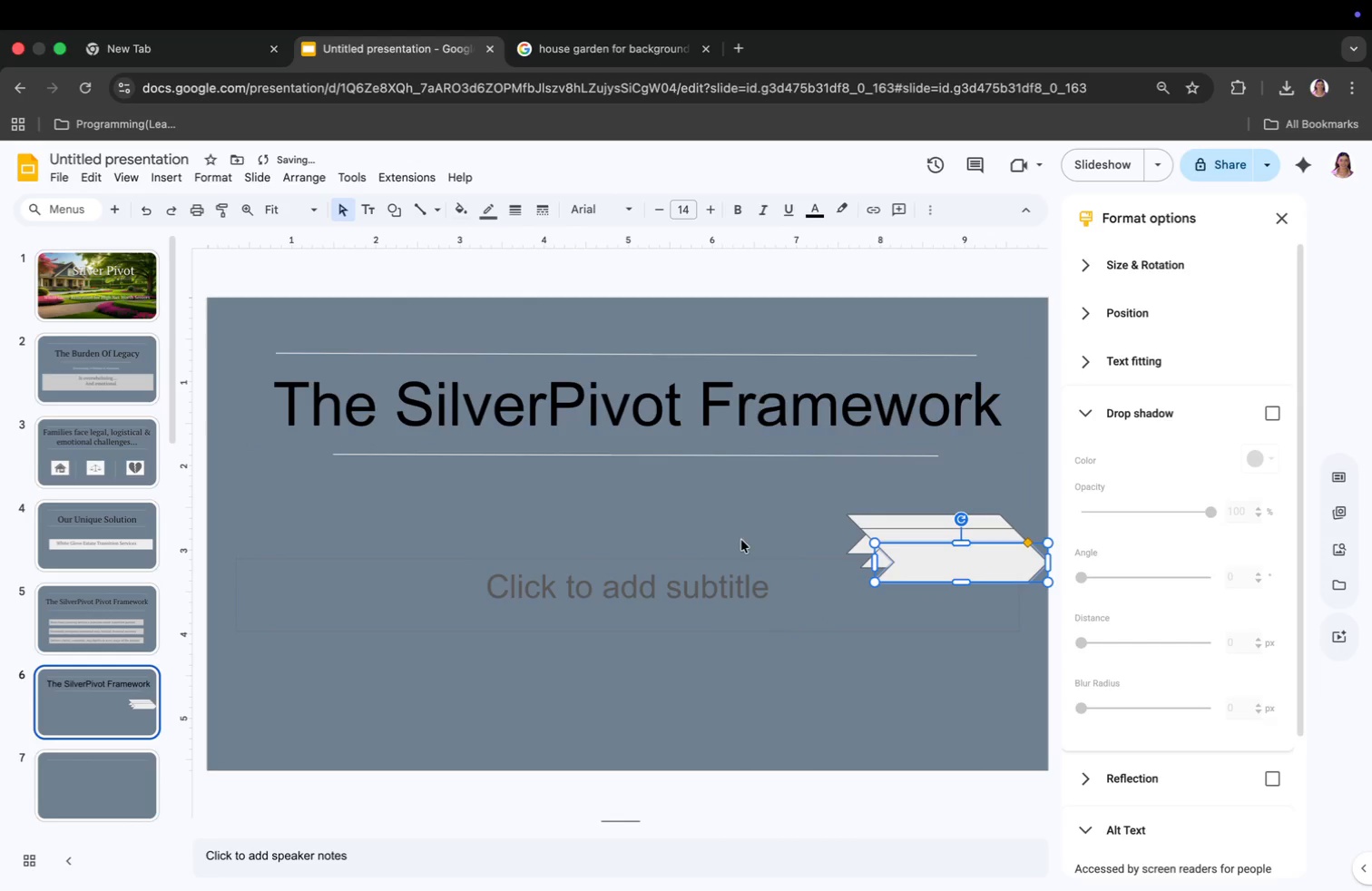 
right_click([732, 537])
 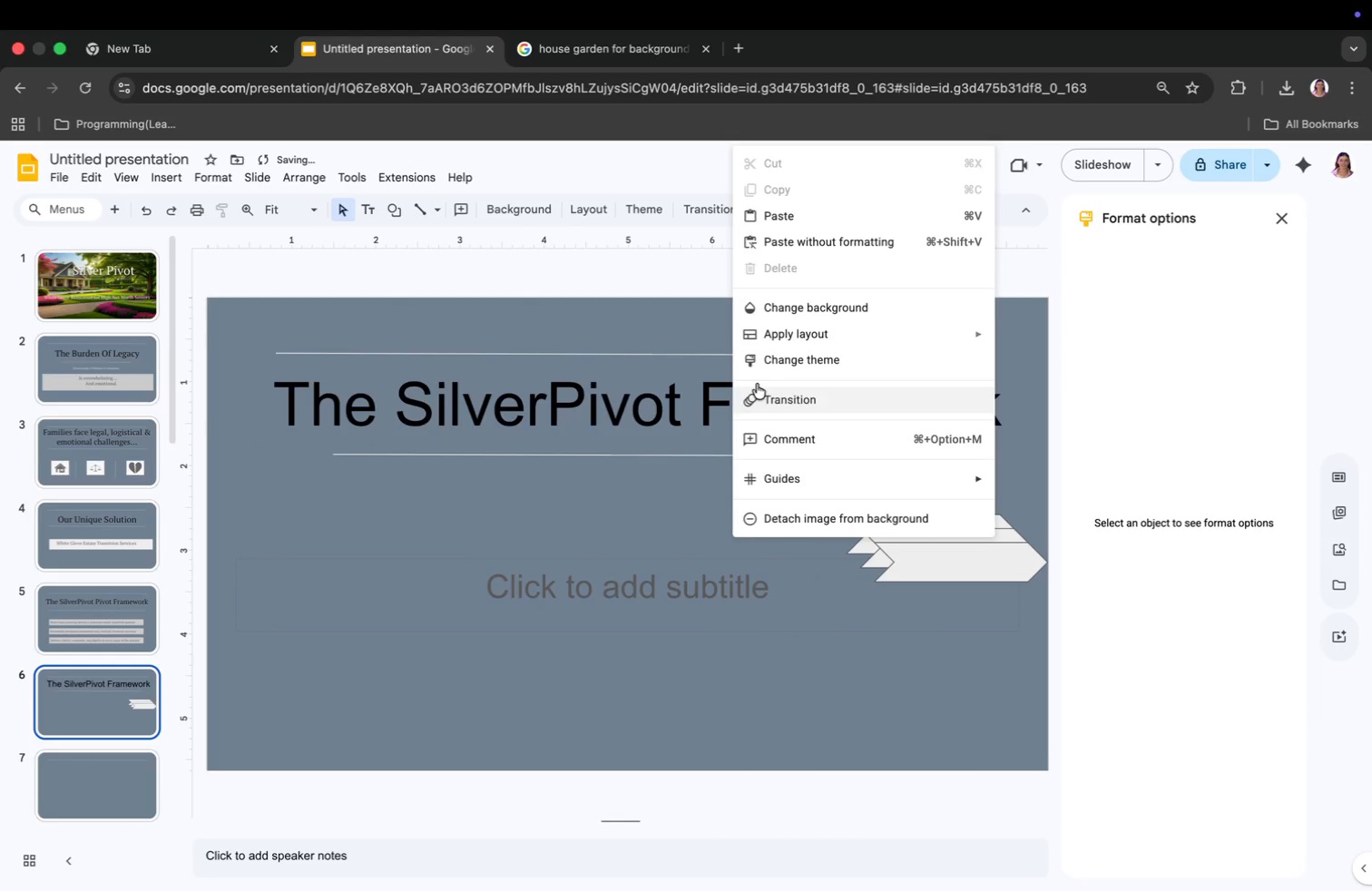 
left_click([783, 220])
 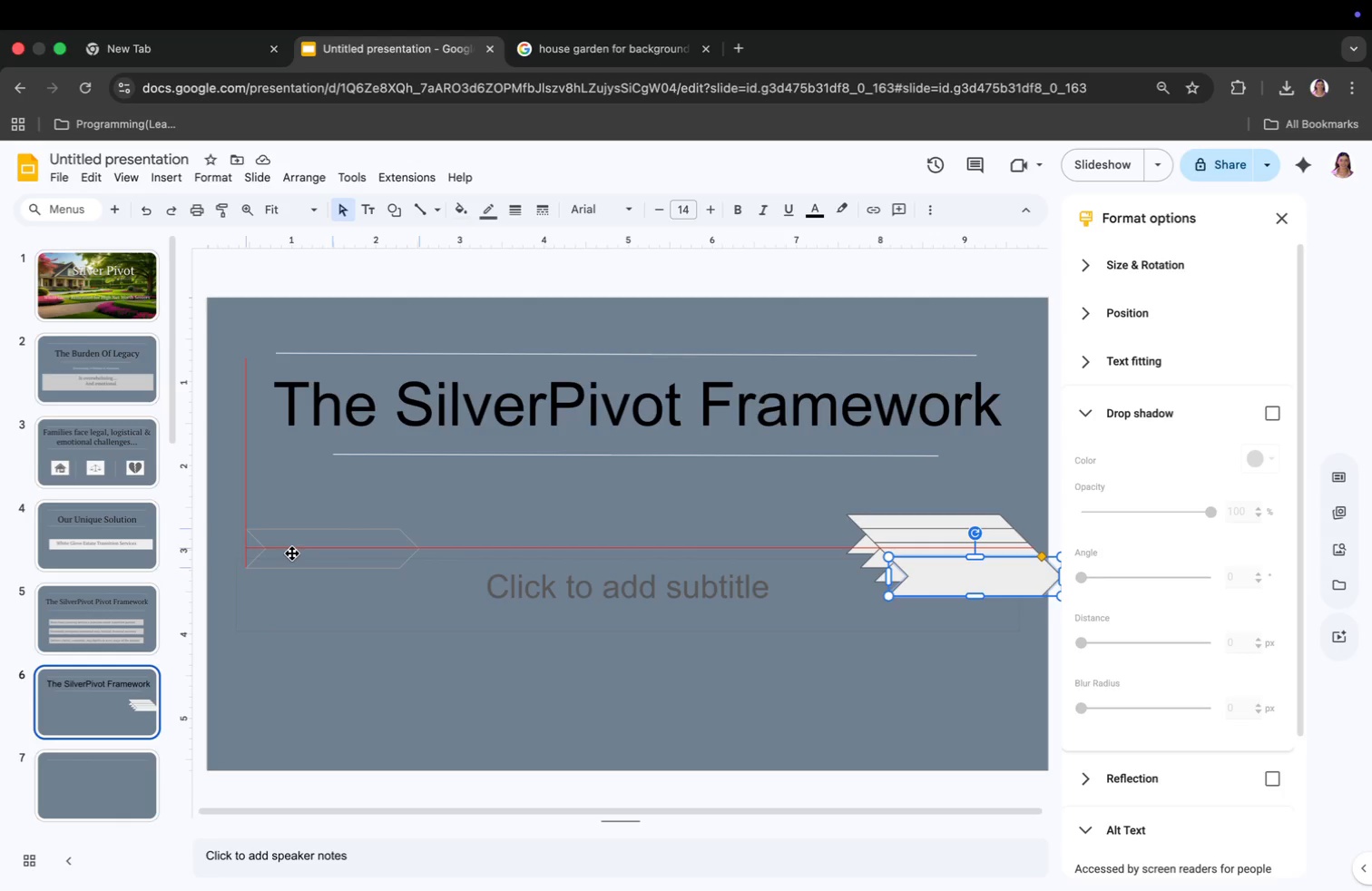 
left_click_drag(start_coordinate=[937, 584], to_coordinate=[292, 553])
 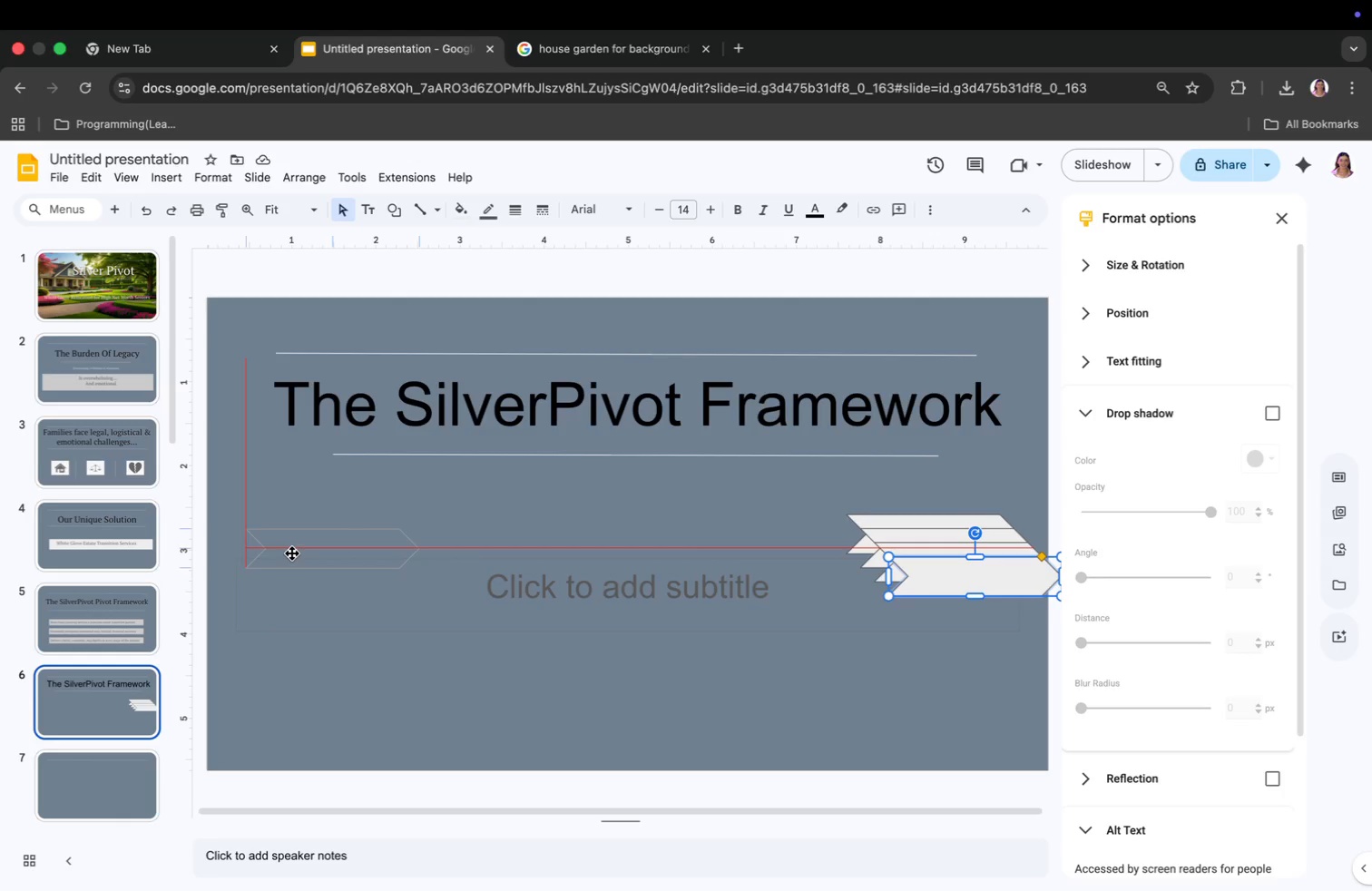 
left_click_drag(start_coordinate=[995, 563], to_coordinate=[577, 543])
 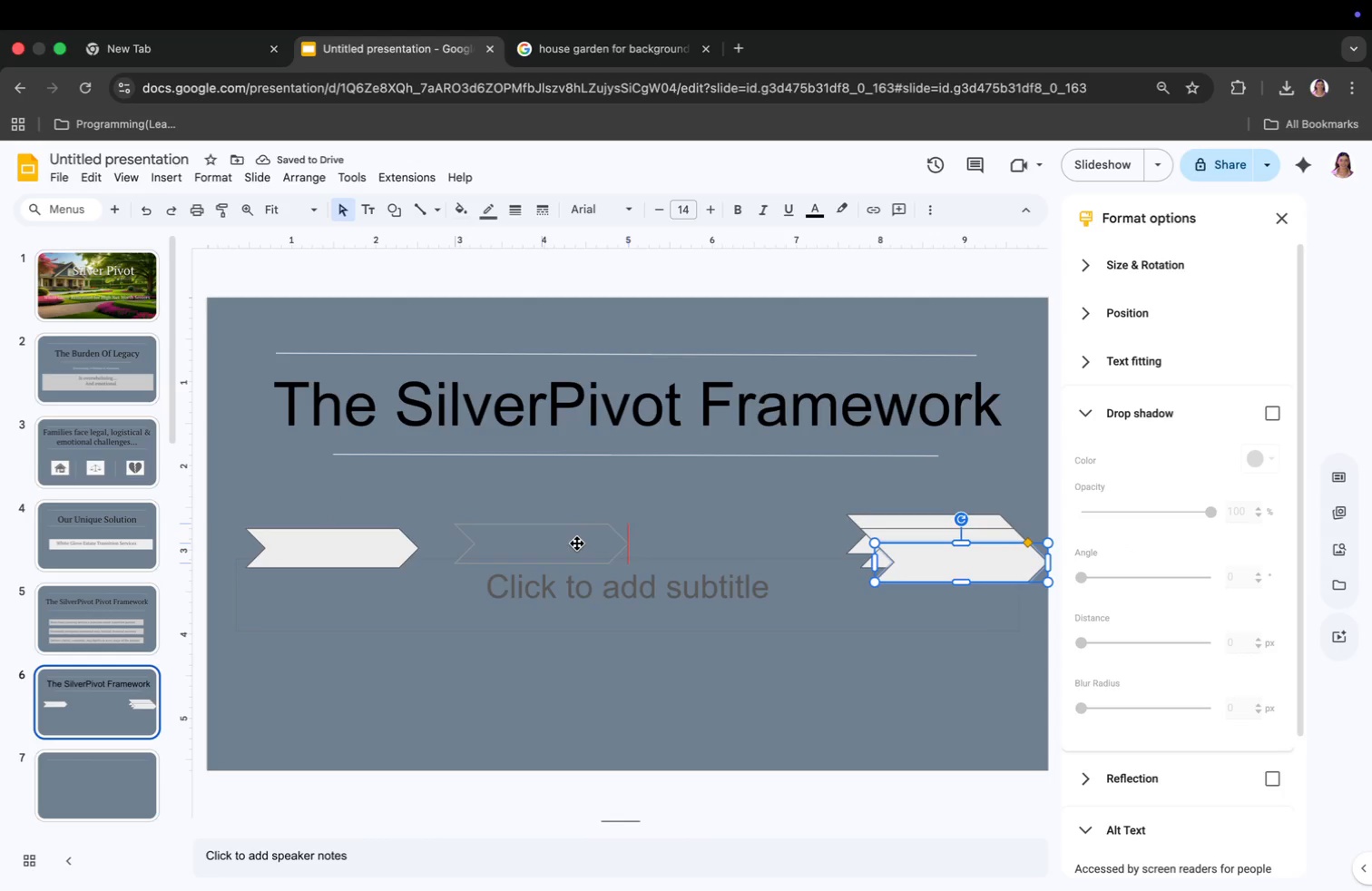 
left_click_drag(start_coordinate=[945, 551], to_coordinate=[749, 541])
 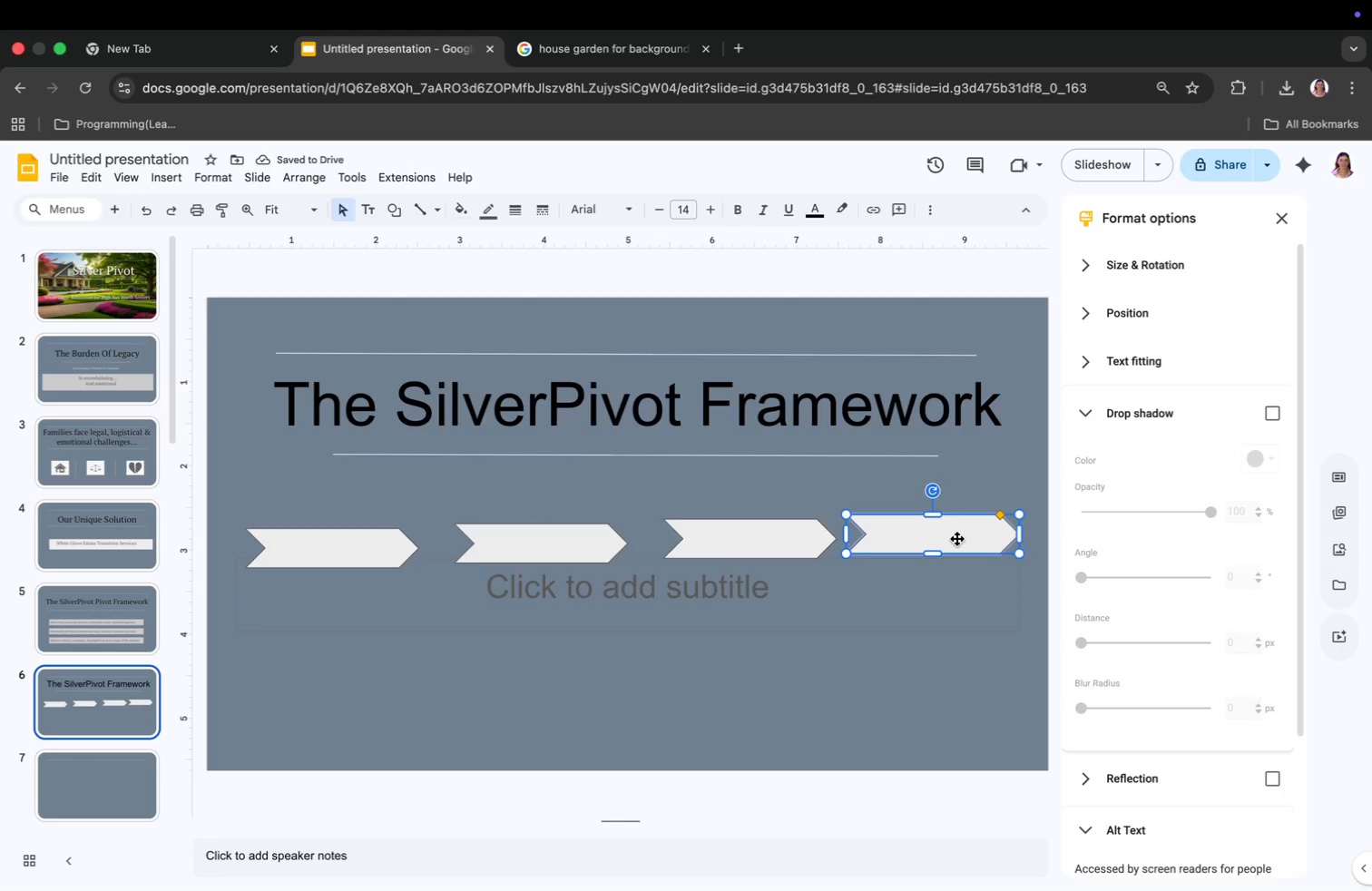 
wait(7.9)
 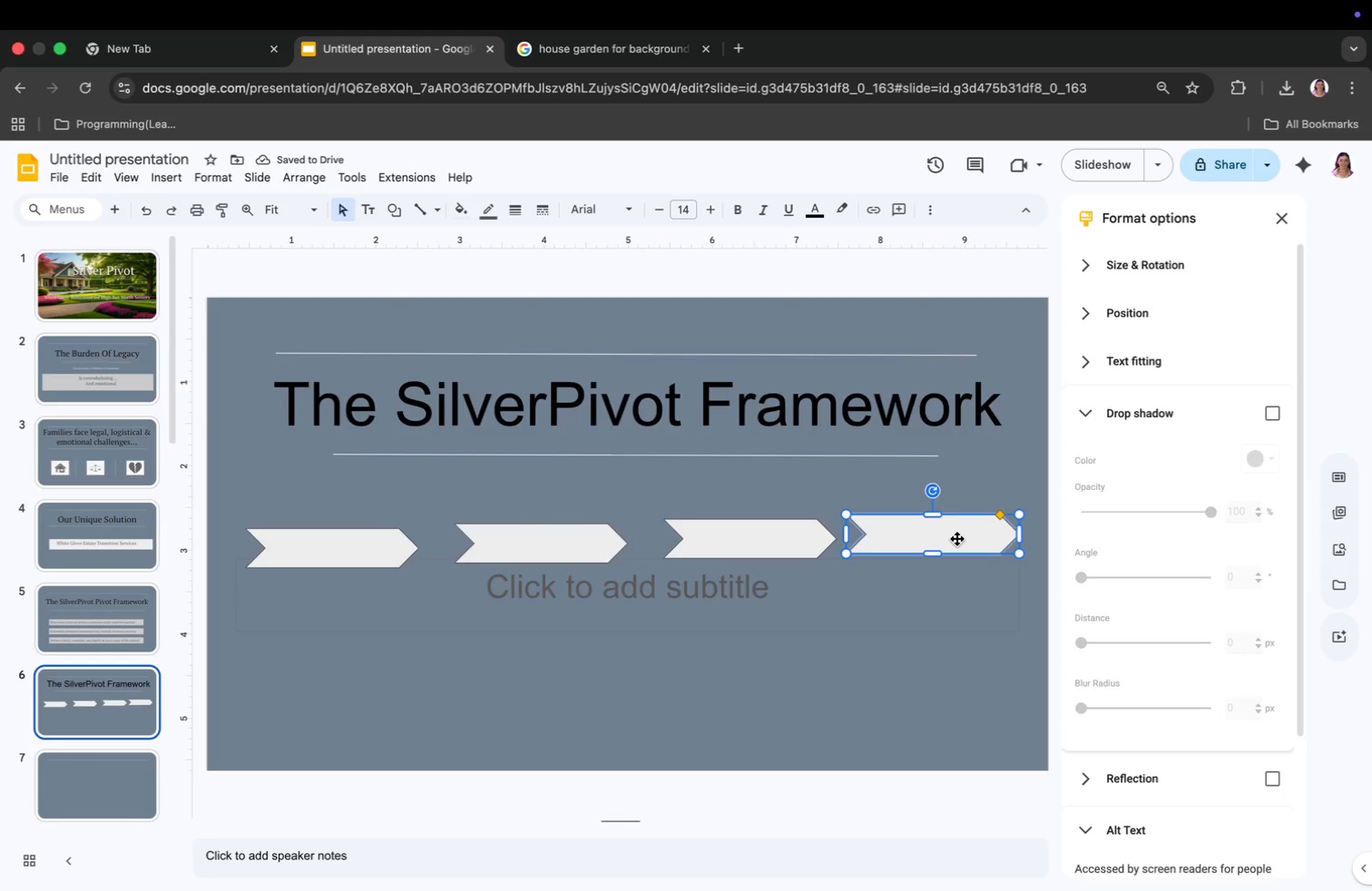 
left_click([776, 683])
 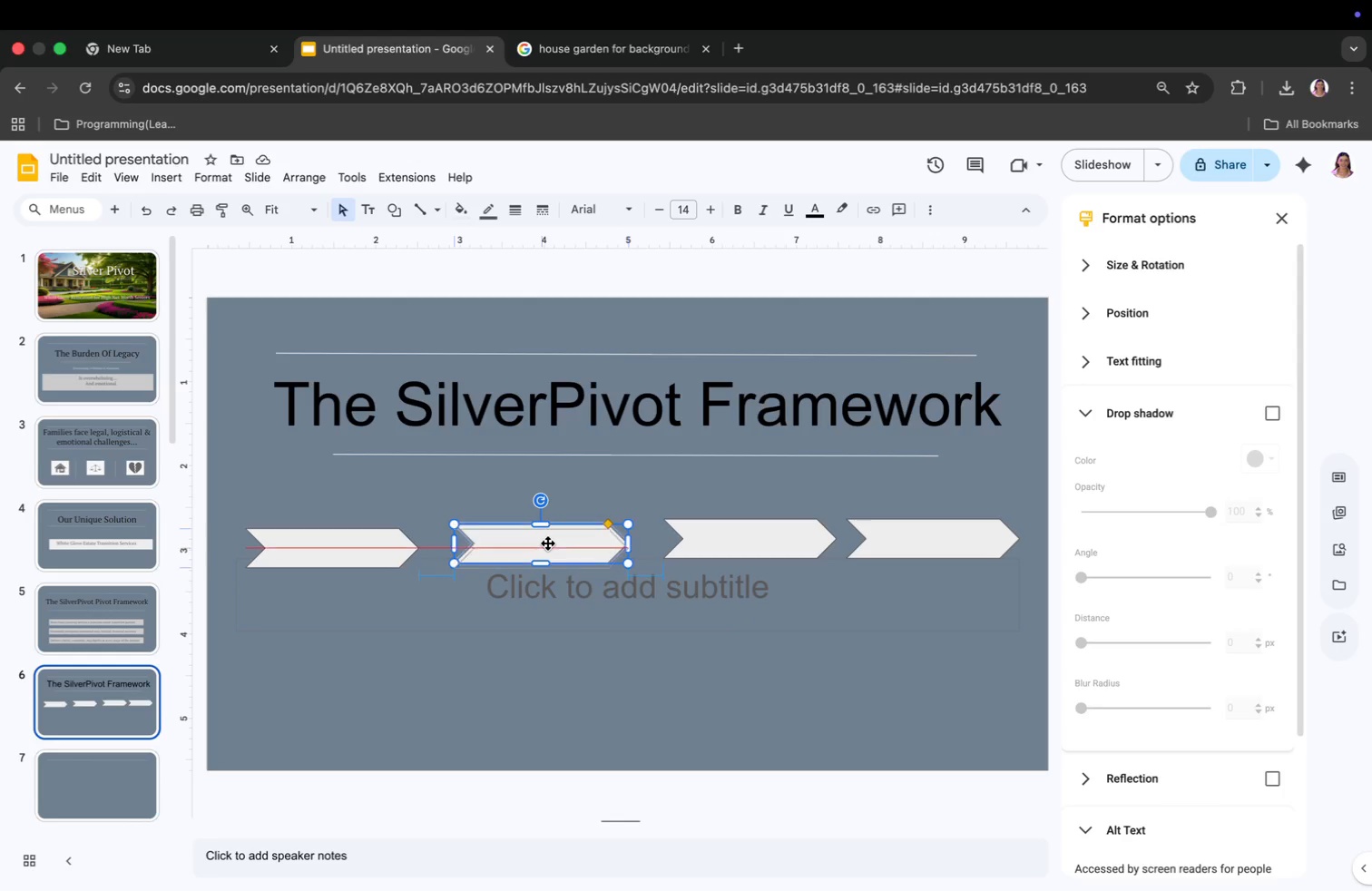 
wait(9.51)
 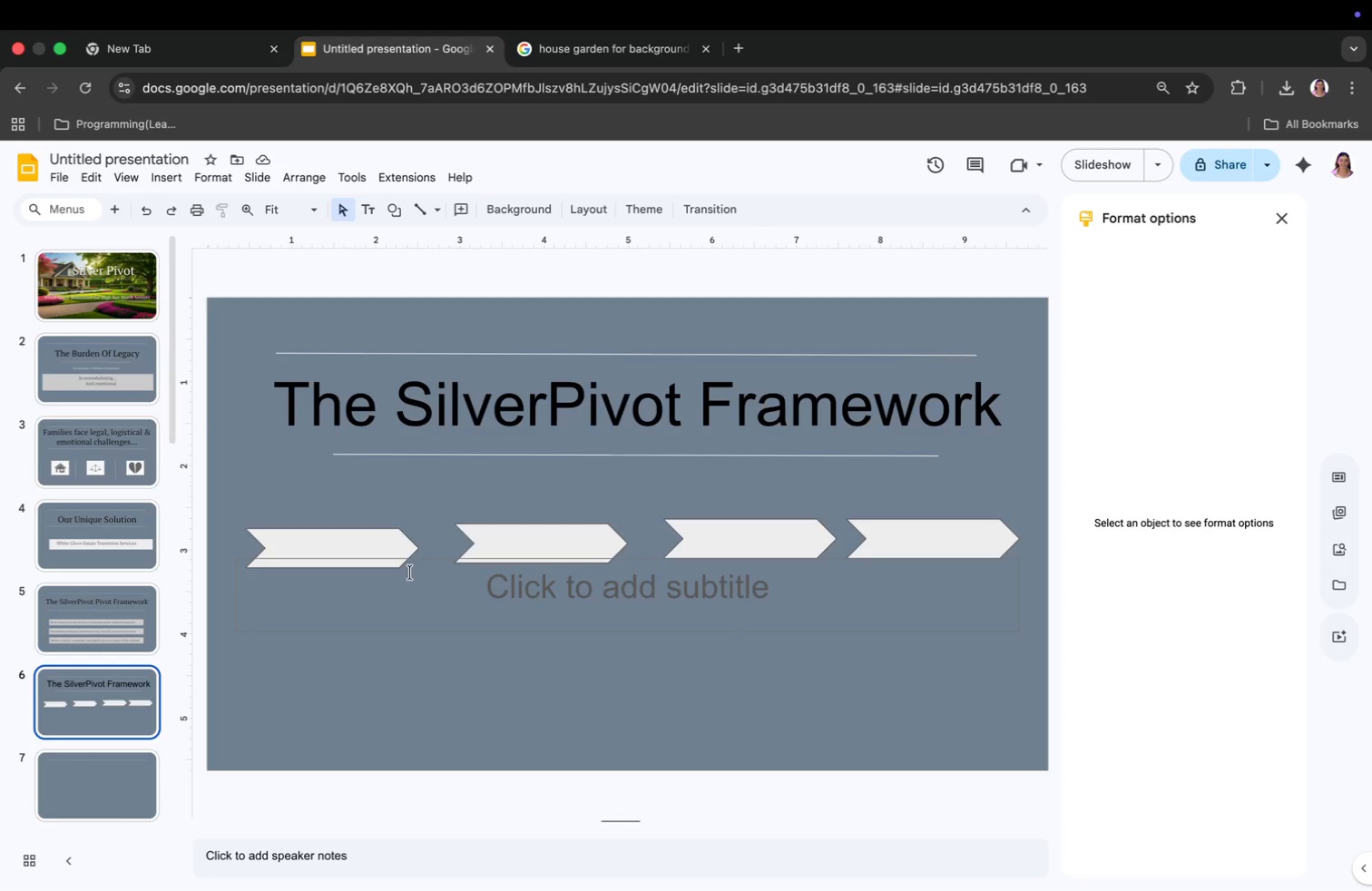 
left_click_drag(start_coordinate=[741, 536], to_coordinate=[741, 542])
 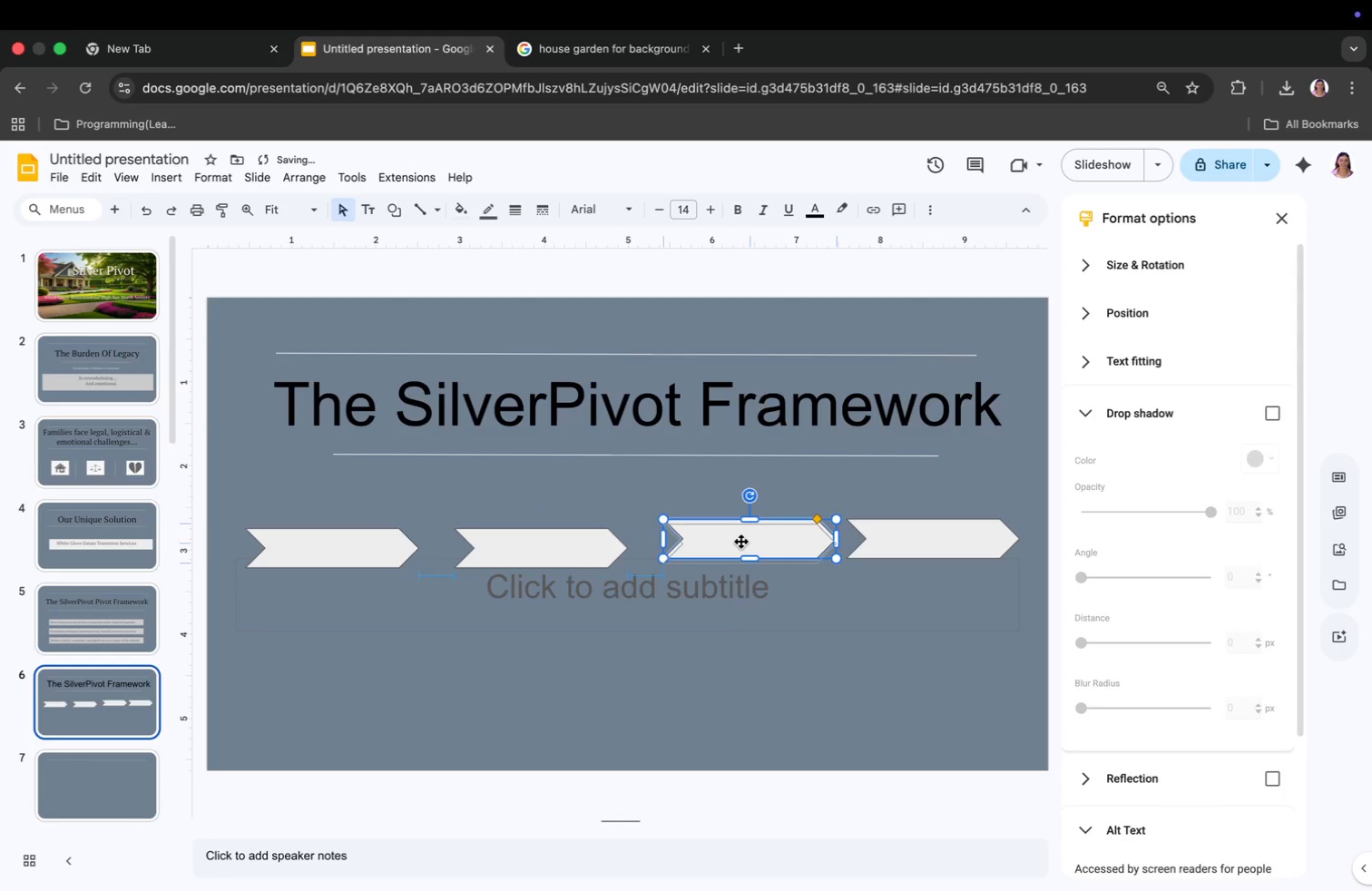 
left_click_drag(start_coordinate=[930, 542], to_coordinate=[930, 548])
 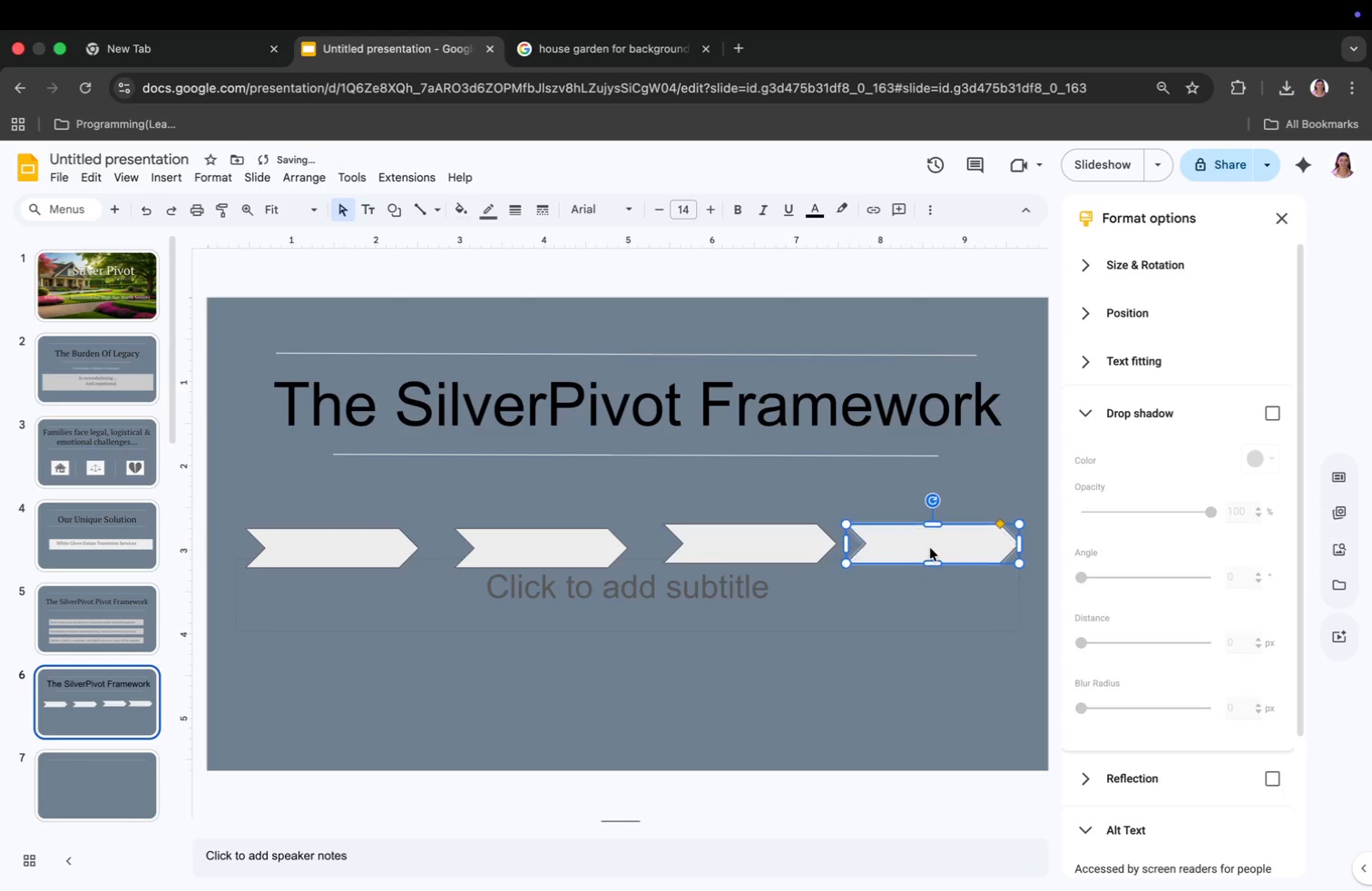 
left_click([902, 596])
 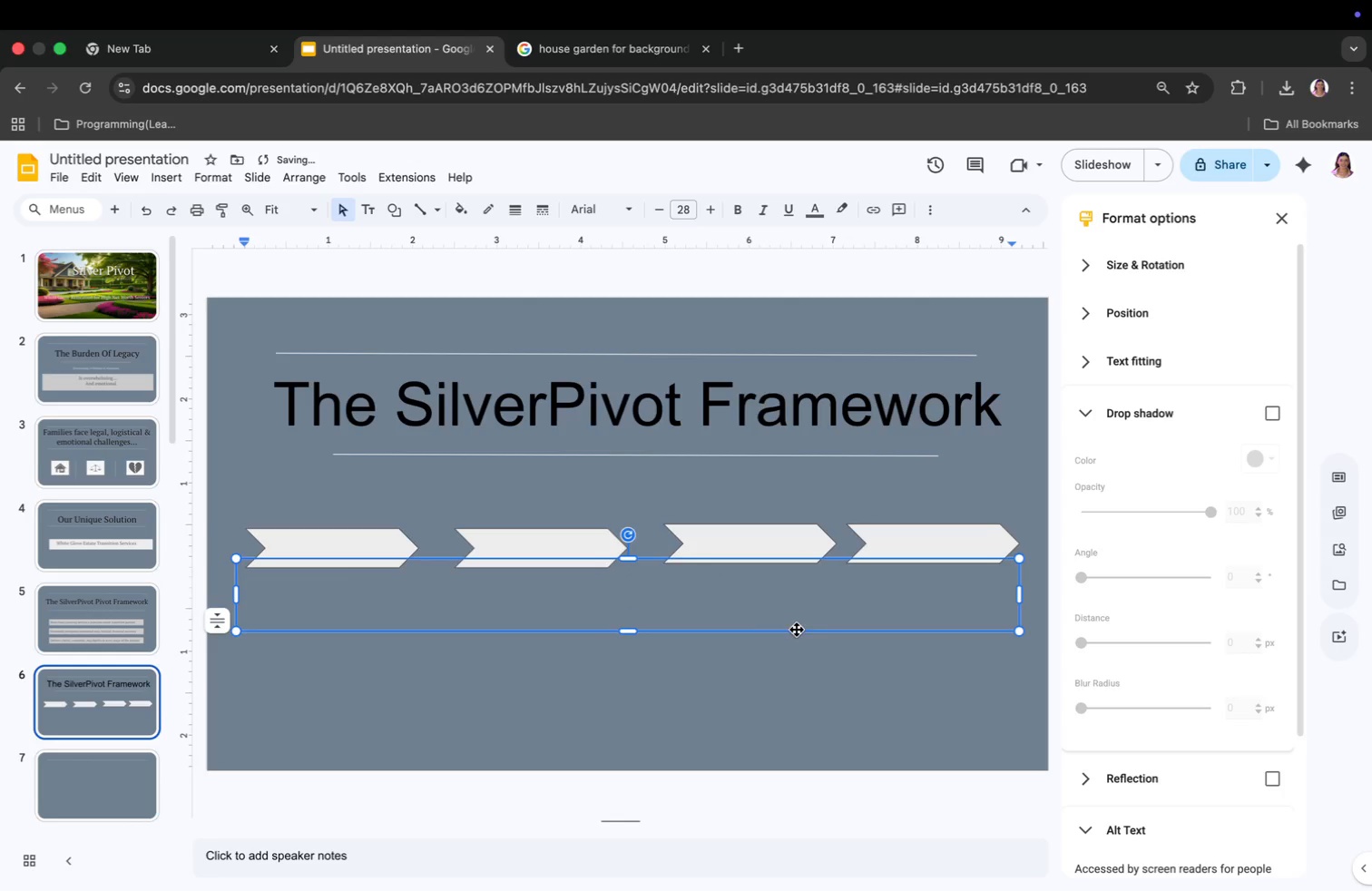 
left_click([698, 663])
 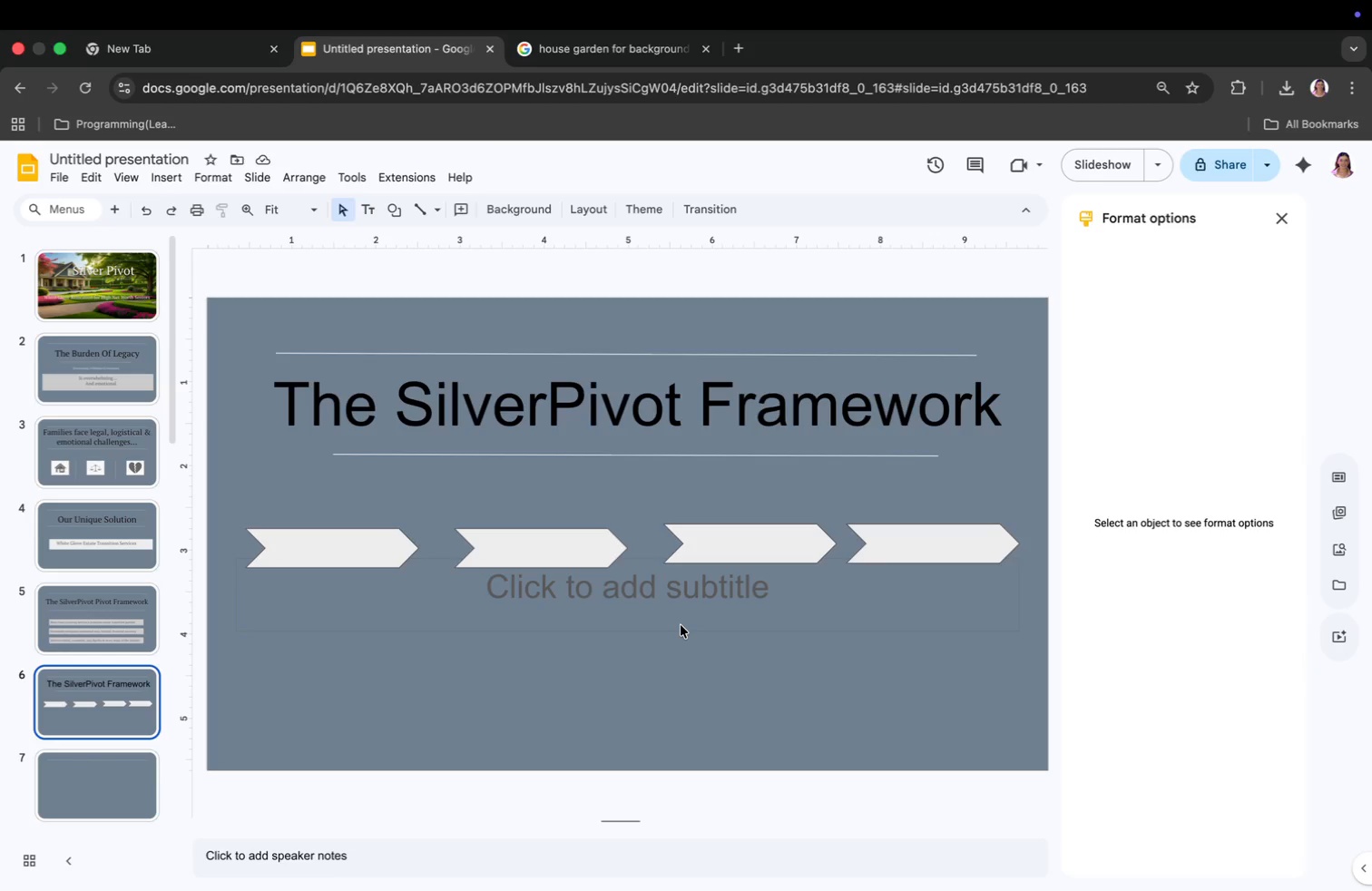 
wait(5.15)
 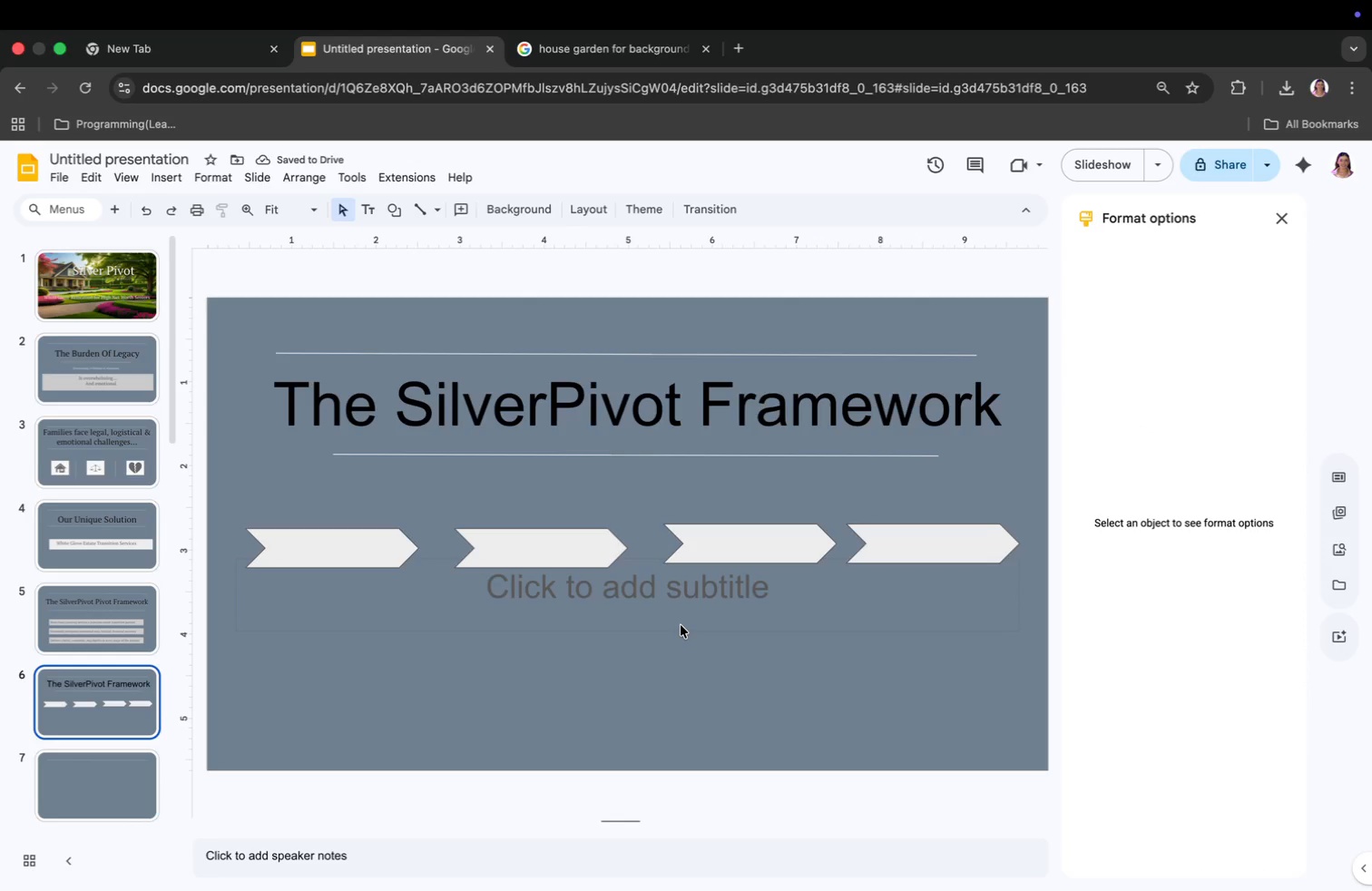 
left_click([368, 563])
 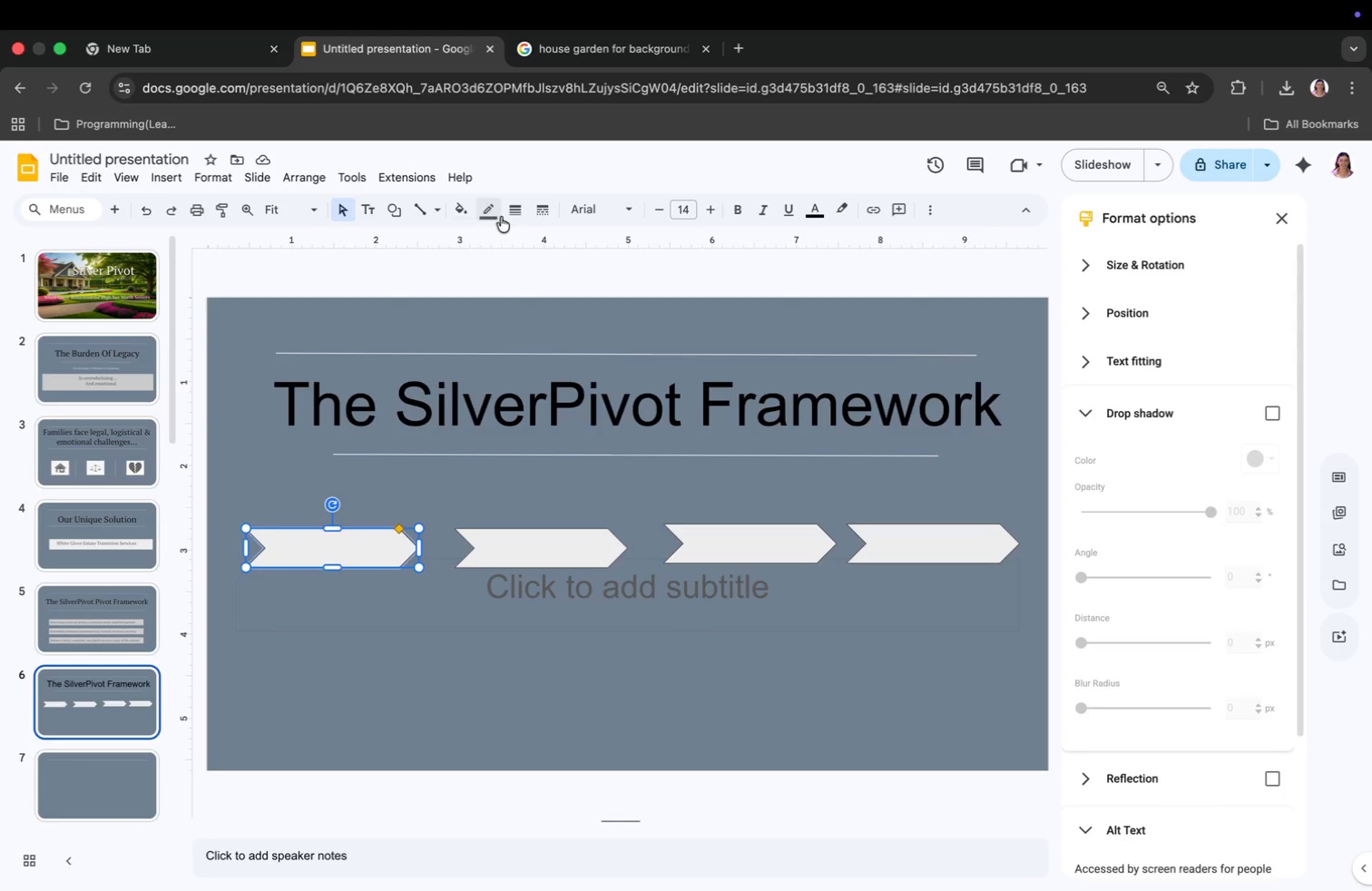 
left_click([464, 206])
 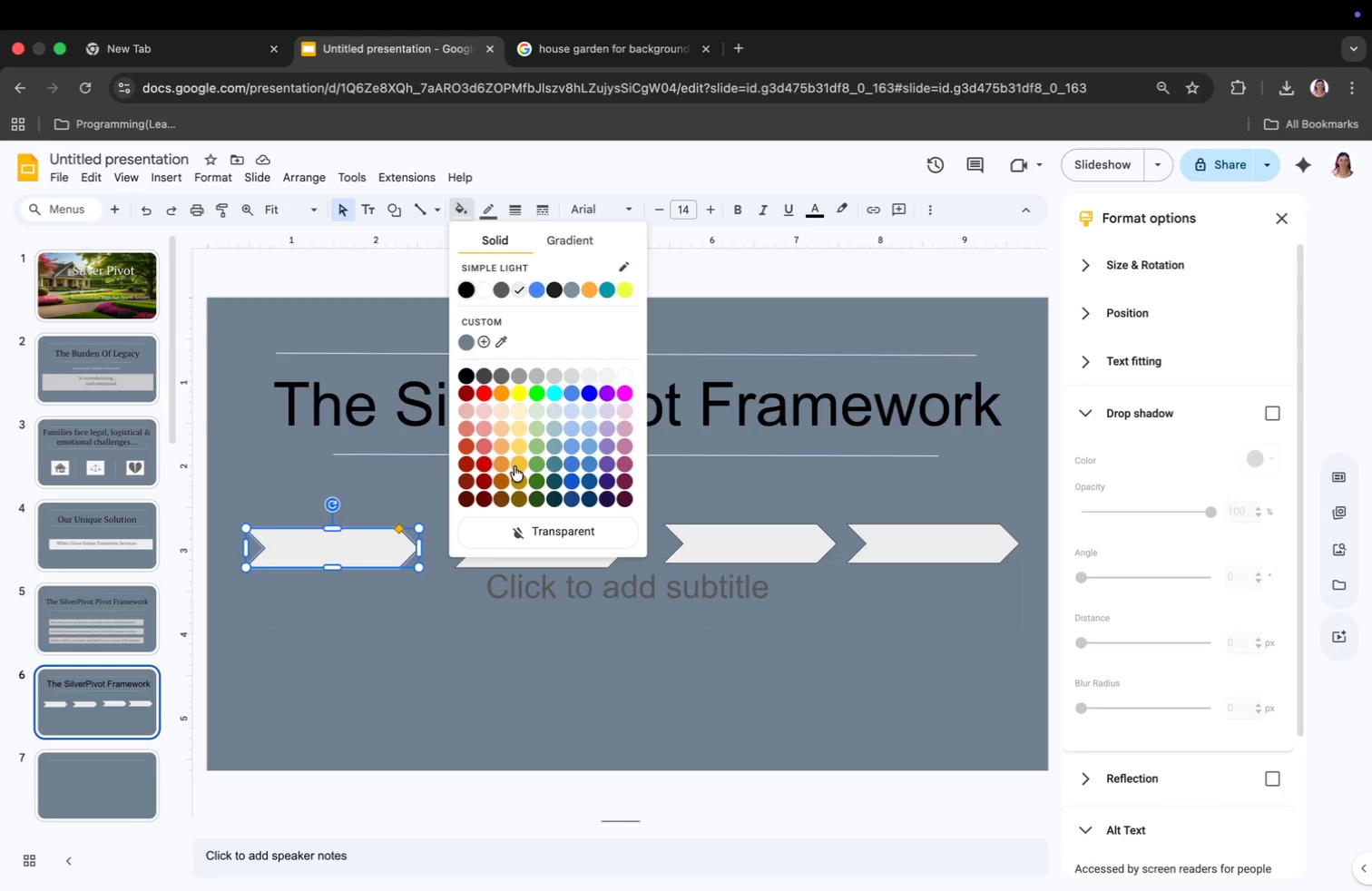 
left_click([517, 448])
 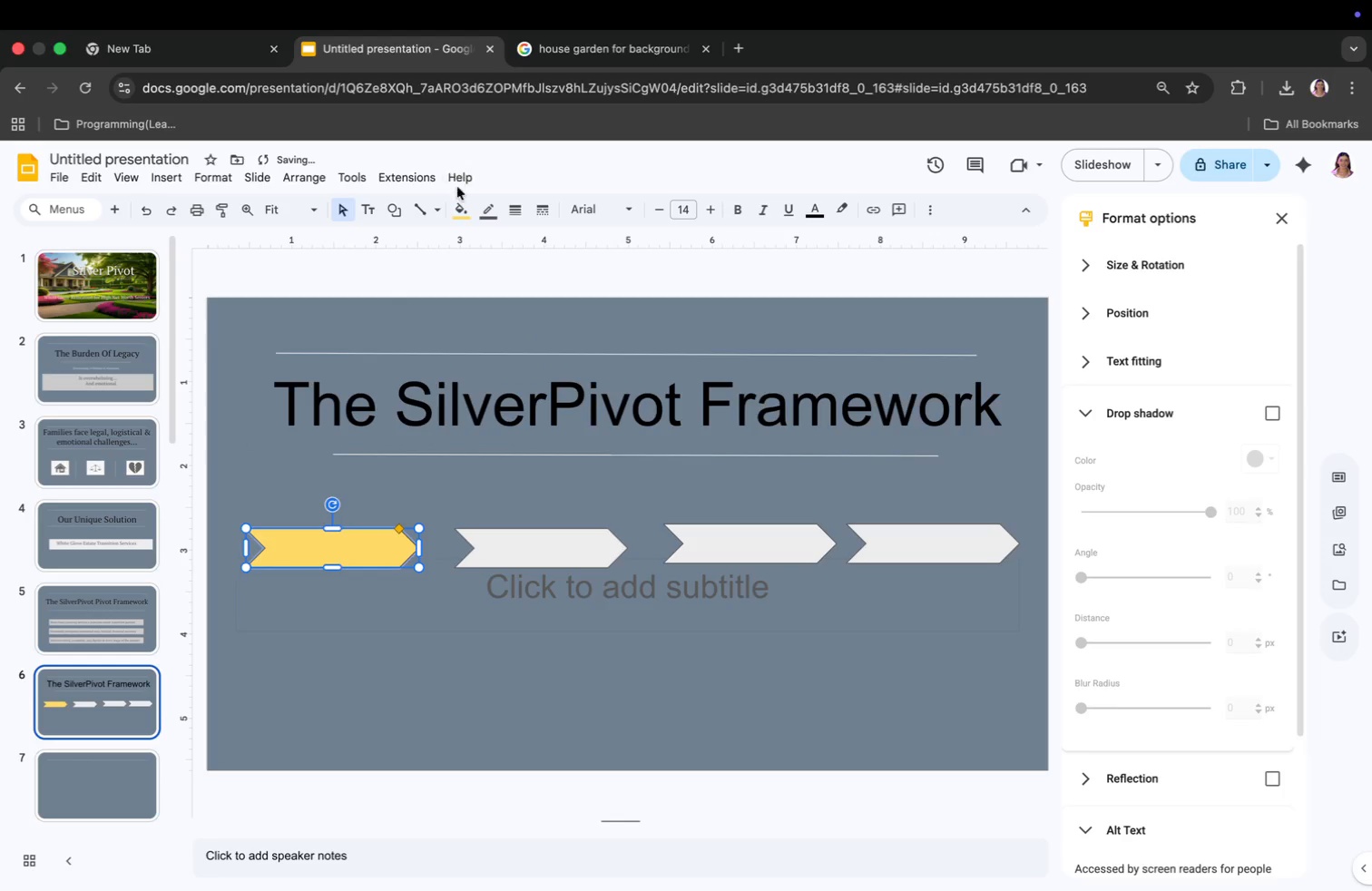 
left_click([463, 201])
 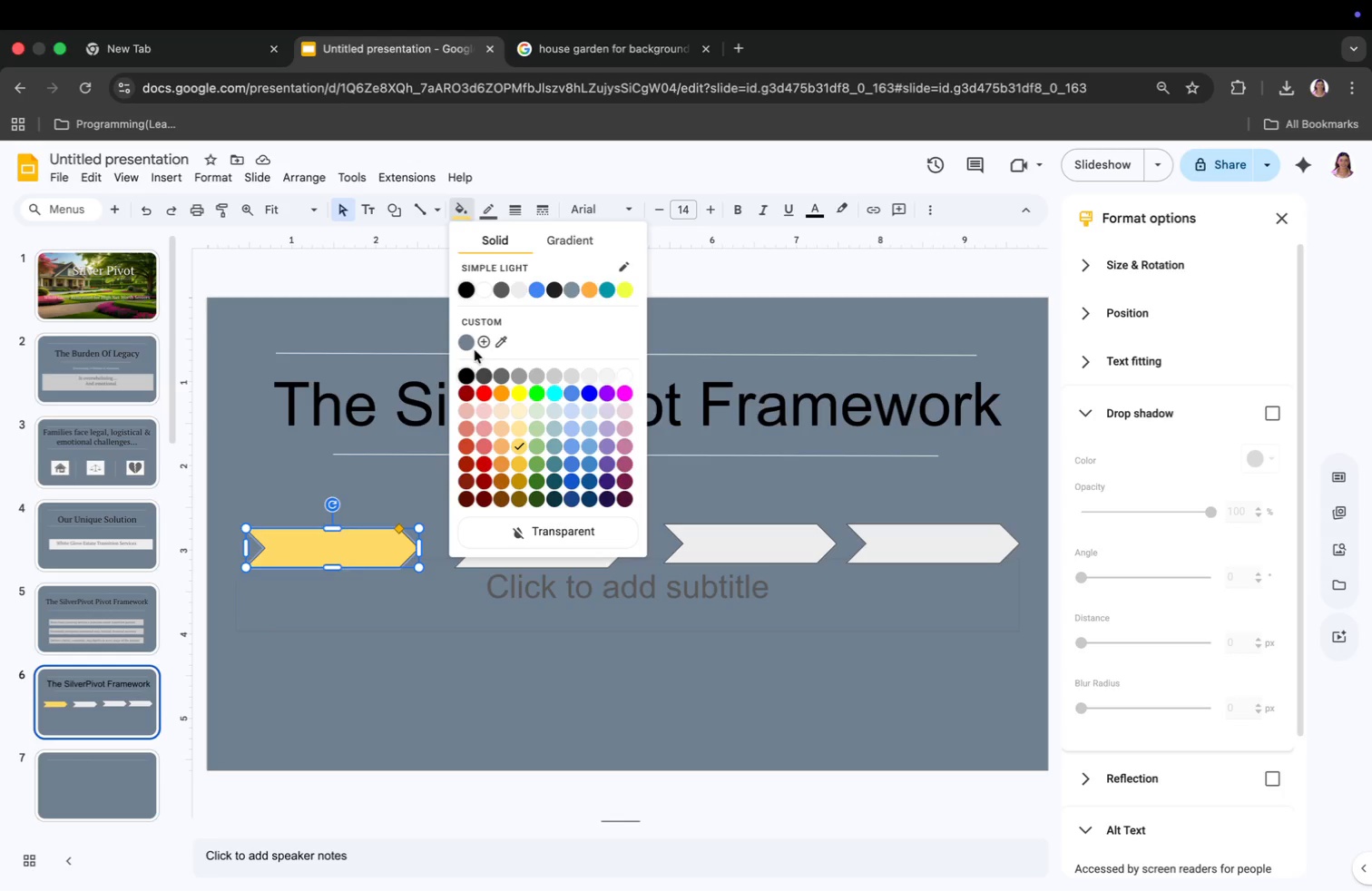 
left_click([484, 339])
 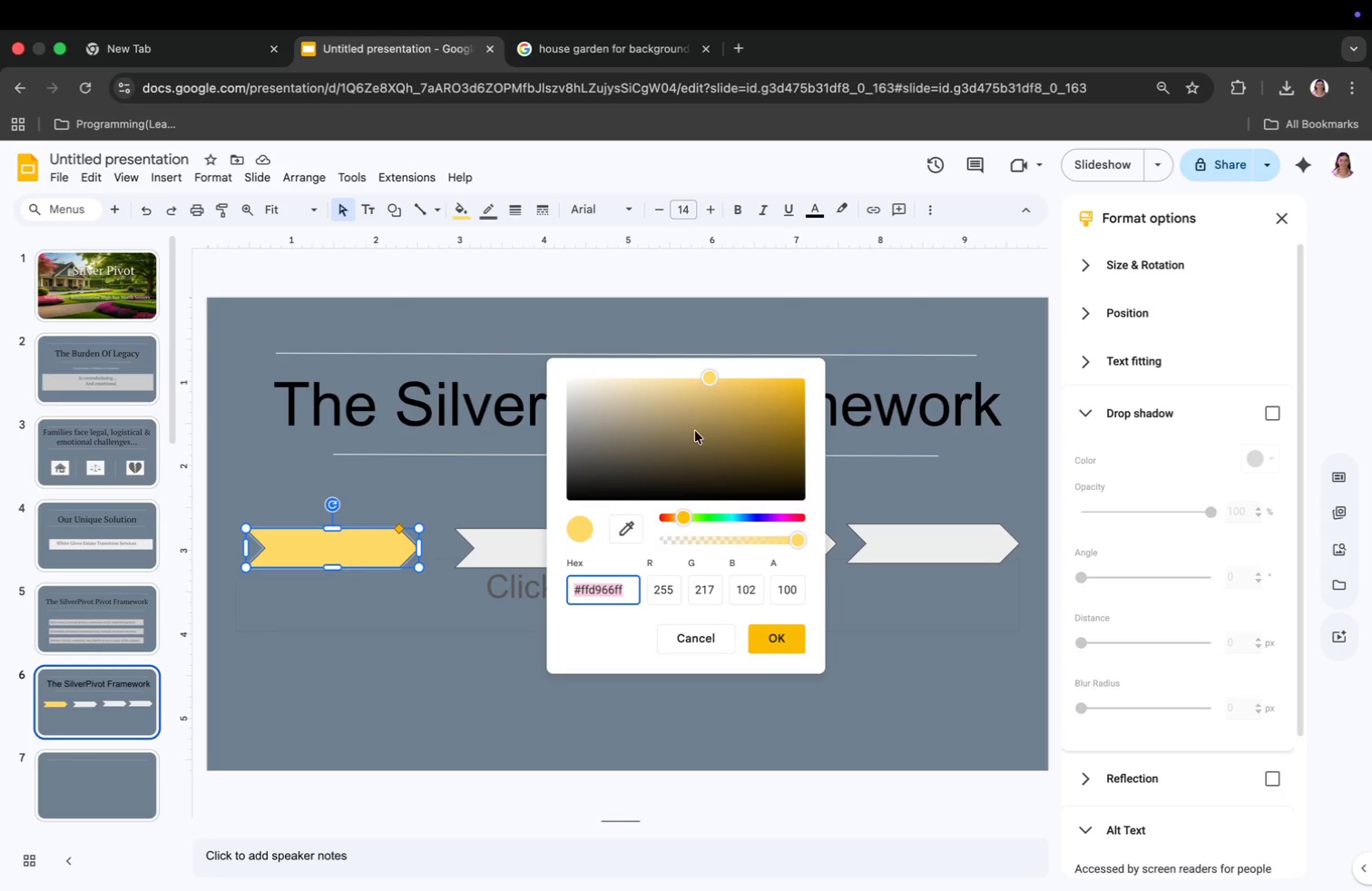 
left_click([699, 413])
 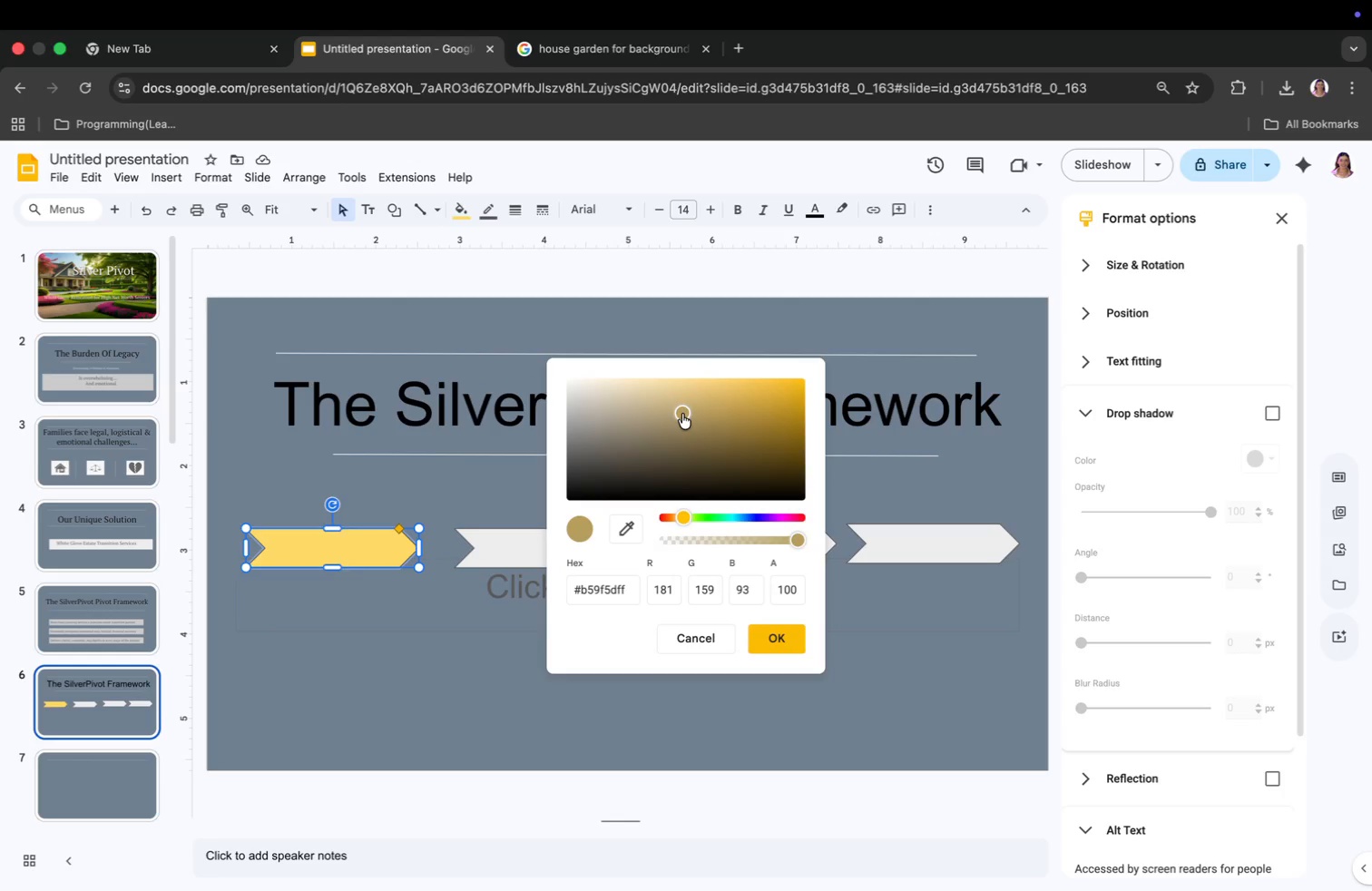 
left_click([669, 414])
 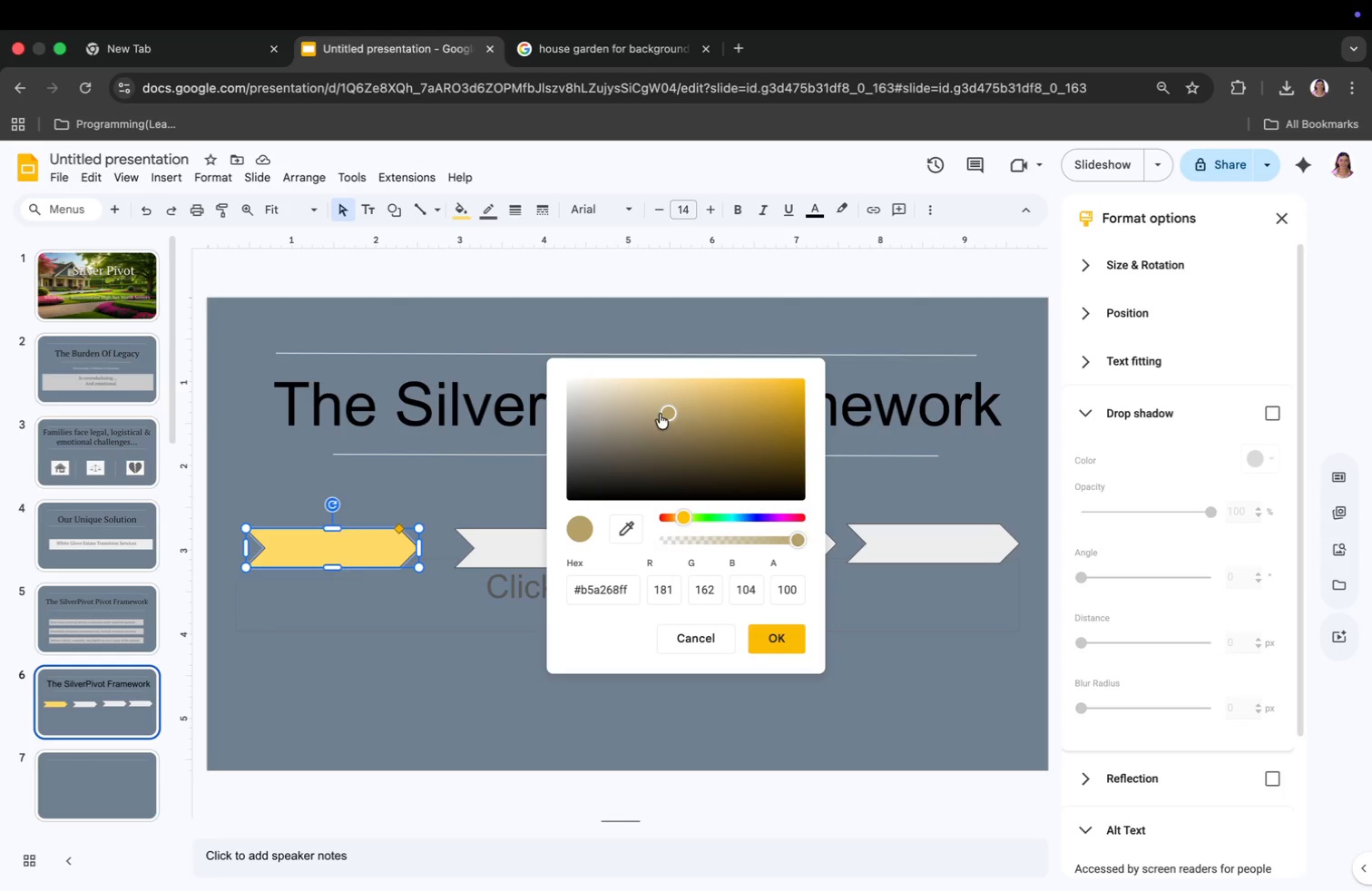 
left_click([653, 414])
 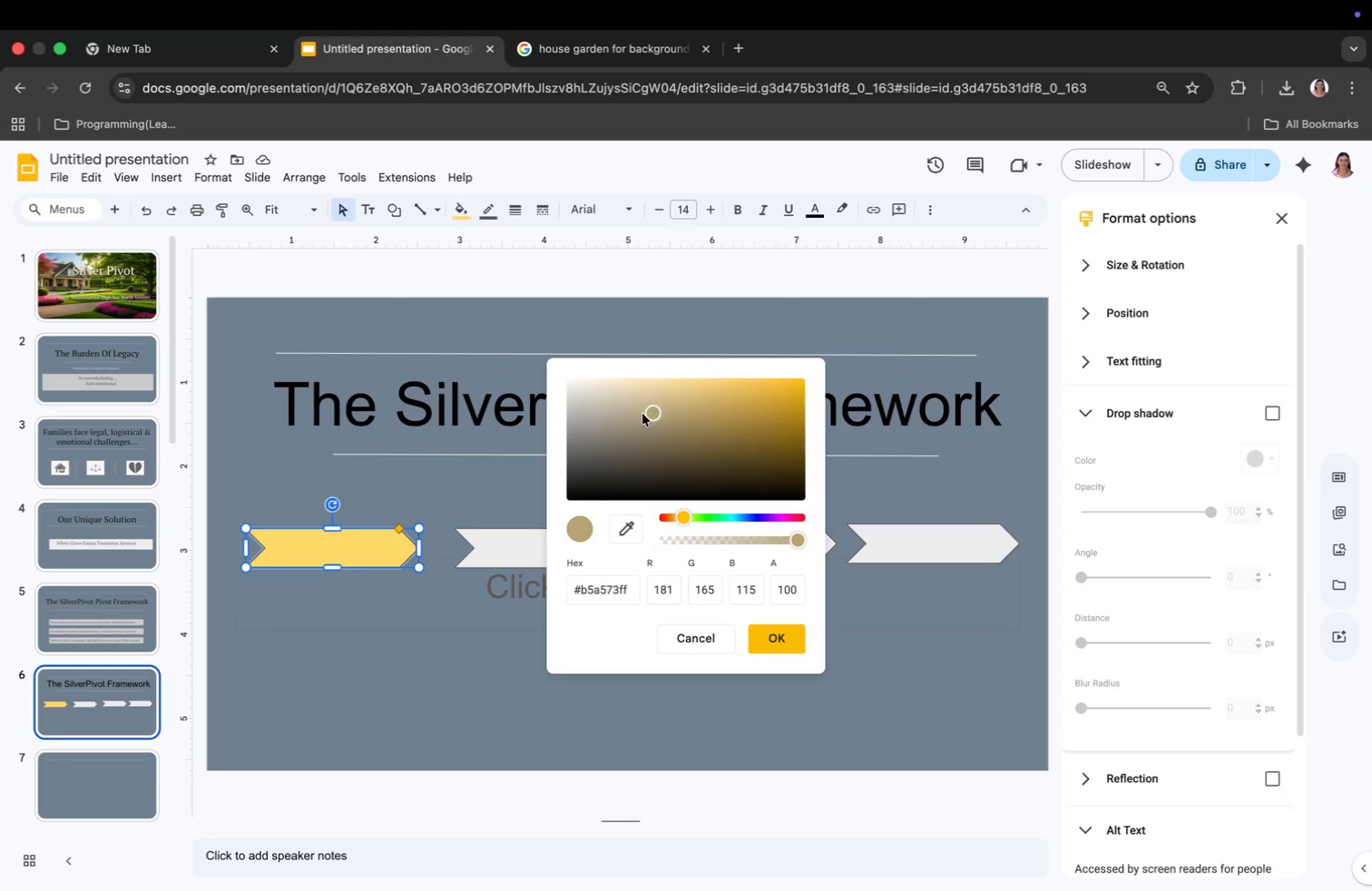 
left_click([639, 413])
 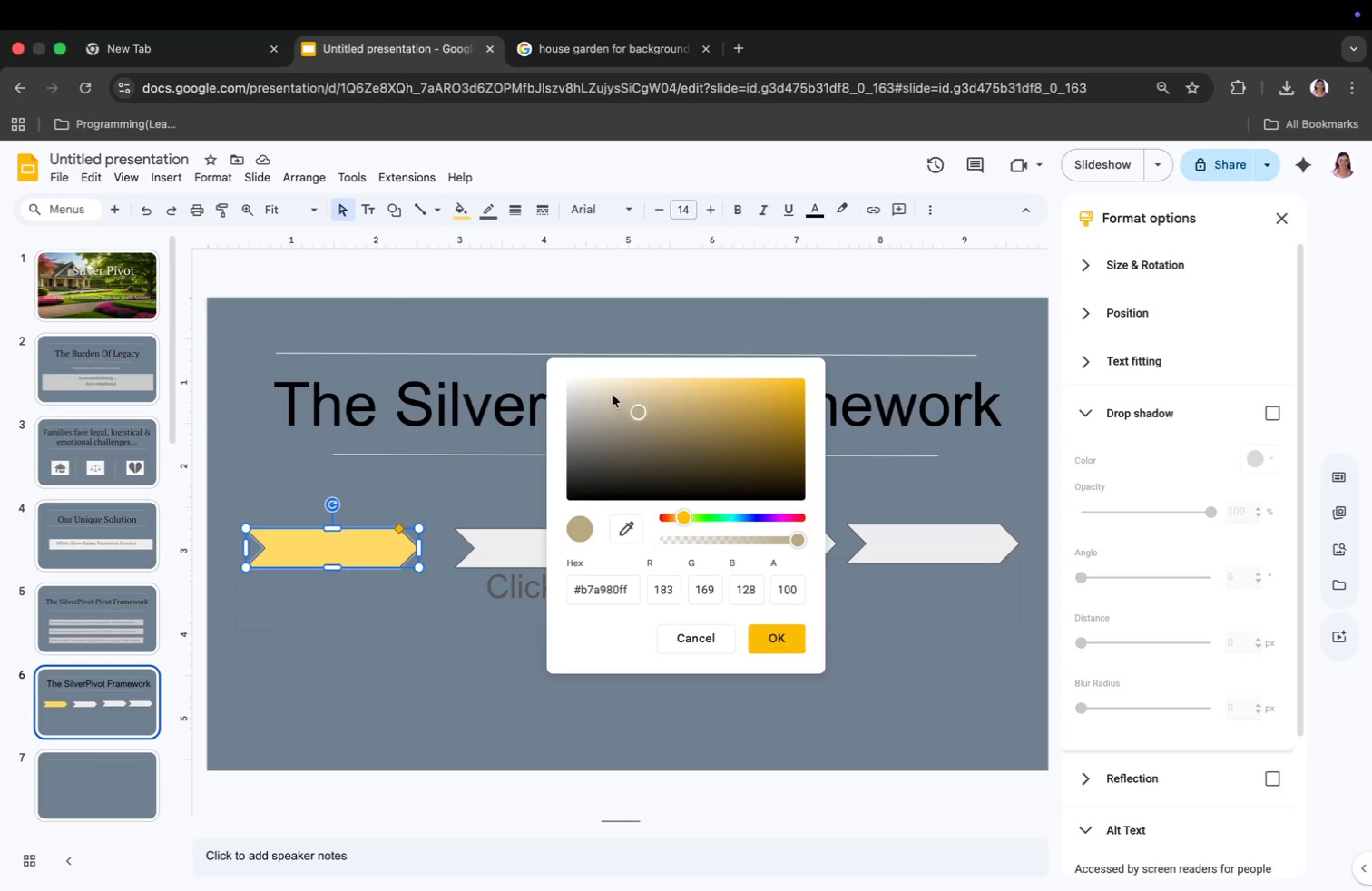 
left_click([600, 392])
 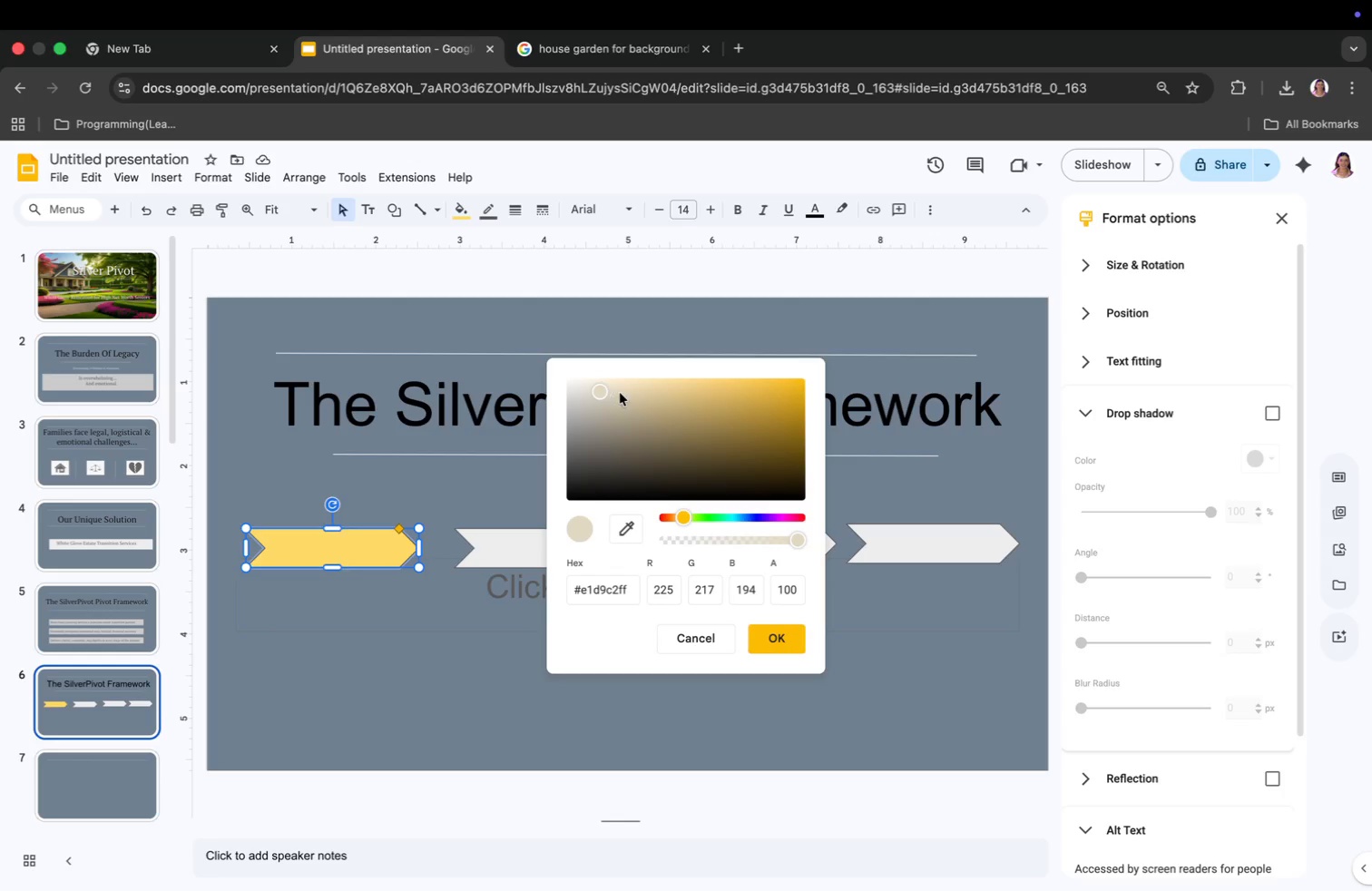 
left_click([635, 394])
 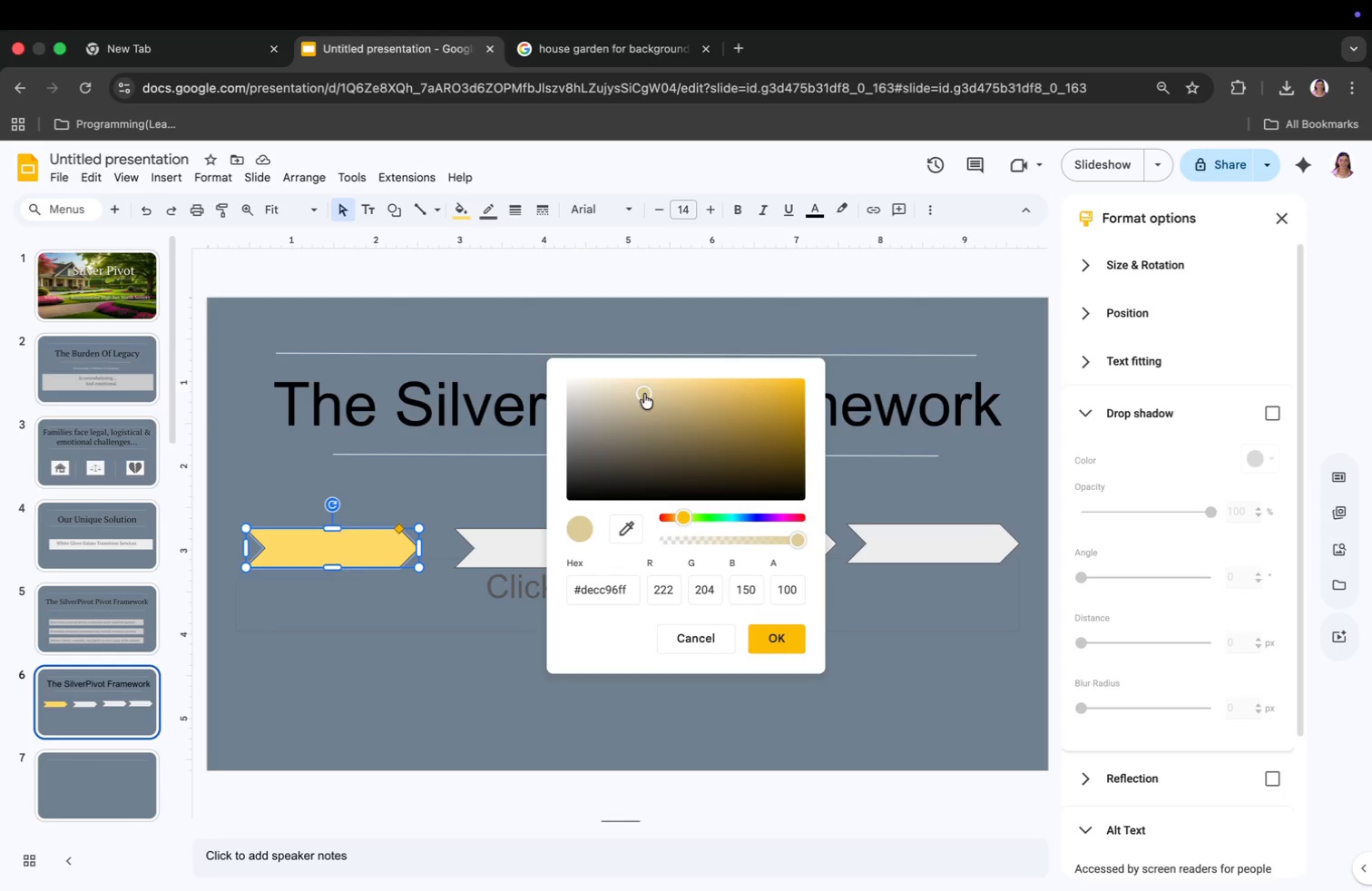 
left_click([654, 394])
 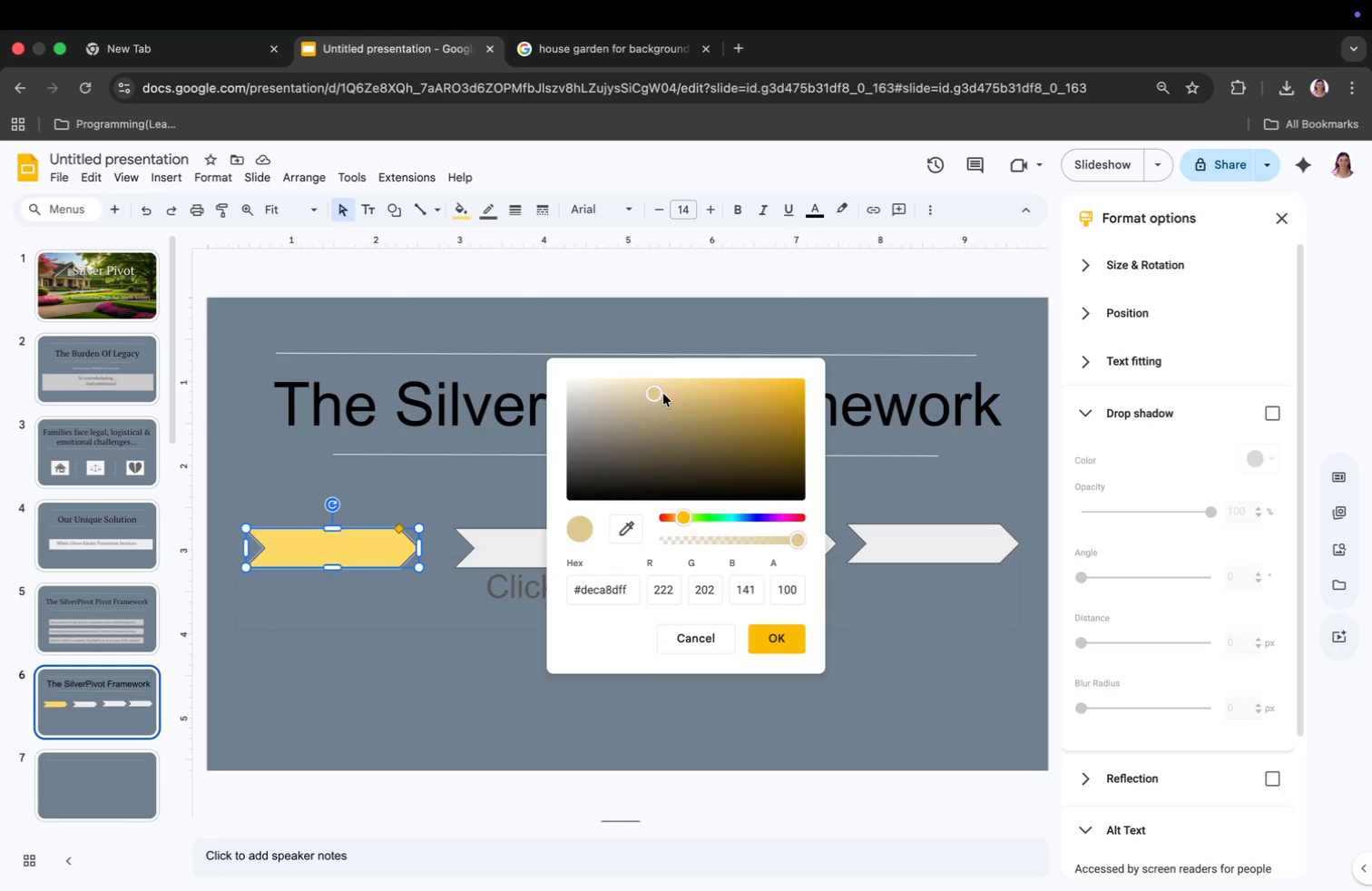 
left_click([663, 394])
 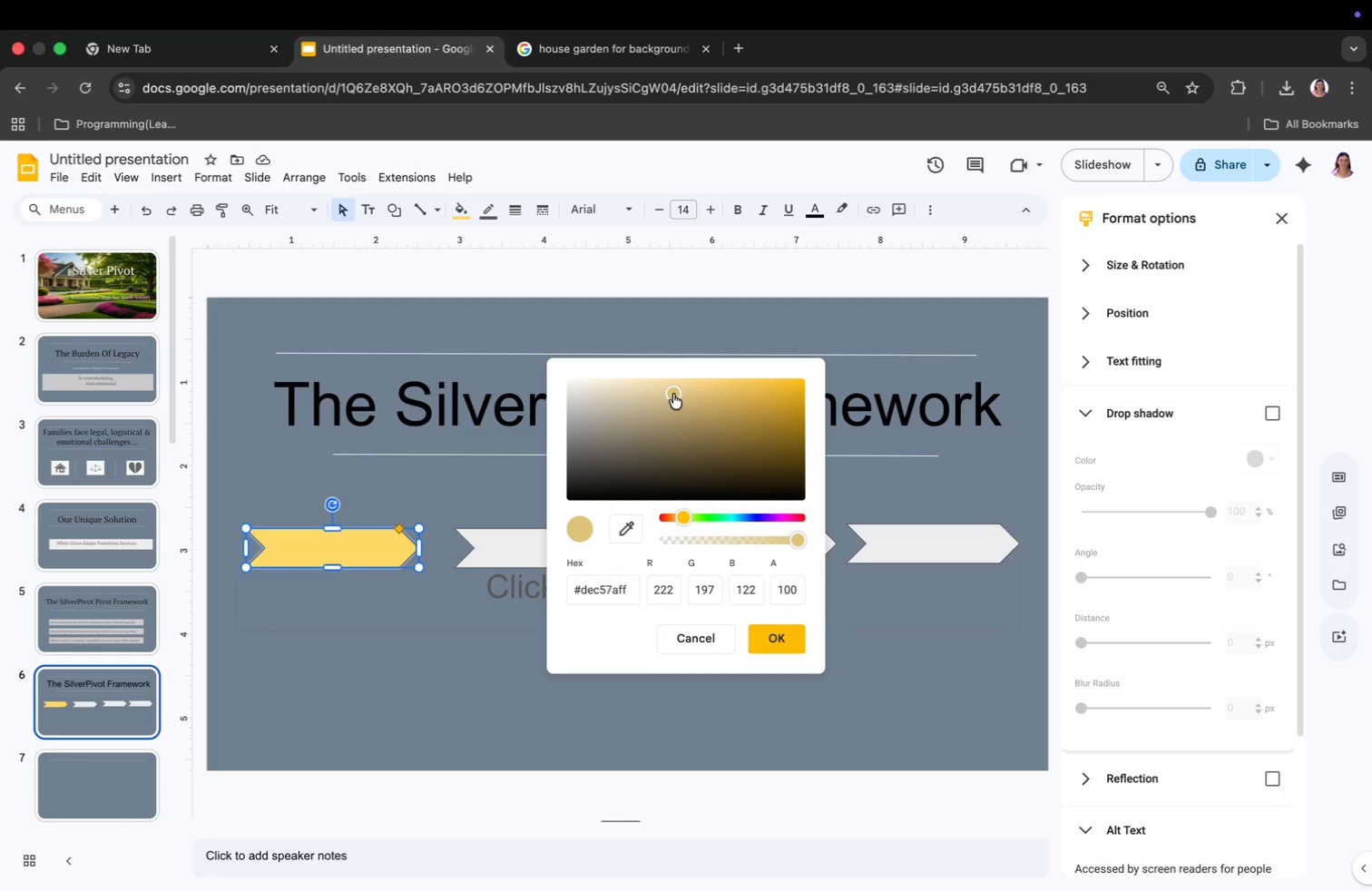 
left_click([673, 394])
 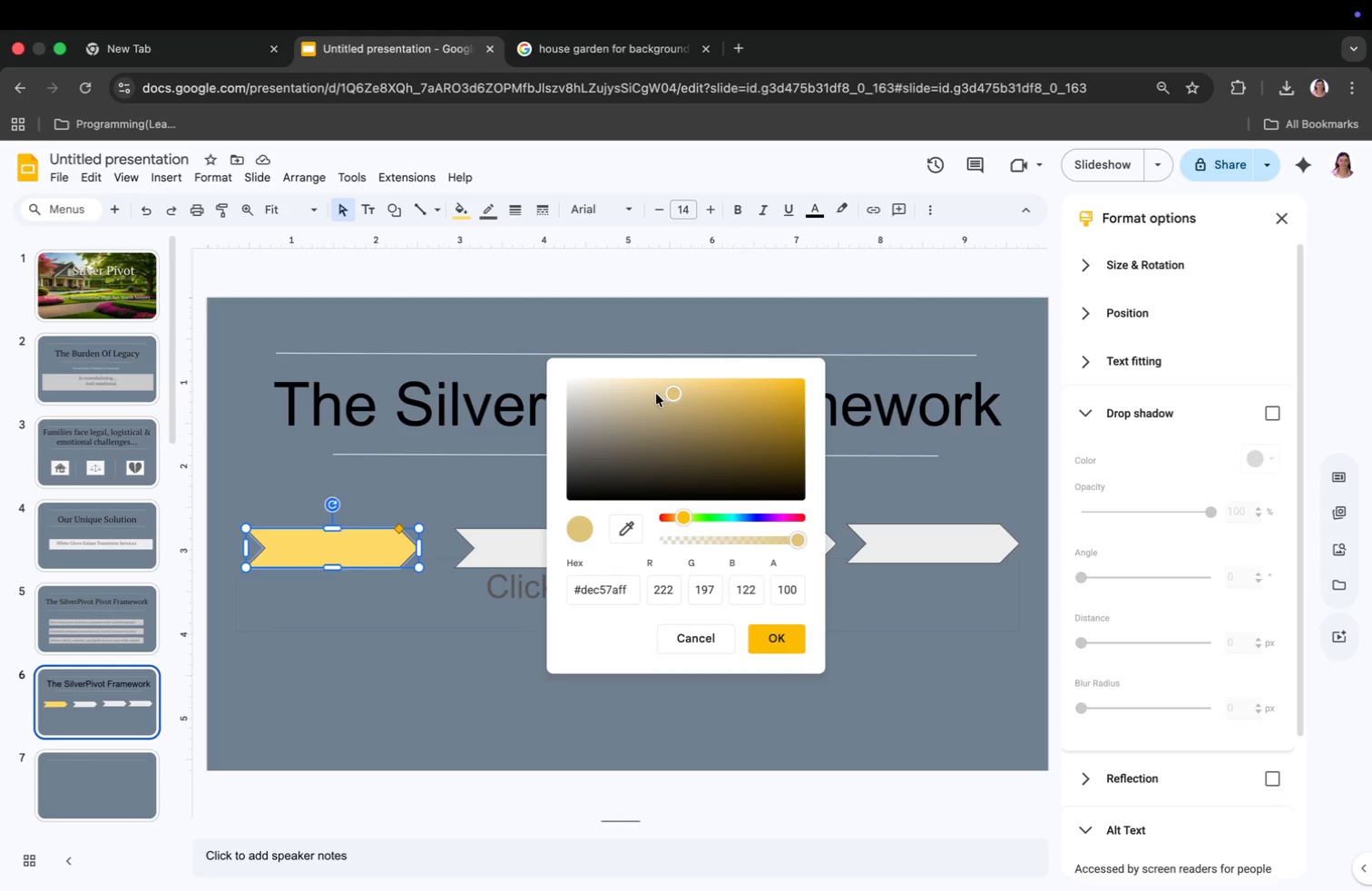 
left_click([649, 394])
 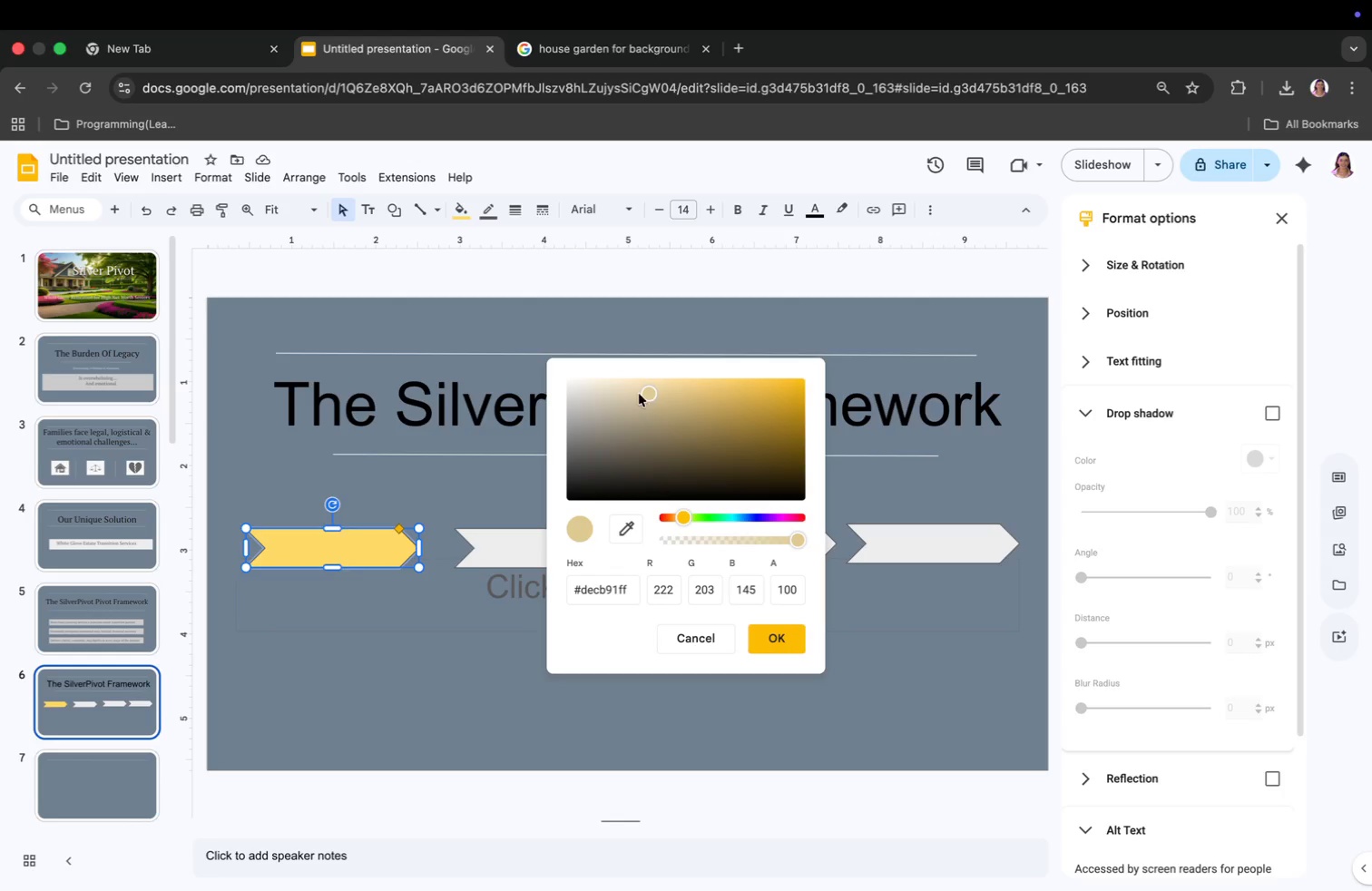 
left_click([631, 394])
 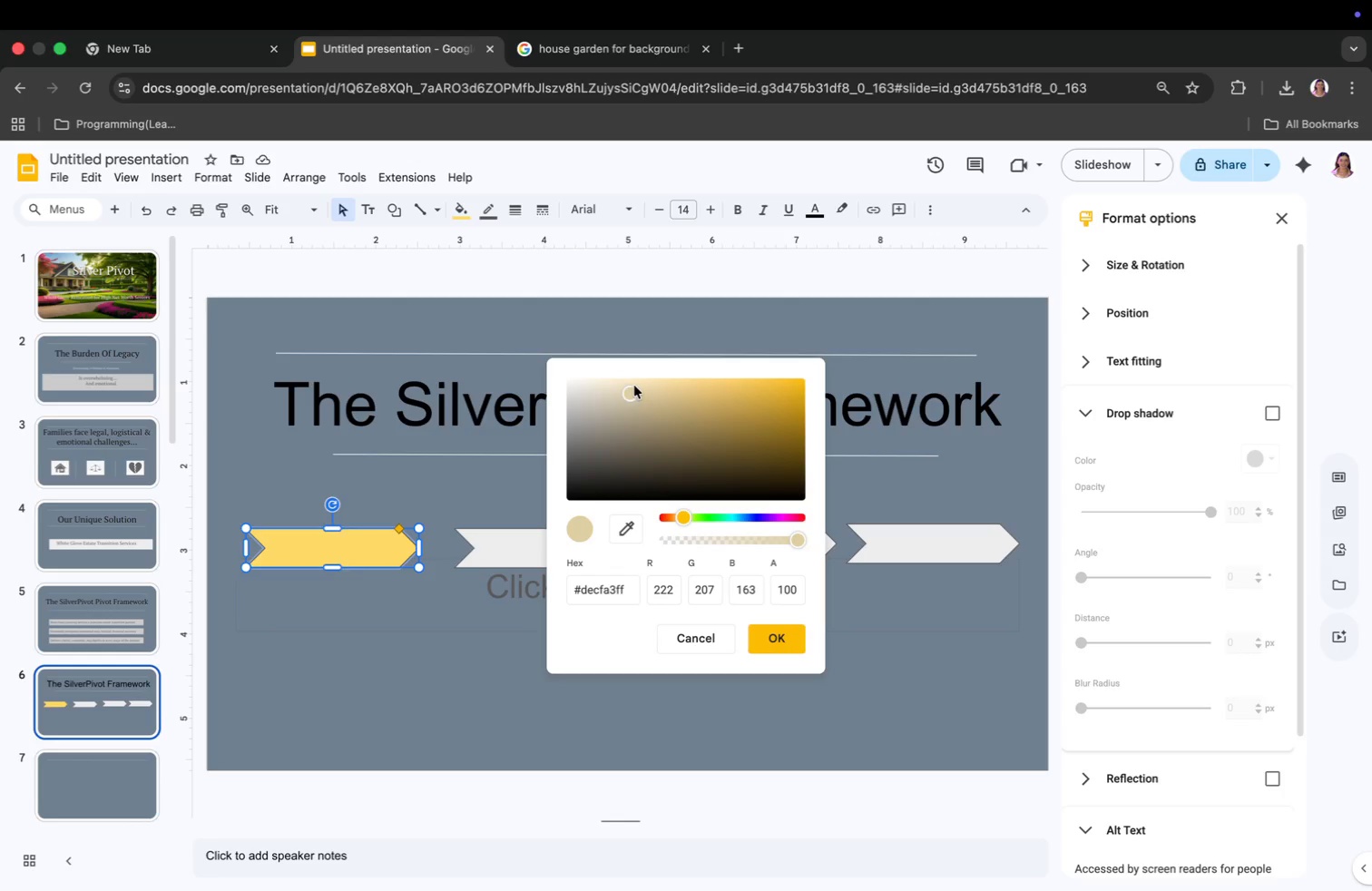 
left_click([639, 385])
 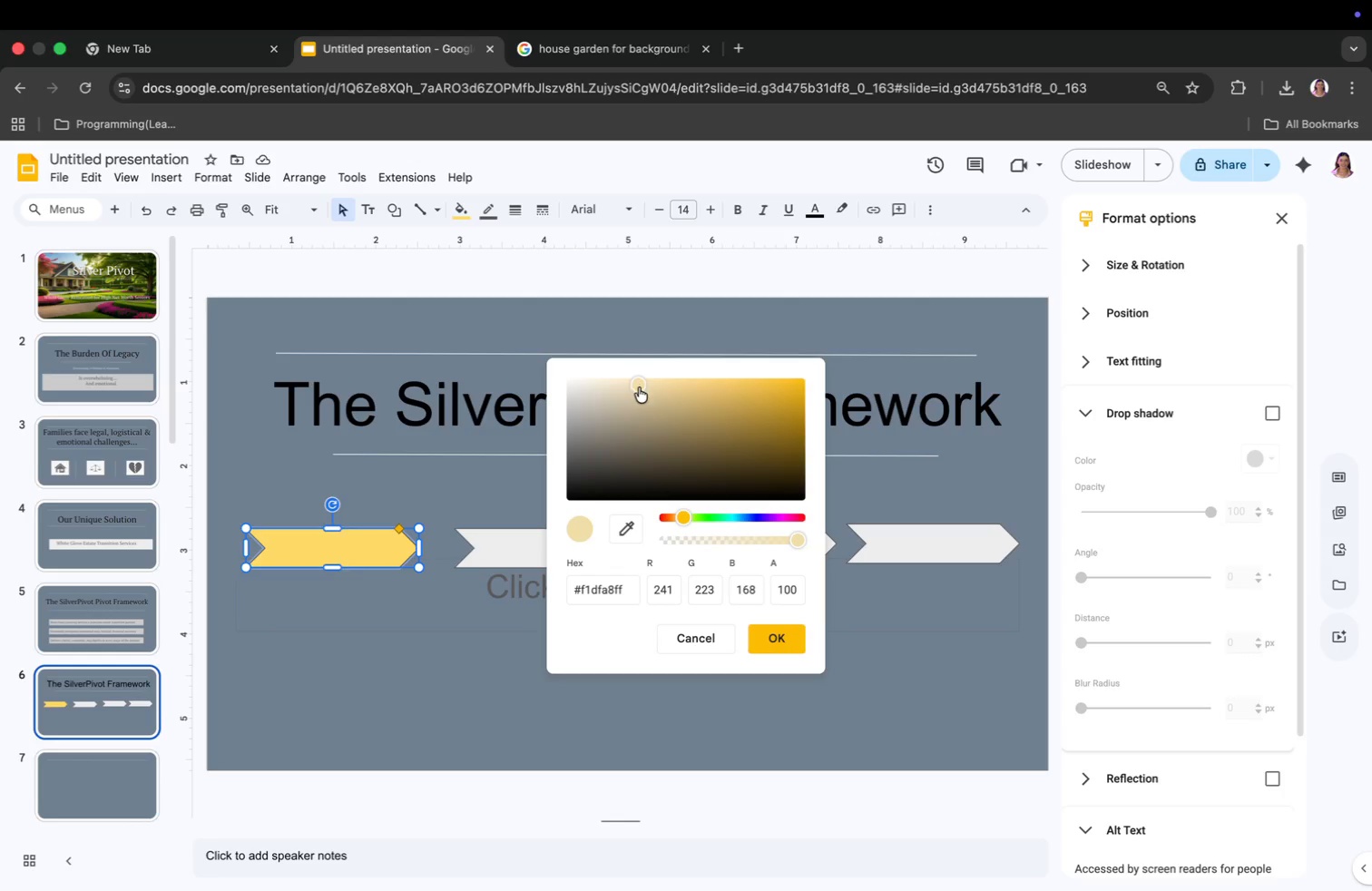 
left_click([635, 410])
 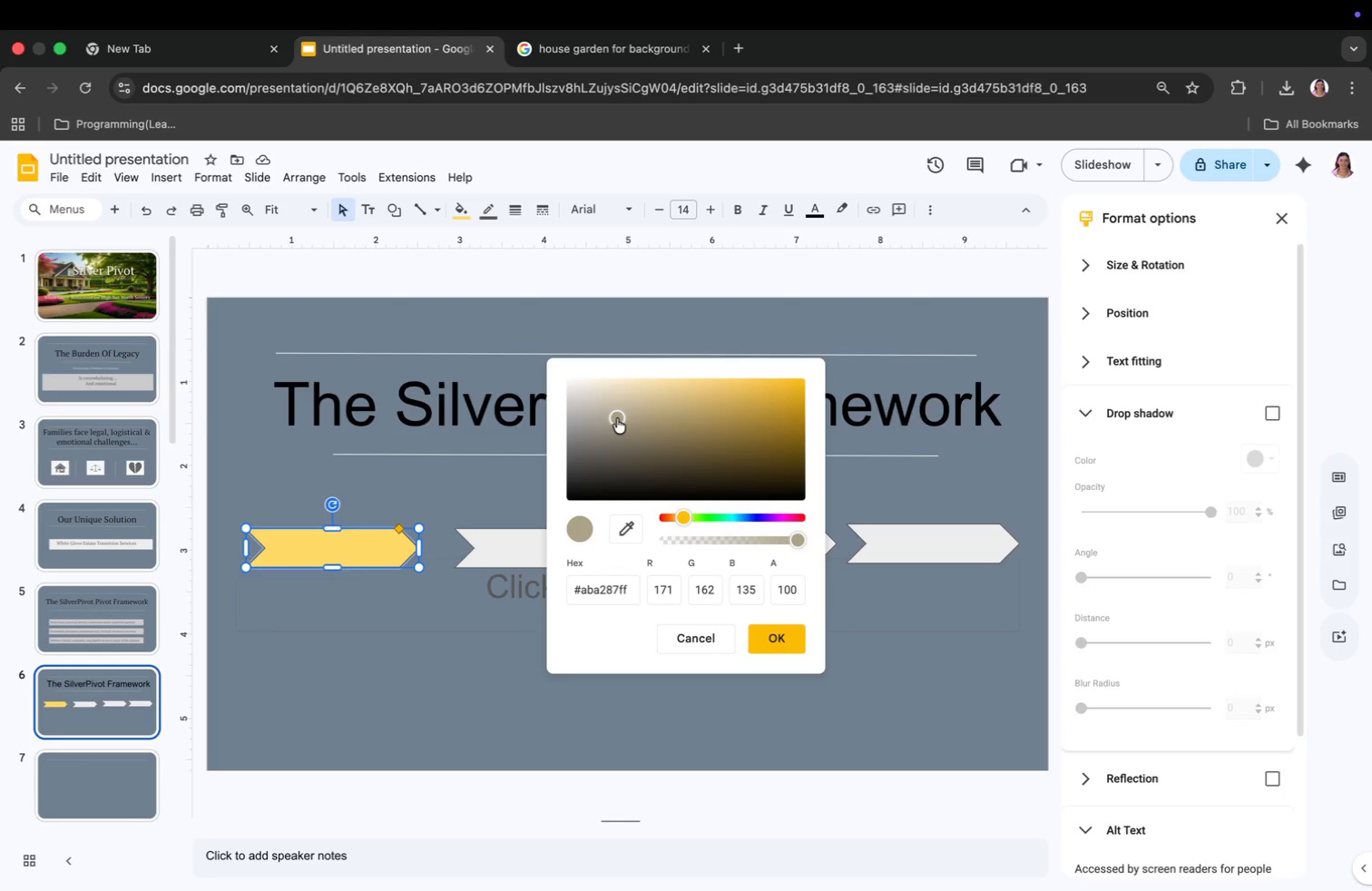 
left_click([630, 409])
 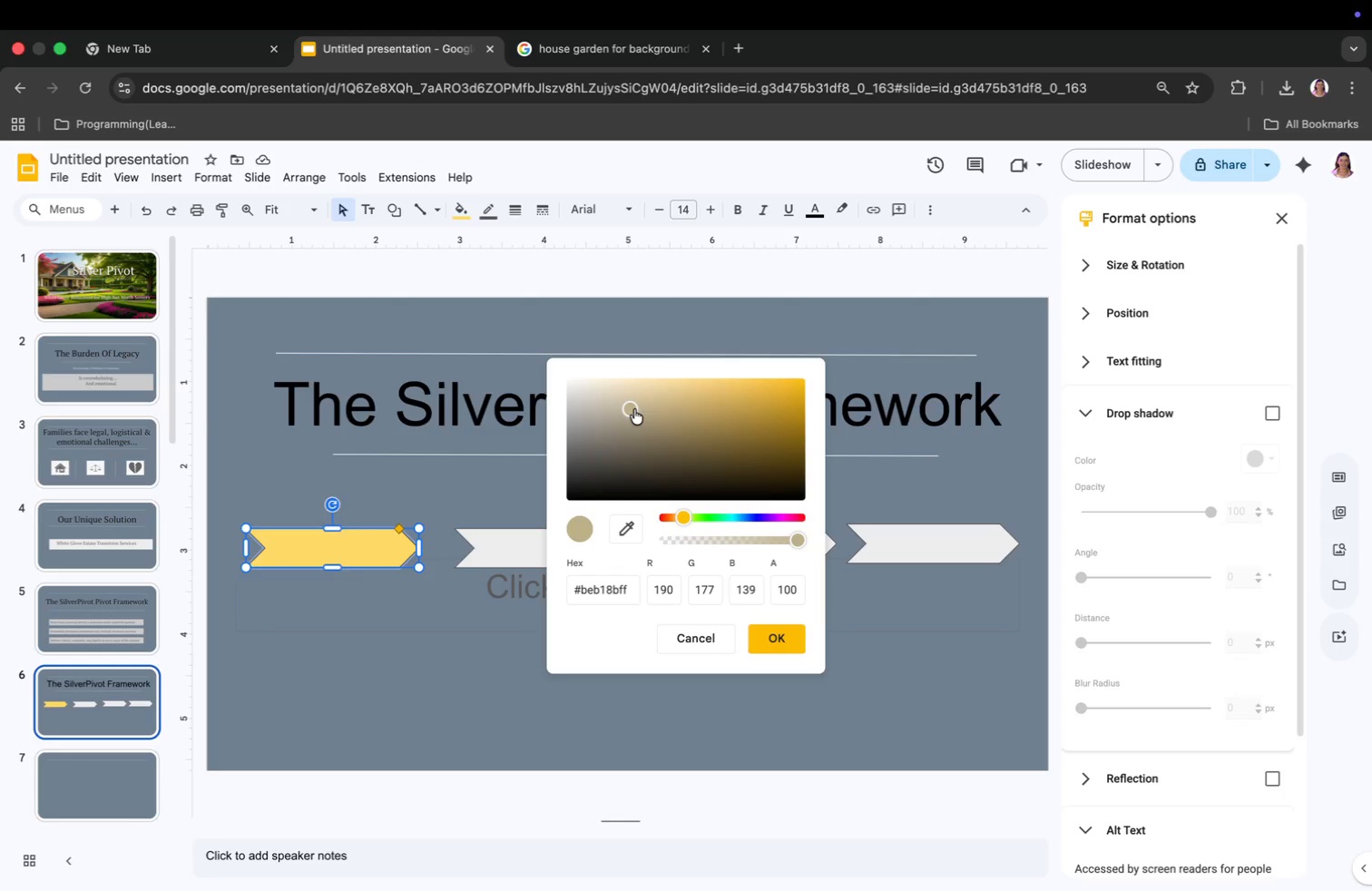 
left_click([634, 409])
 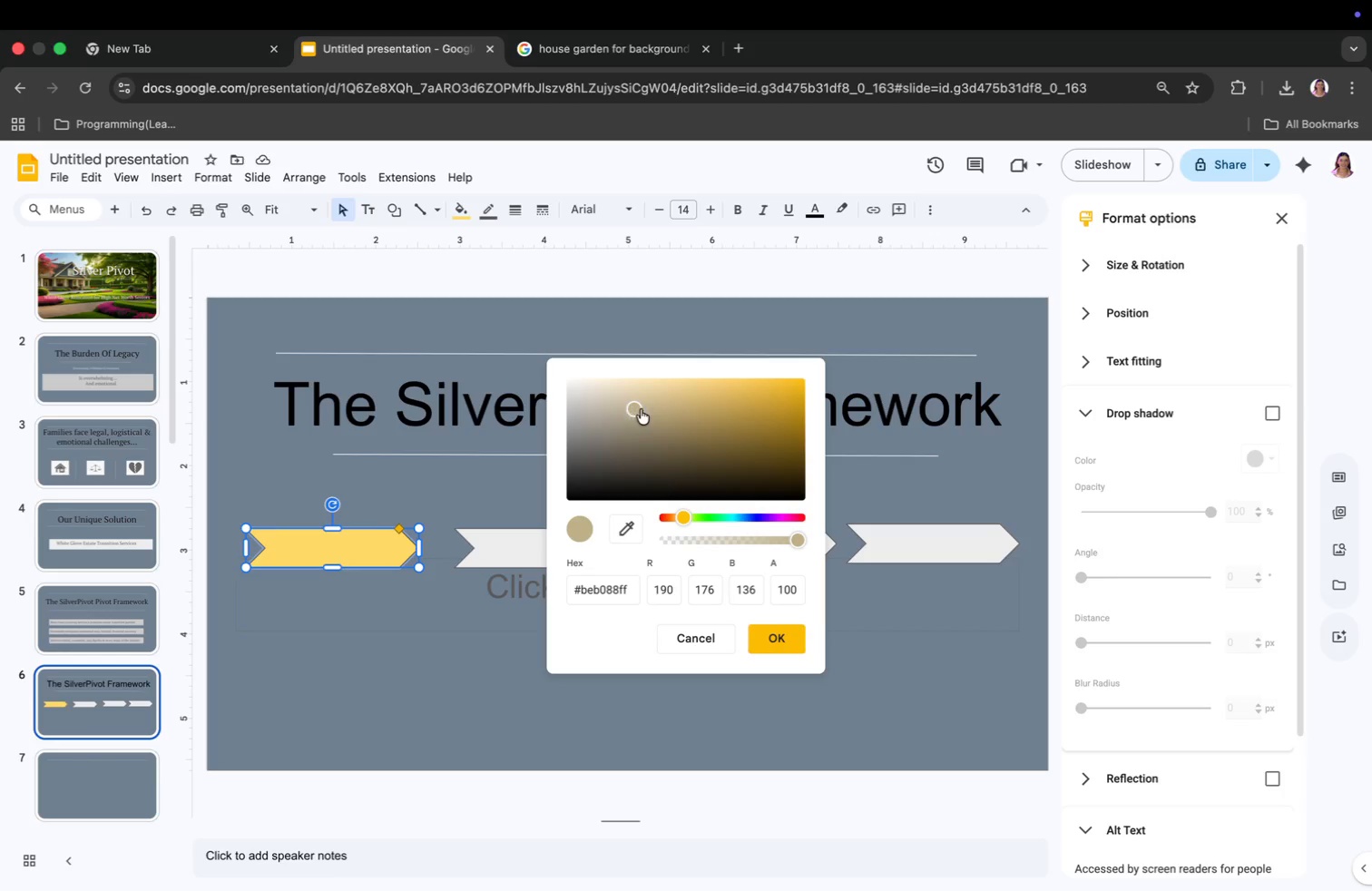 
left_click([647, 409])
 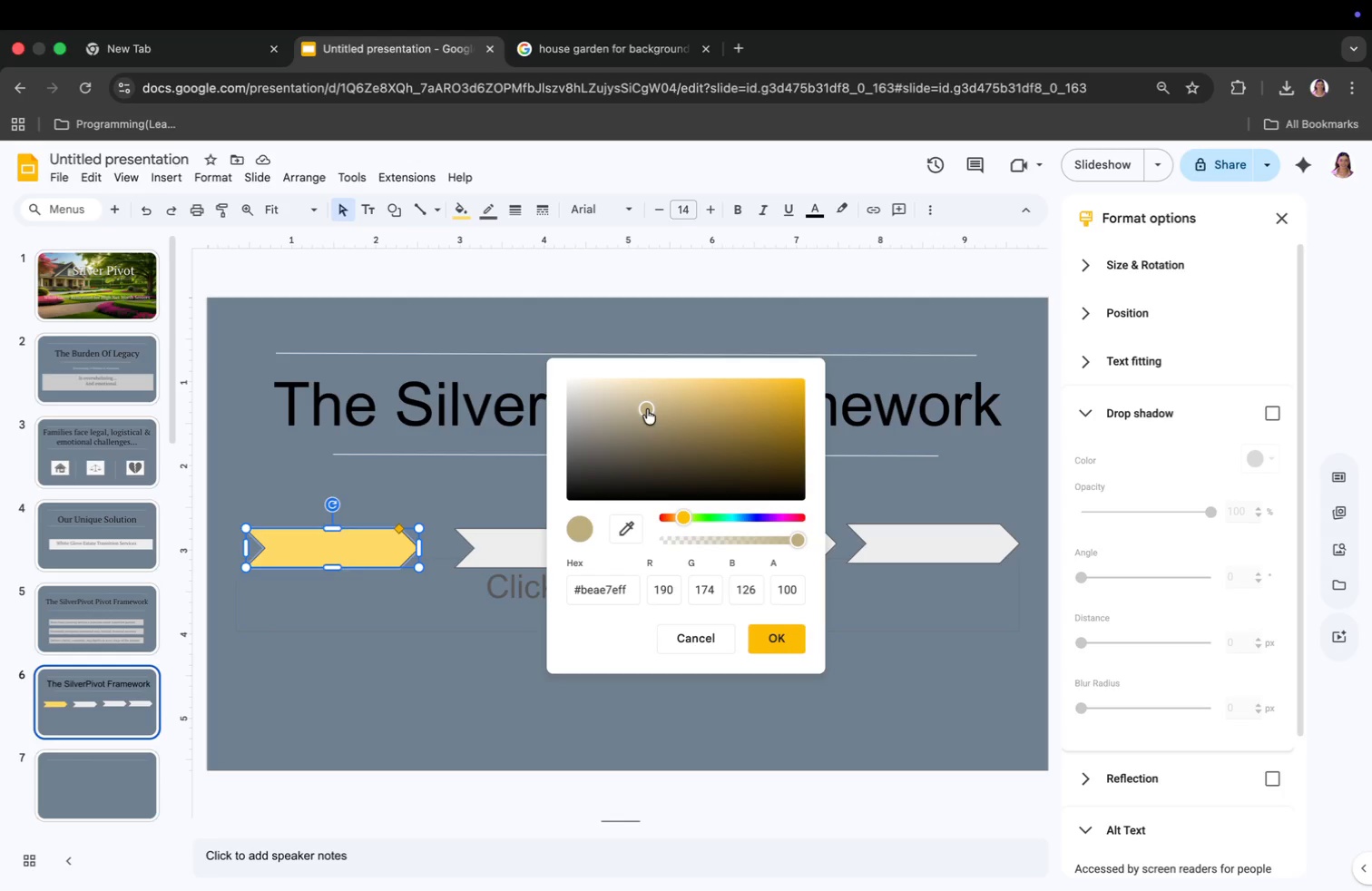 
left_click([647, 409])
 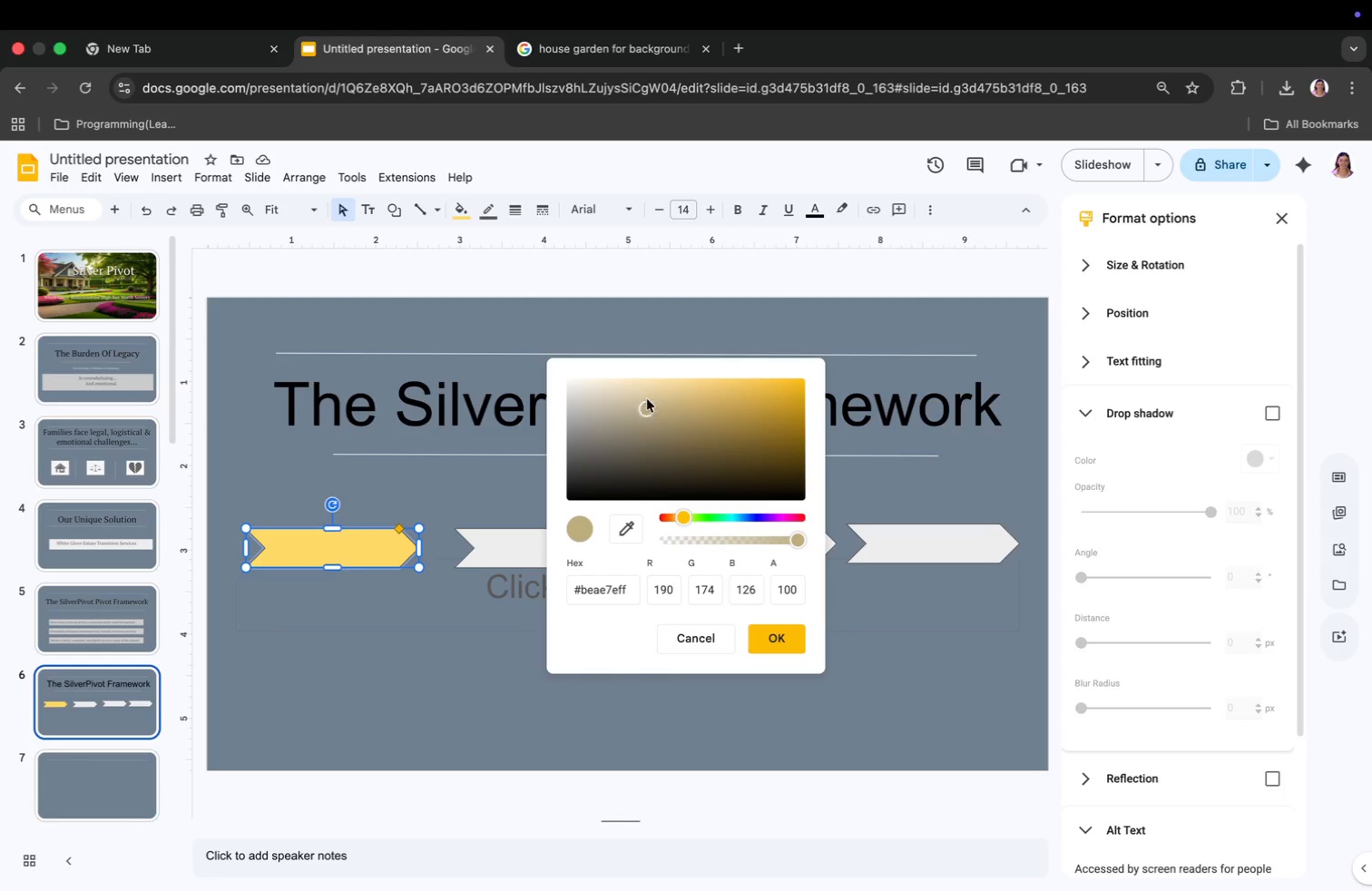 
left_click([647, 393])
 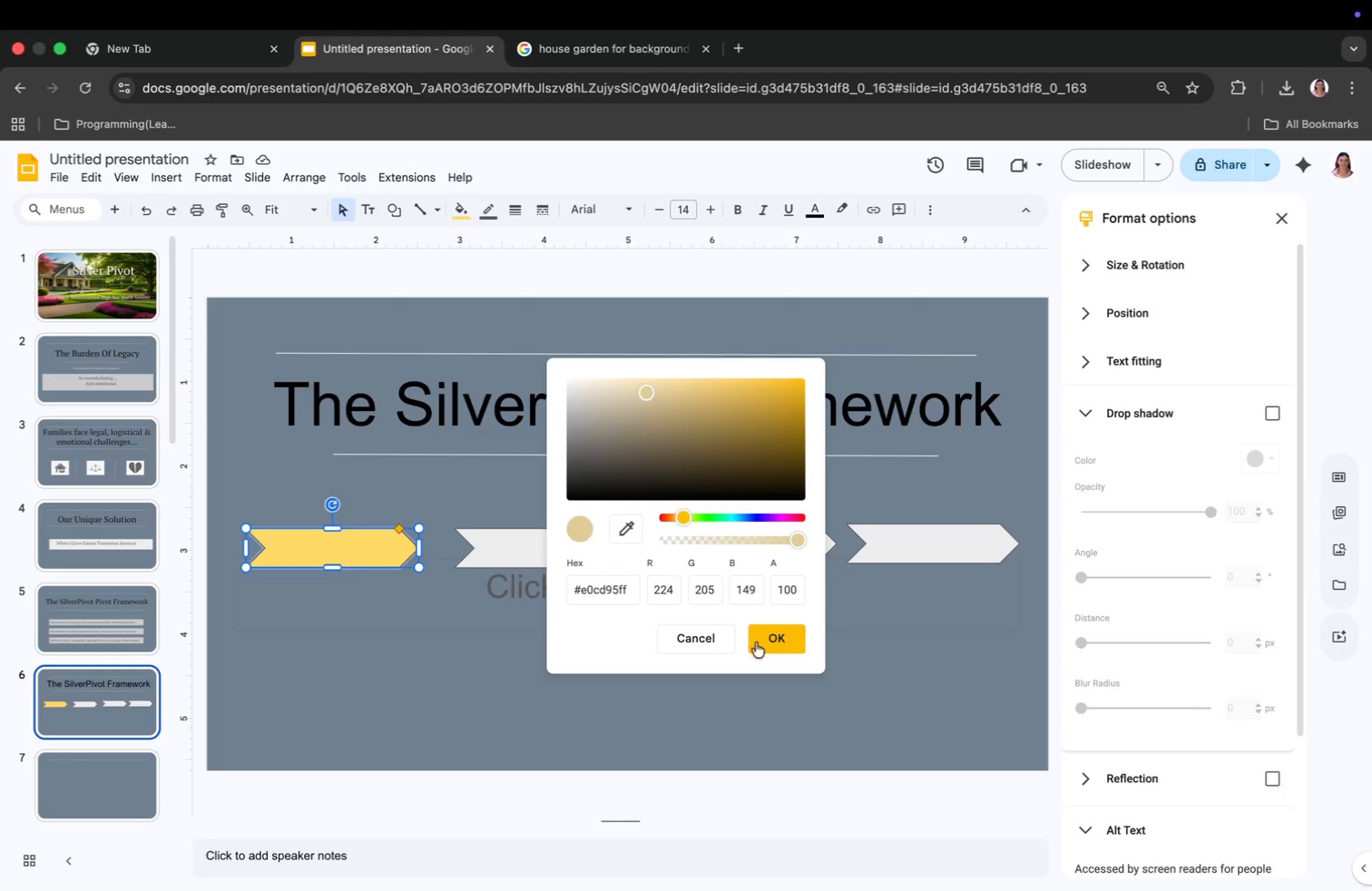 
left_click([762, 649])
 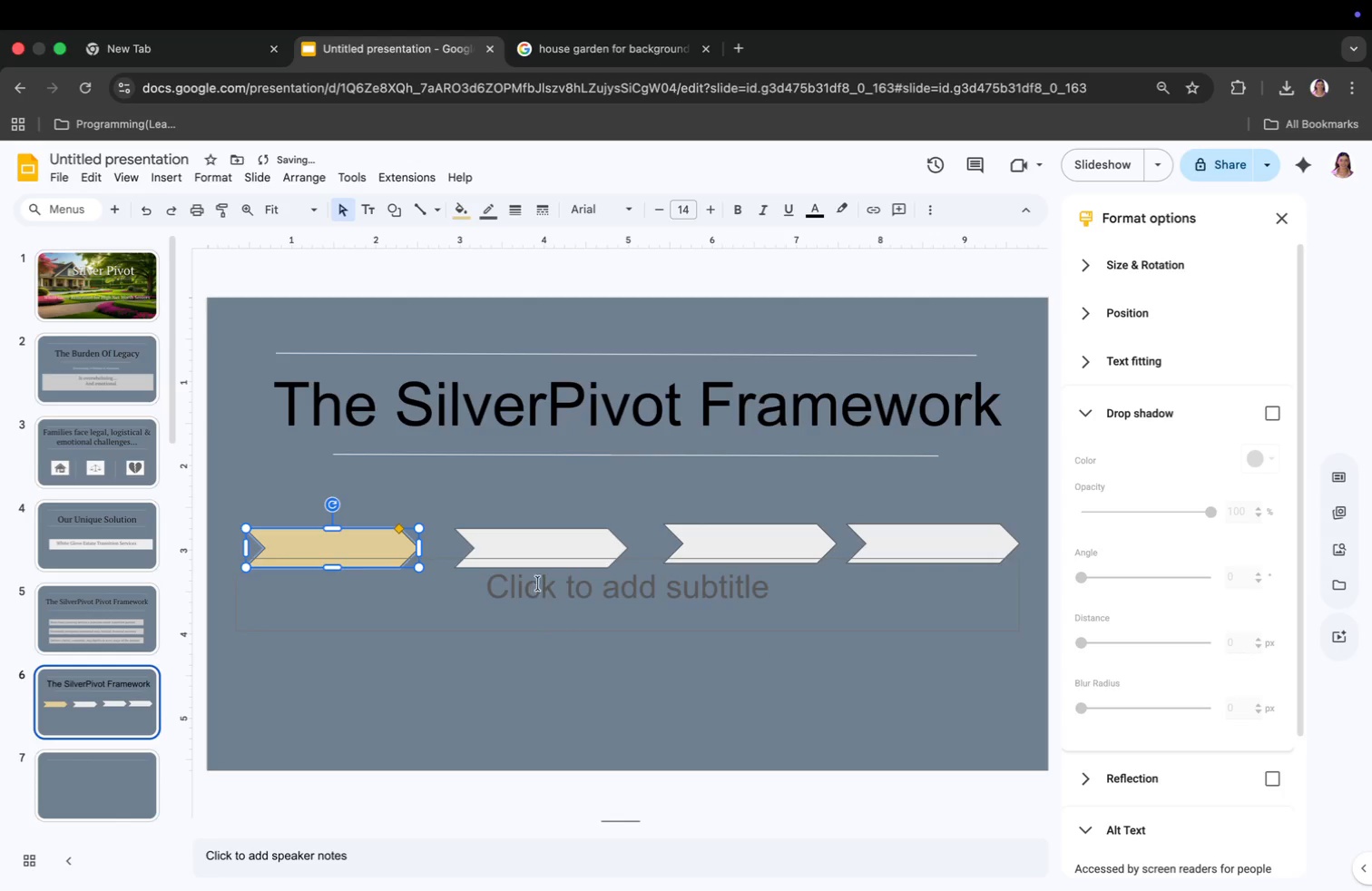 
left_click([552, 560])
 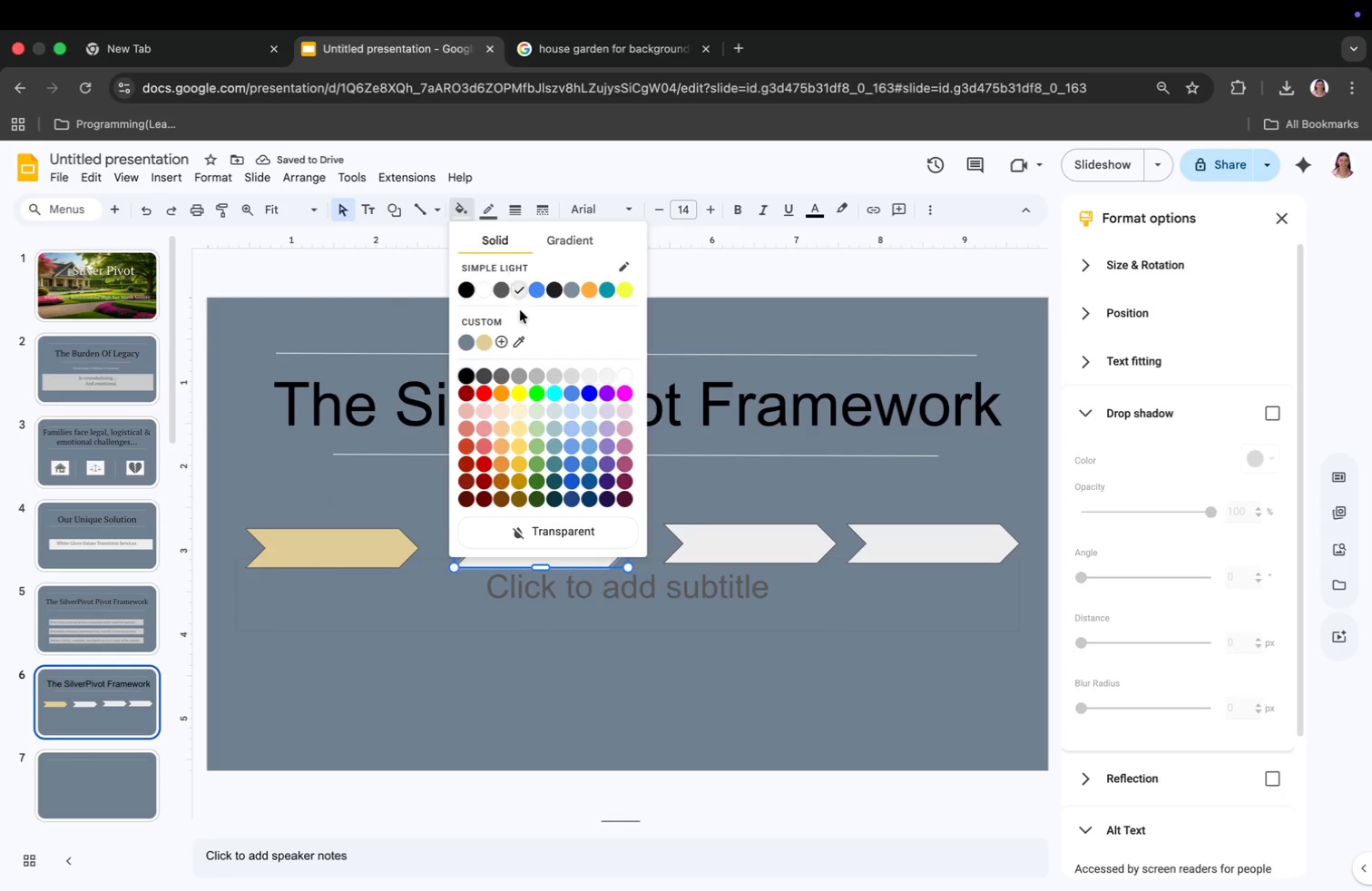 
left_click([485, 339])
 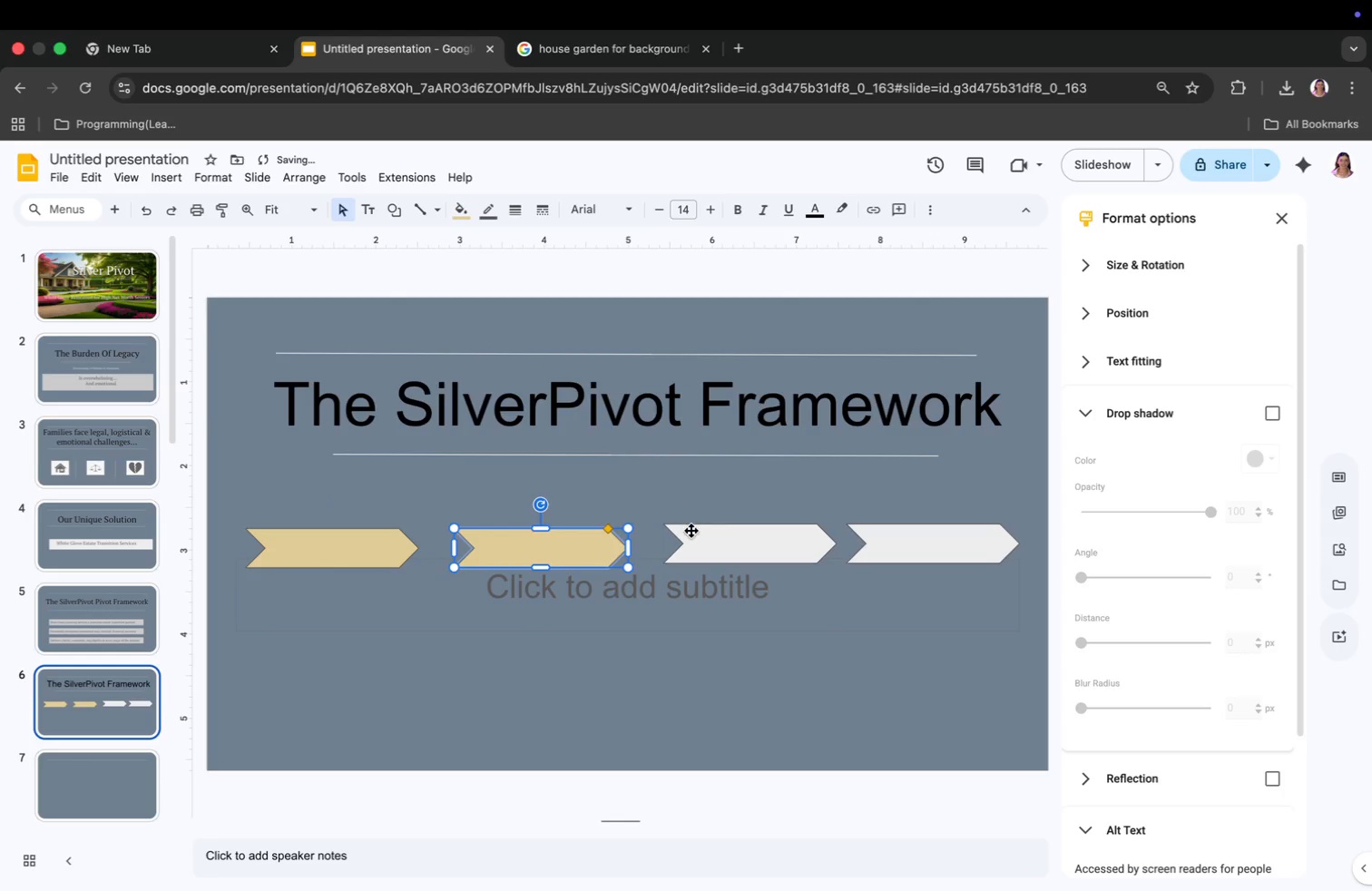 
left_click([706, 543])
 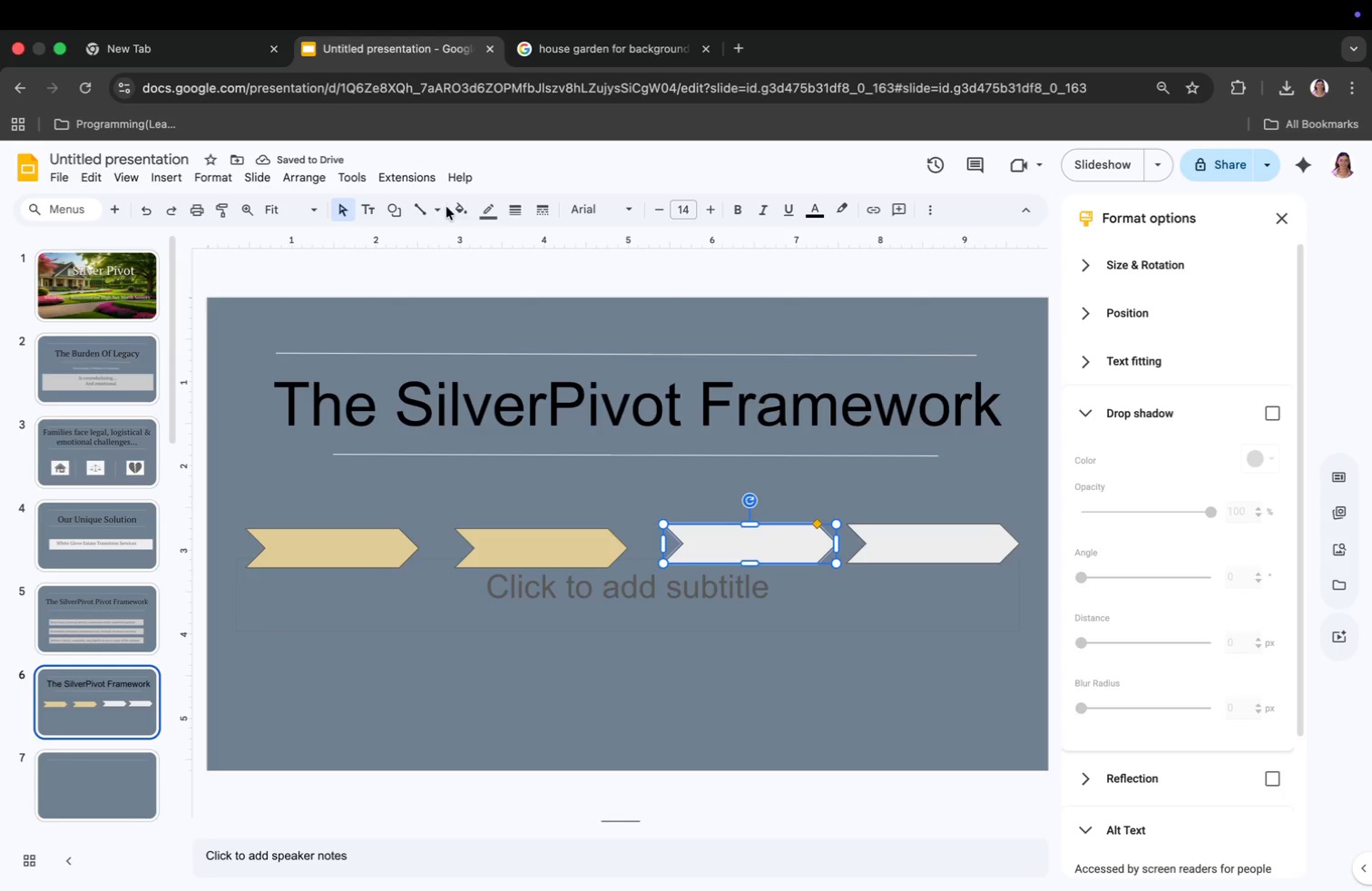 
left_click([458, 205])
 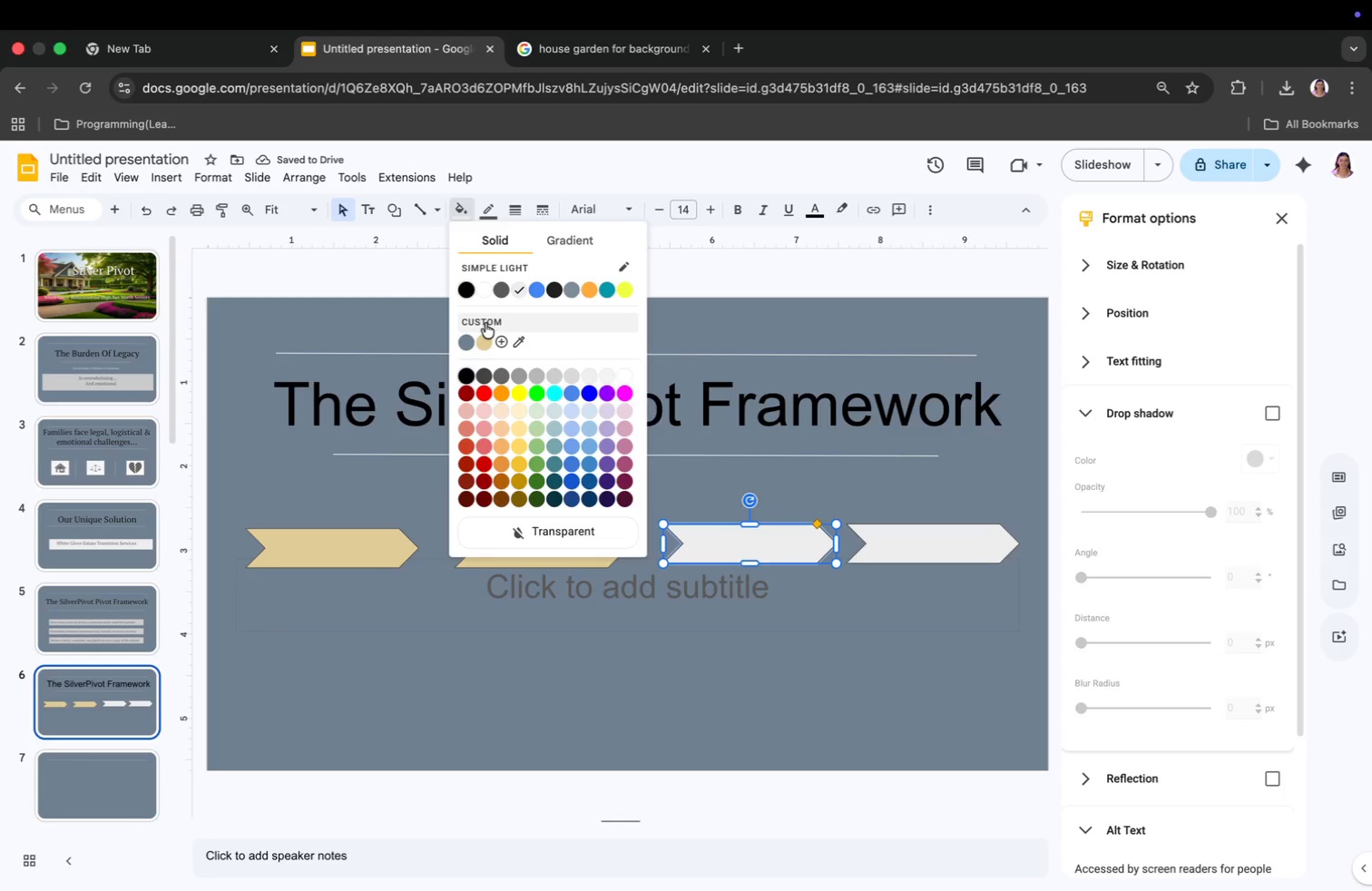 
left_click([484, 339])
 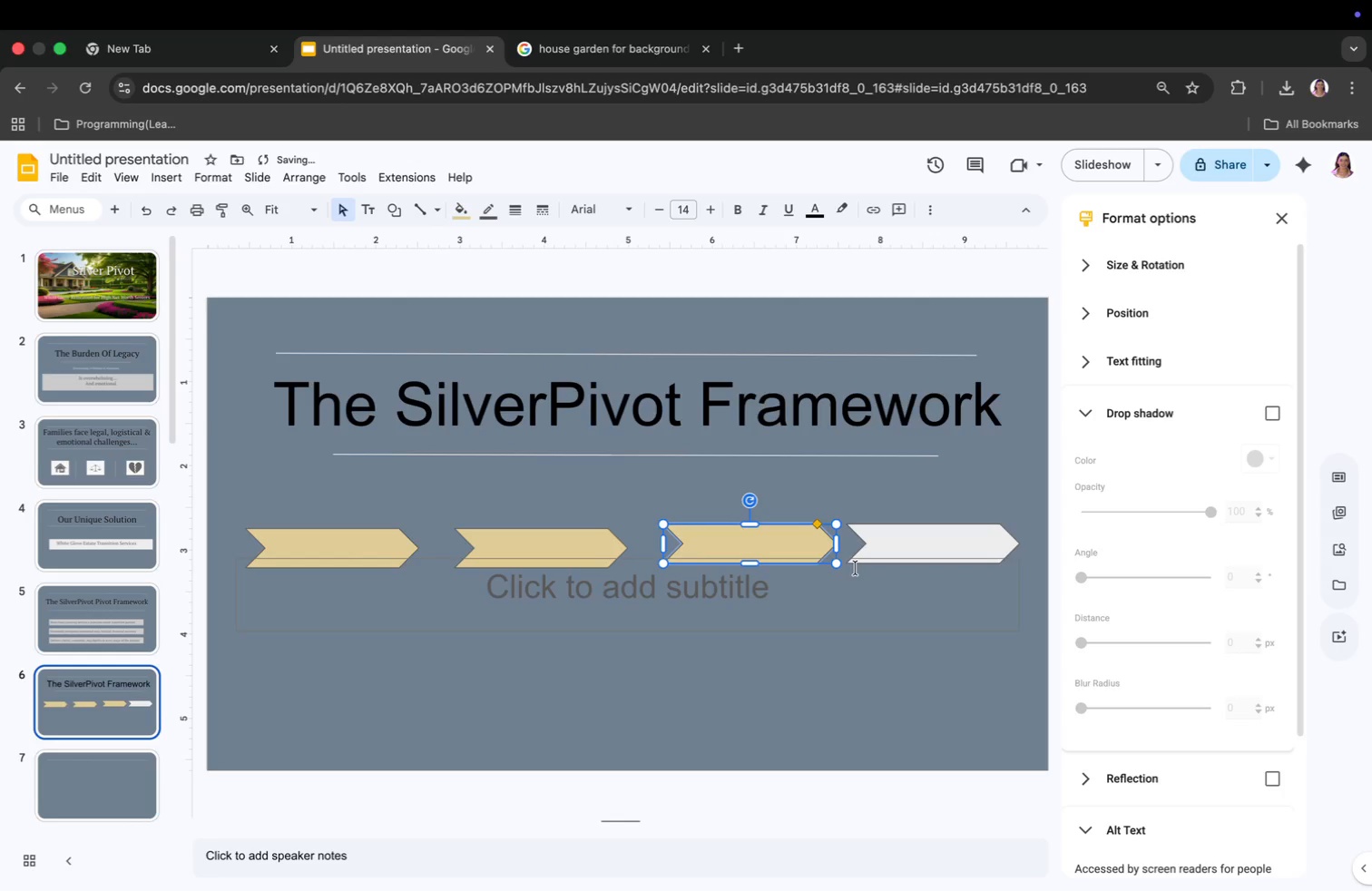 
left_click([917, 543])
 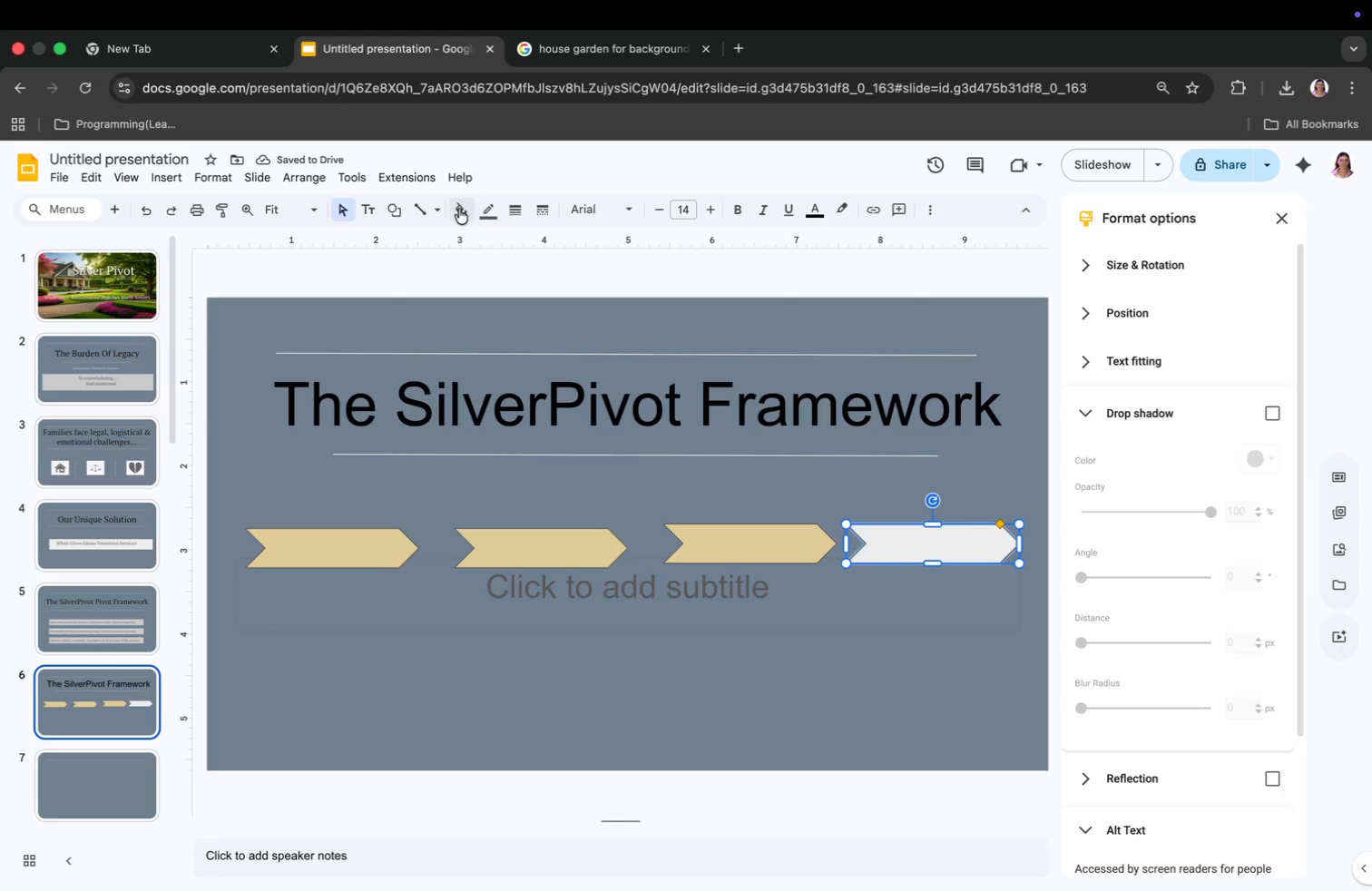 
left_click([464, 209])
 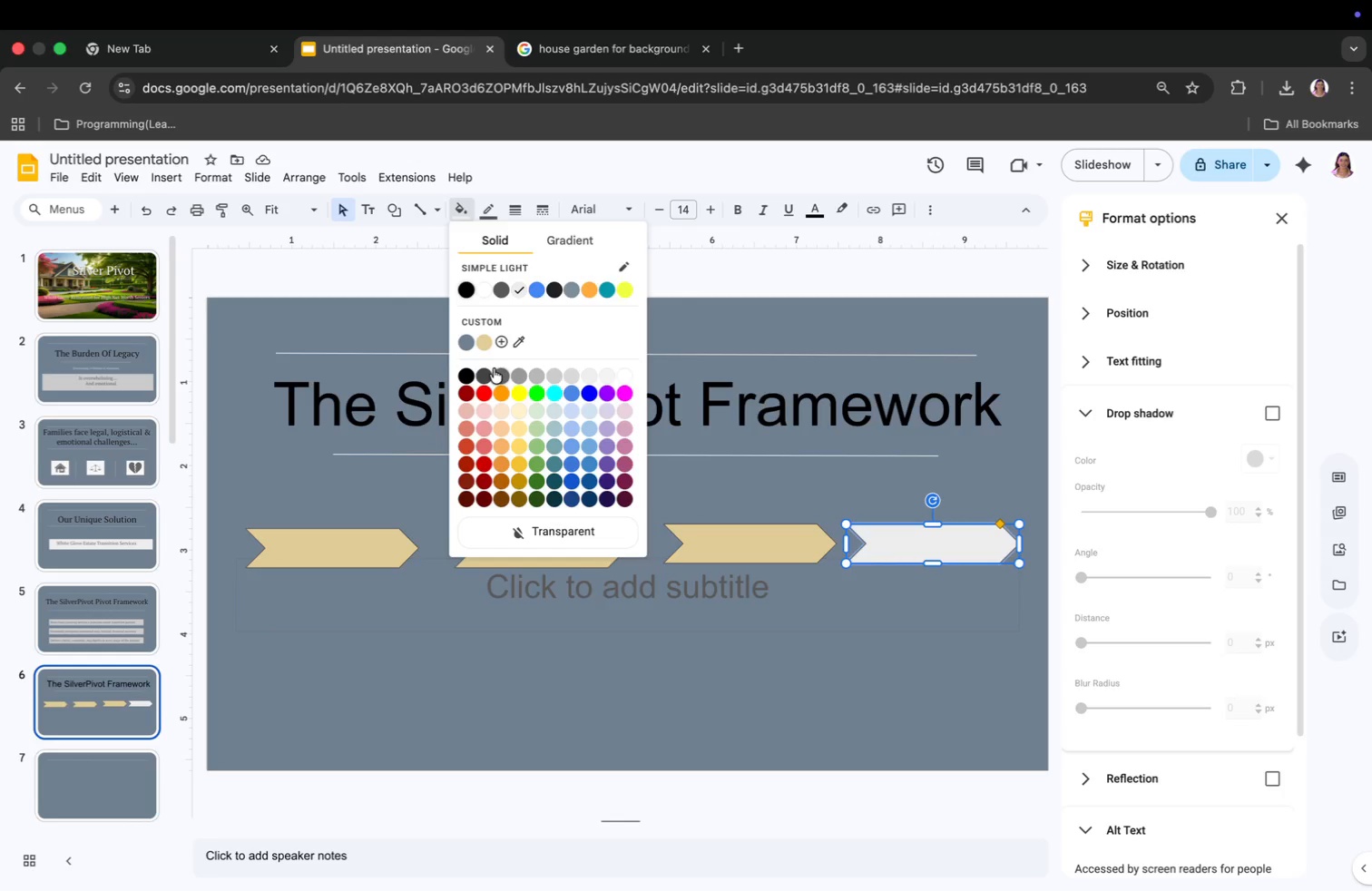 
left_click([484, 342])
 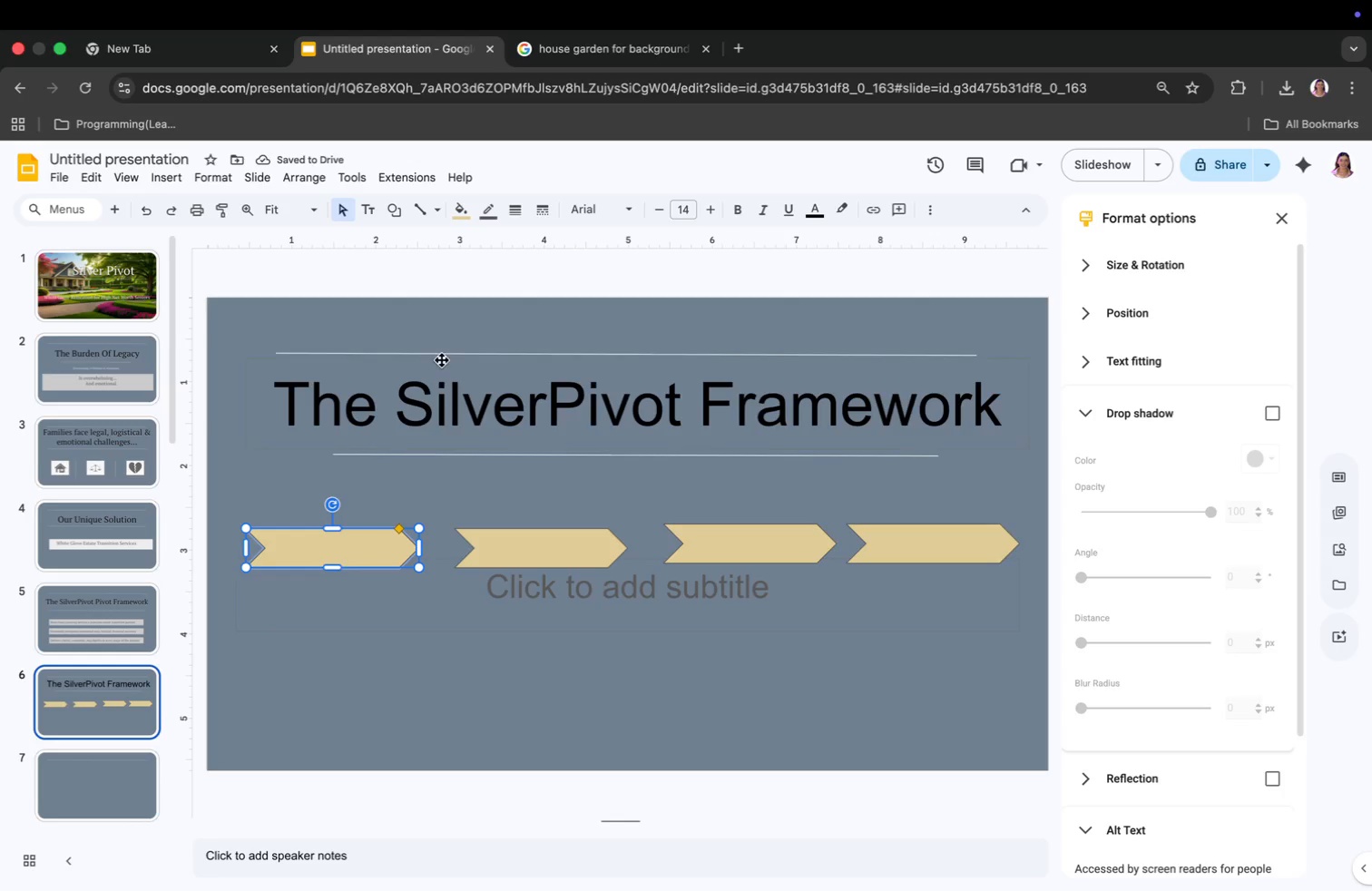 
left_click([481, 213])
 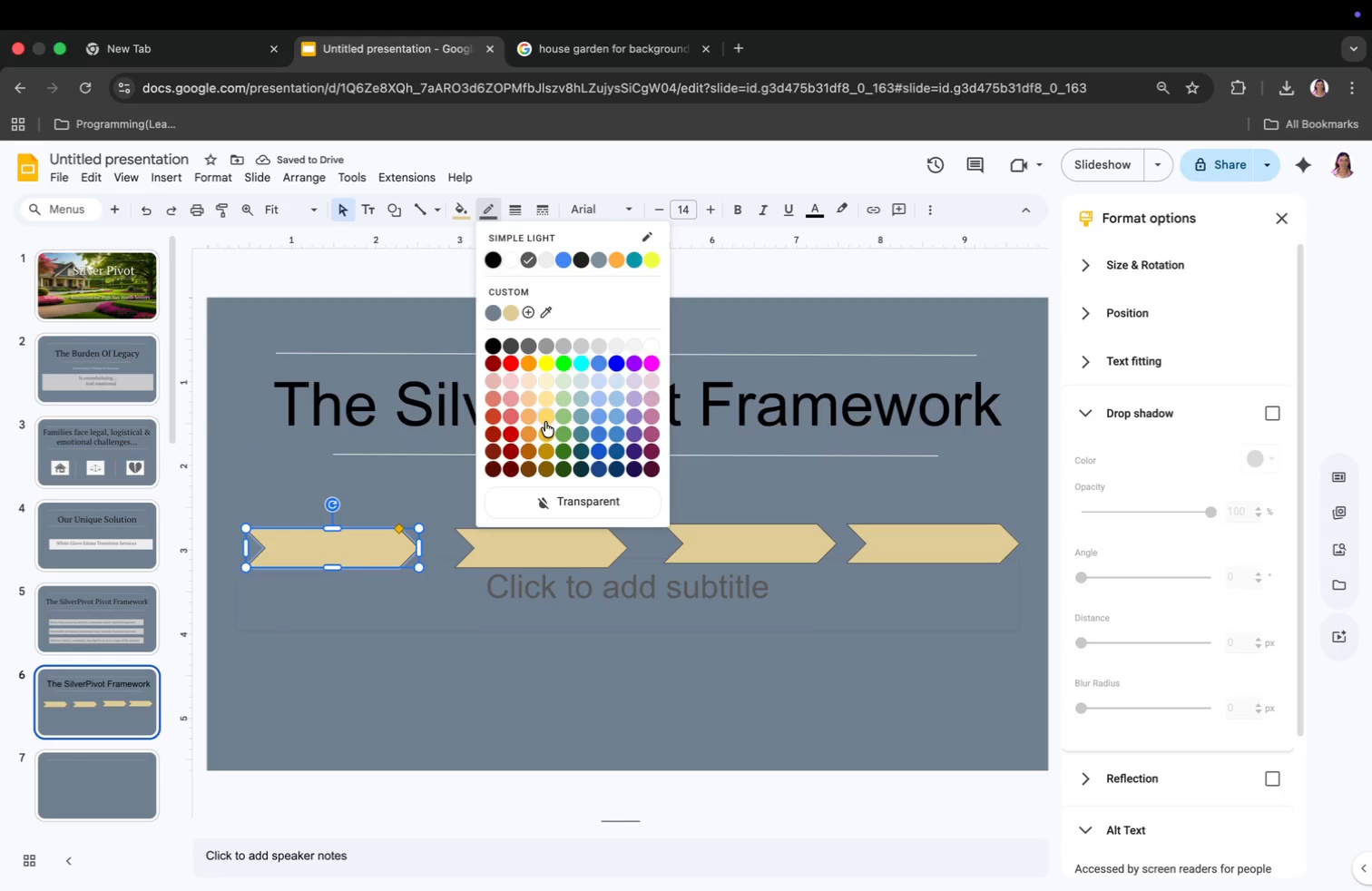 
left_click([546, 417])
 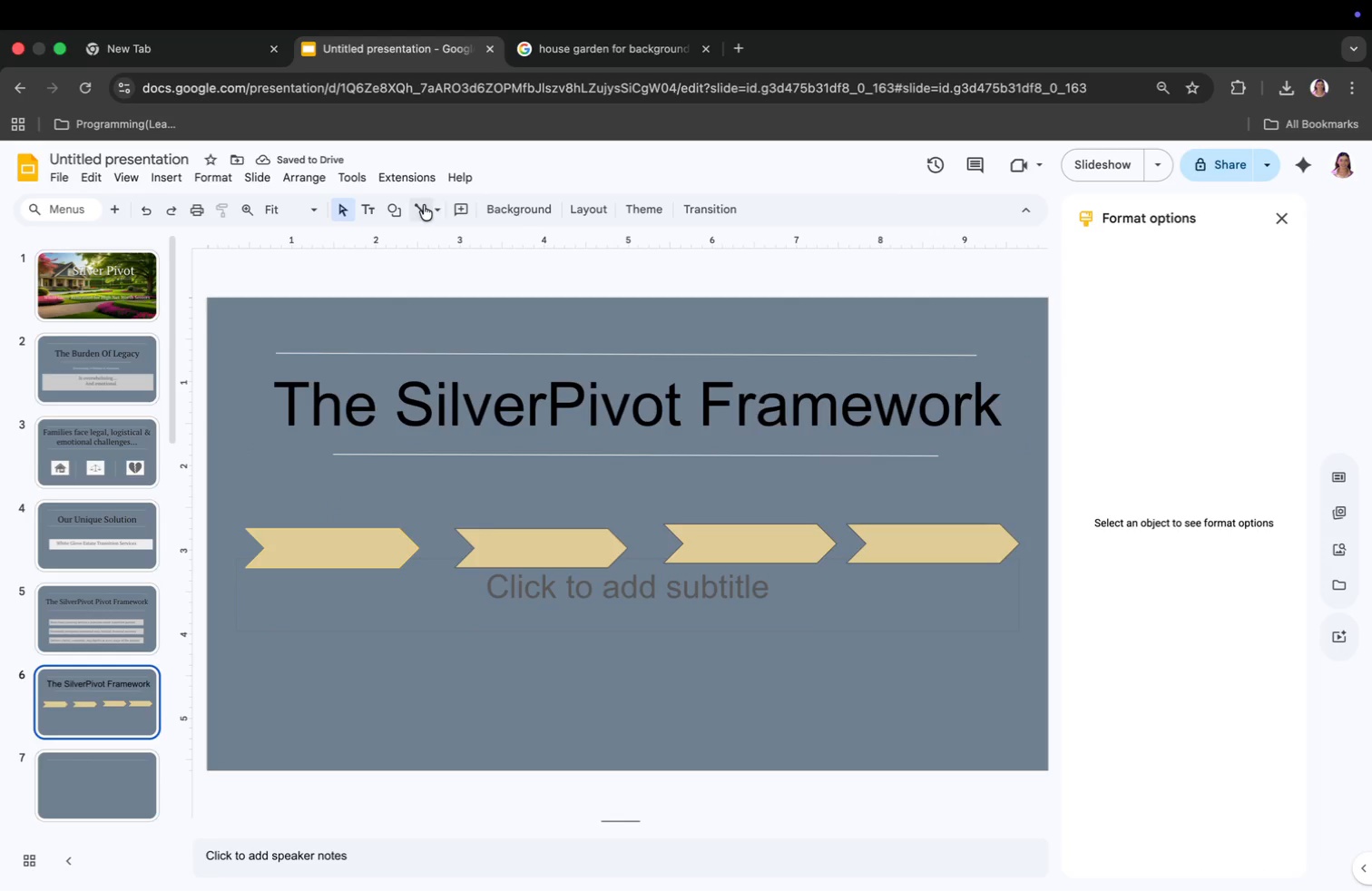 
wait(5.71)
 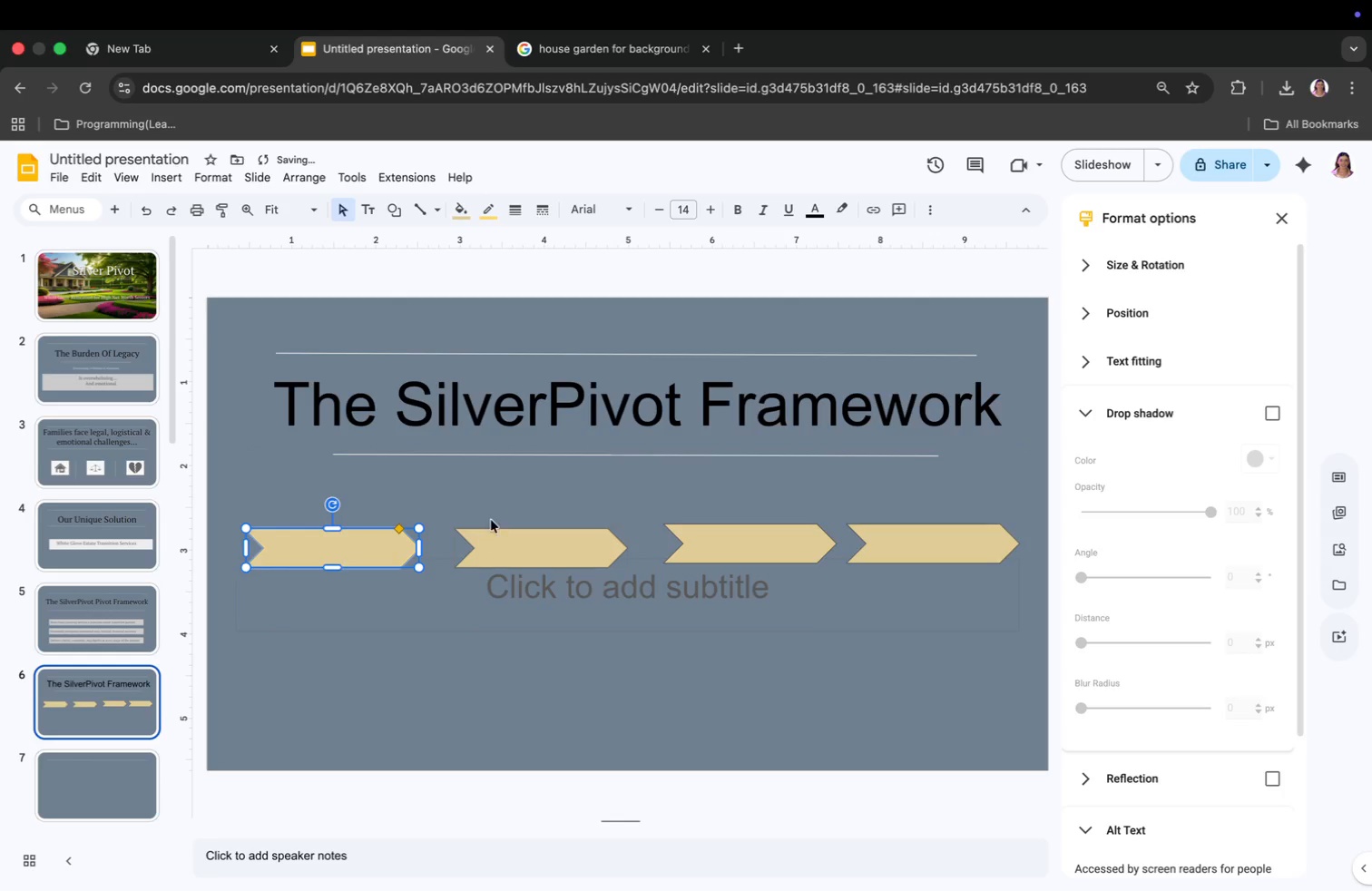 
left_click([561, 563])
 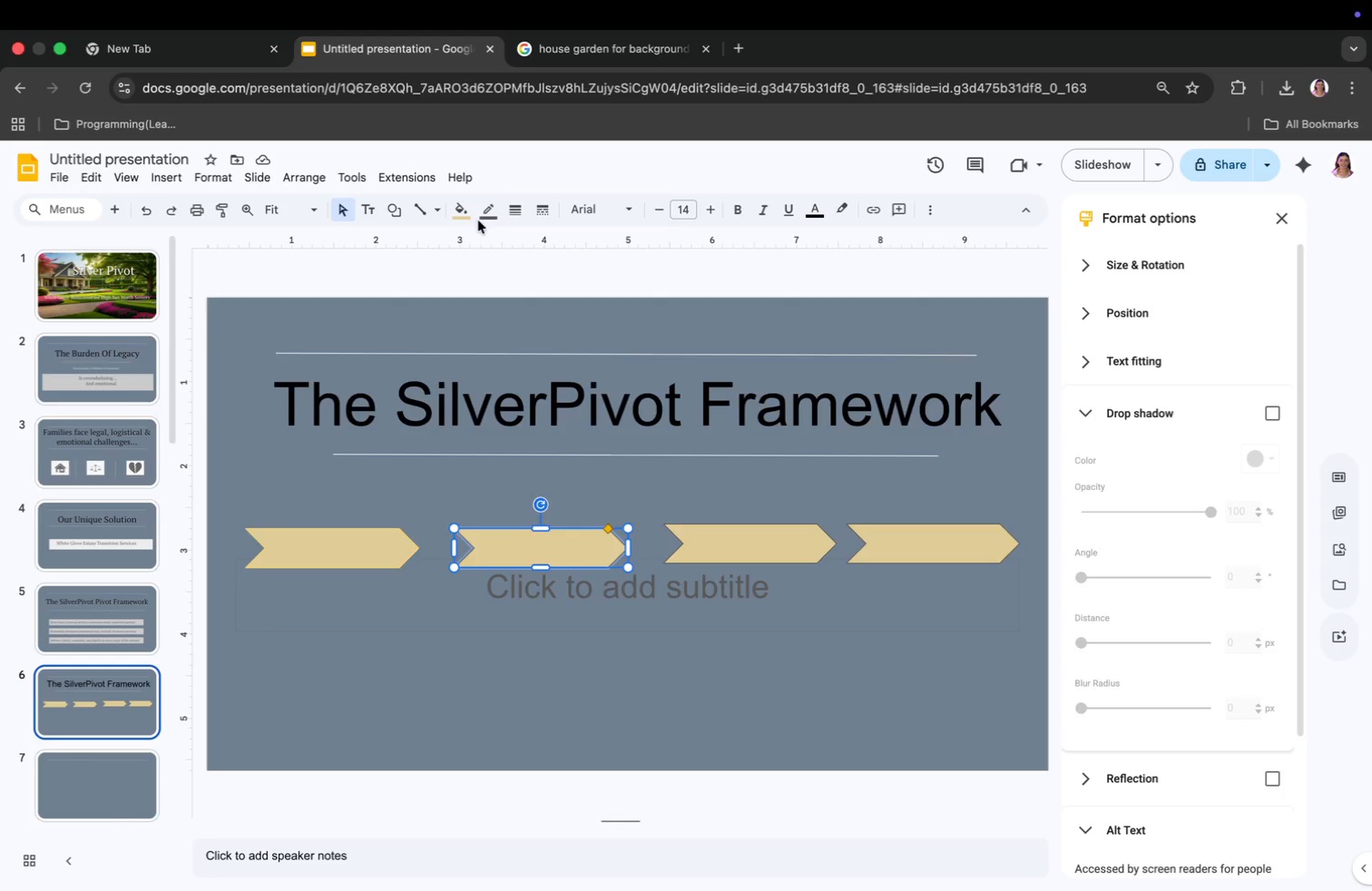 
left_click([479, 219])
 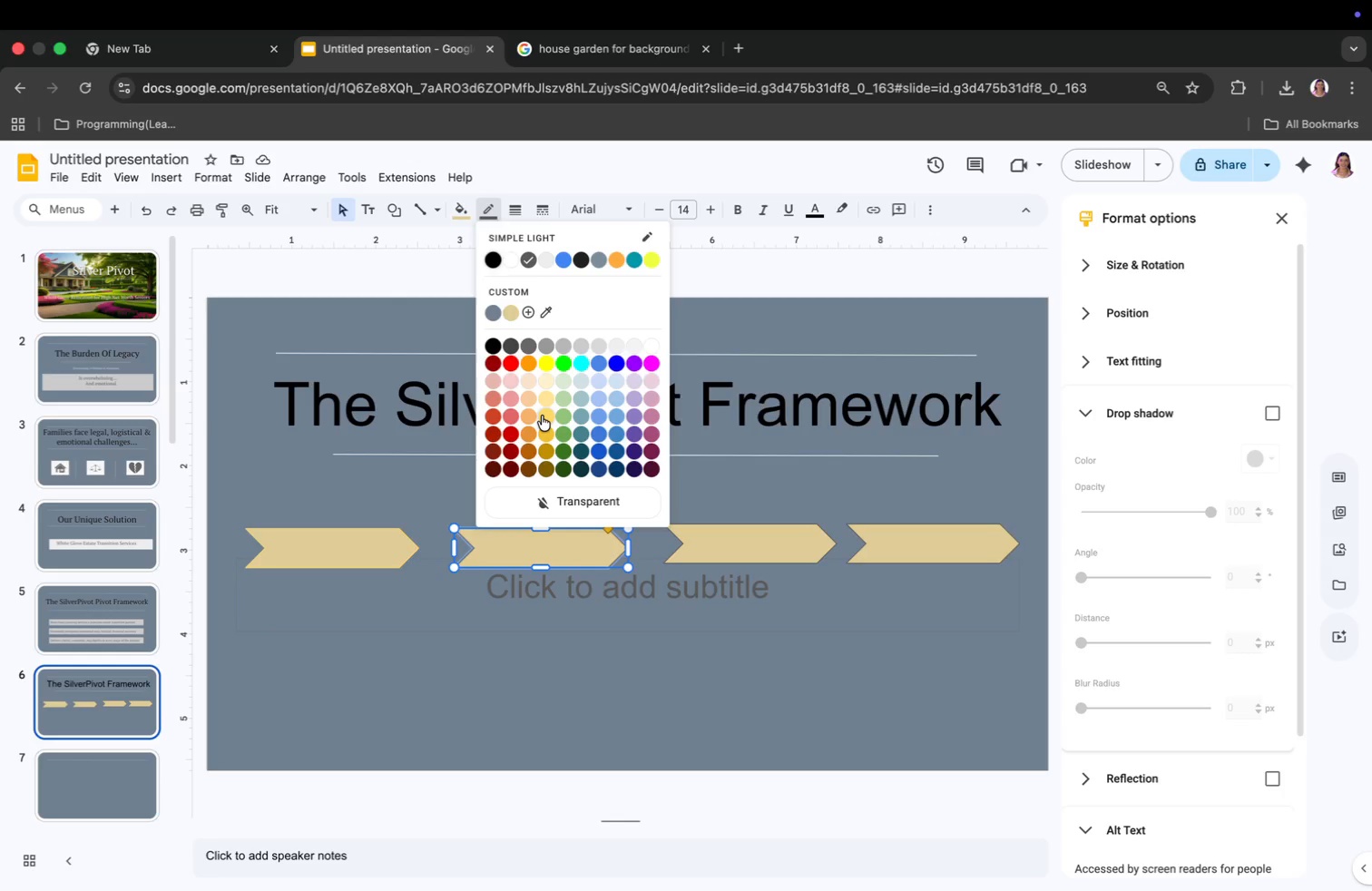 
left_click([543, 416])
 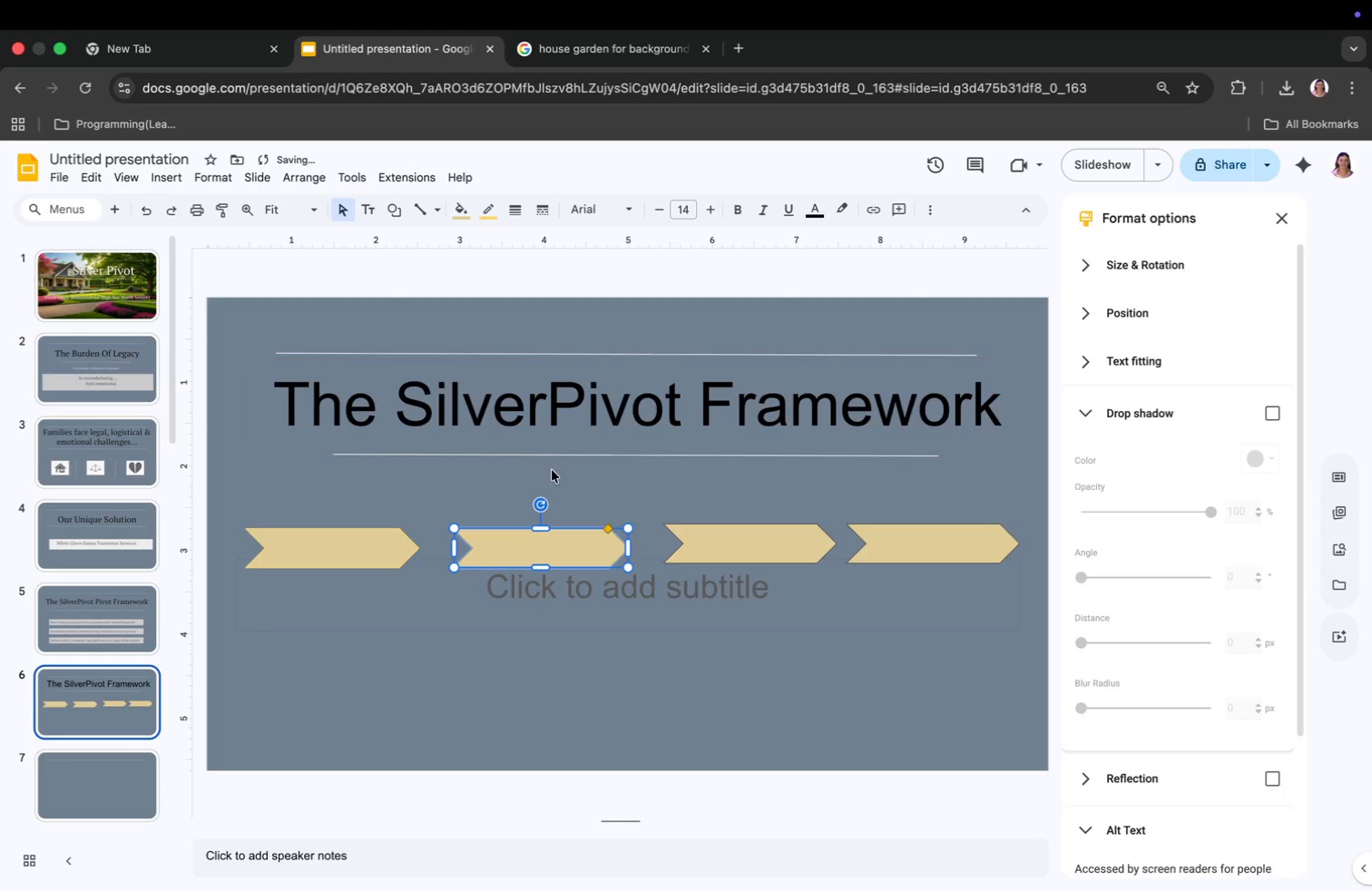 
left_click([554, 492])
 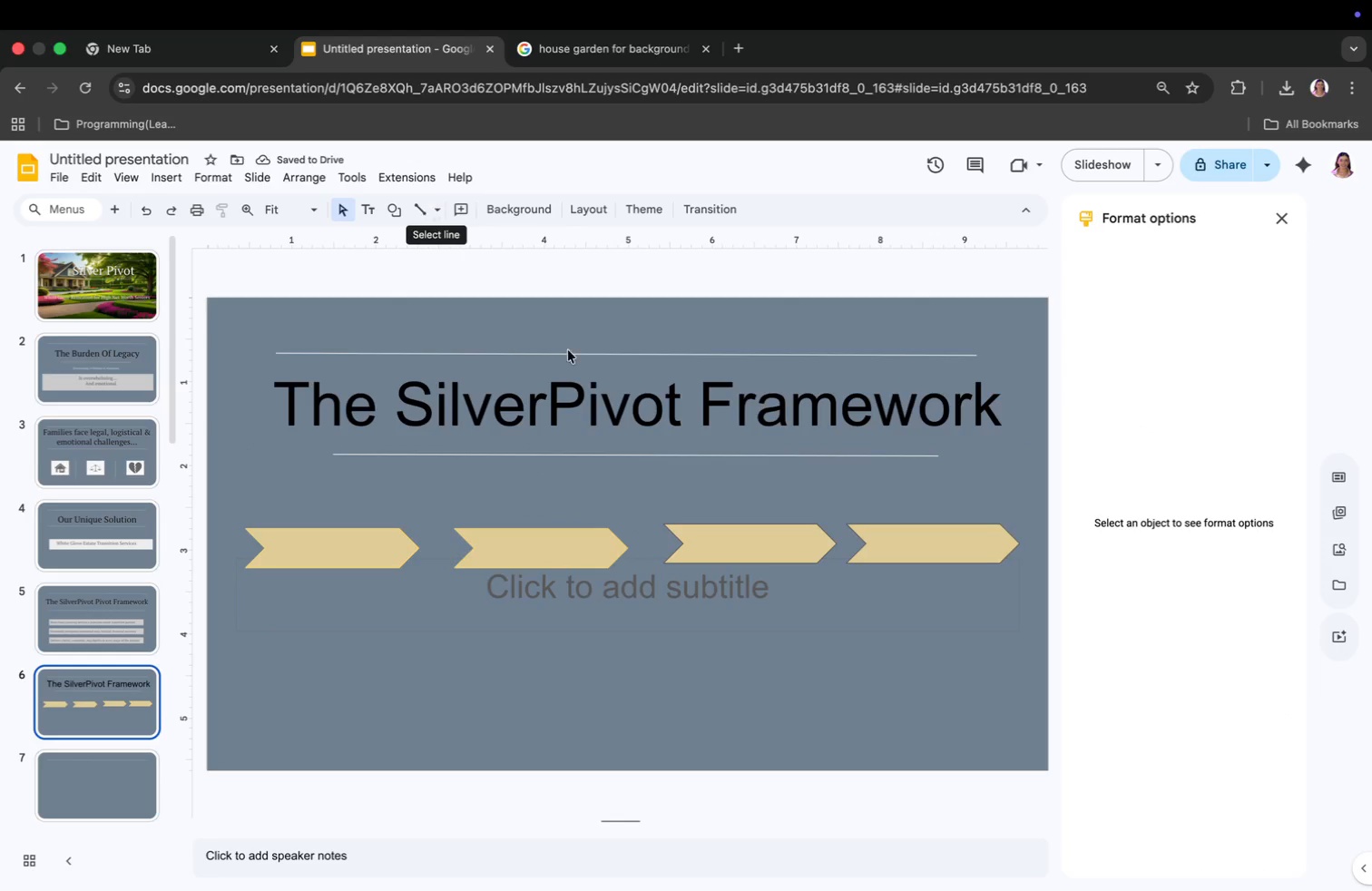 
left_click([751, 546])
 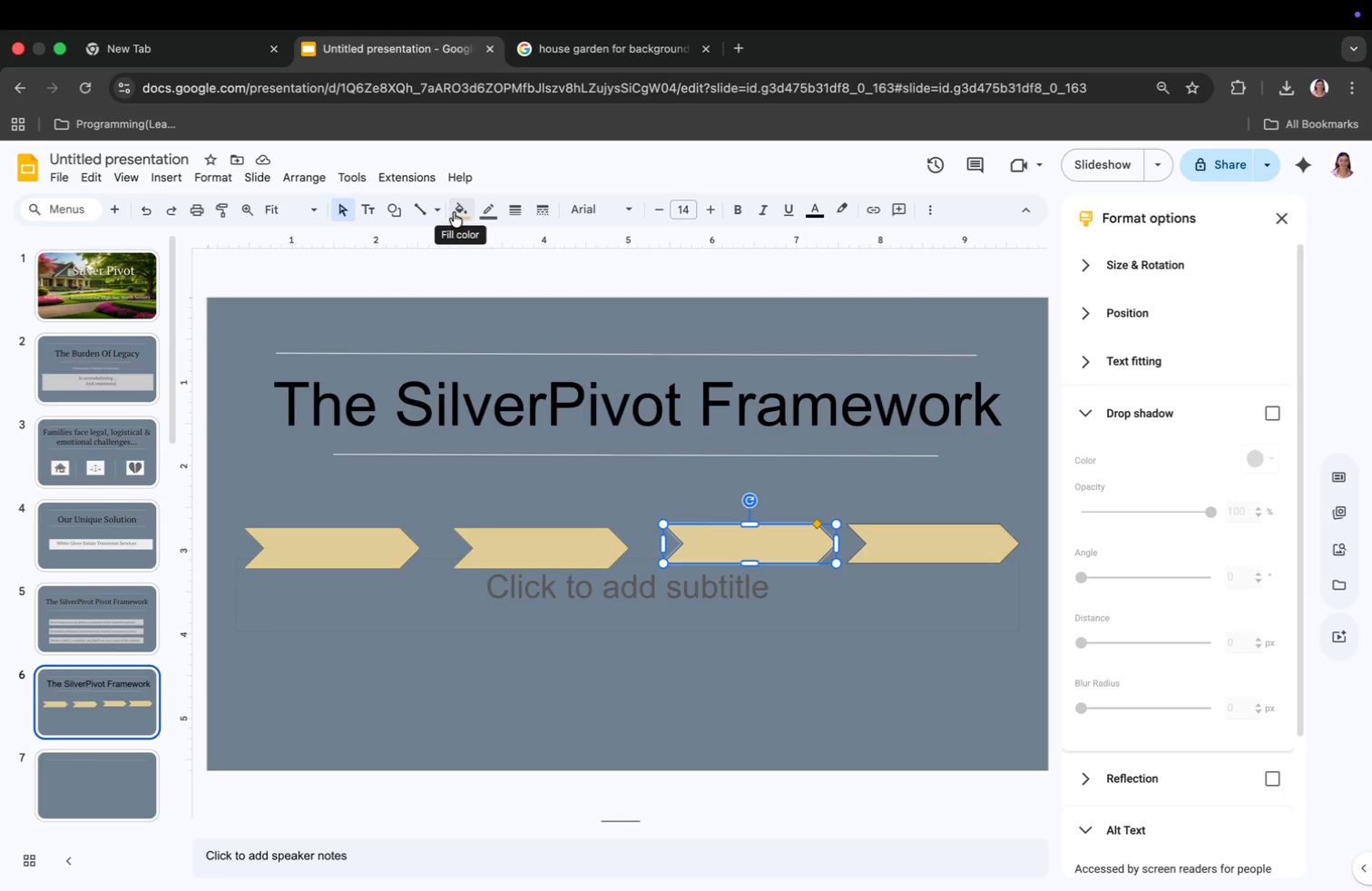 
left_click([485, 214])
 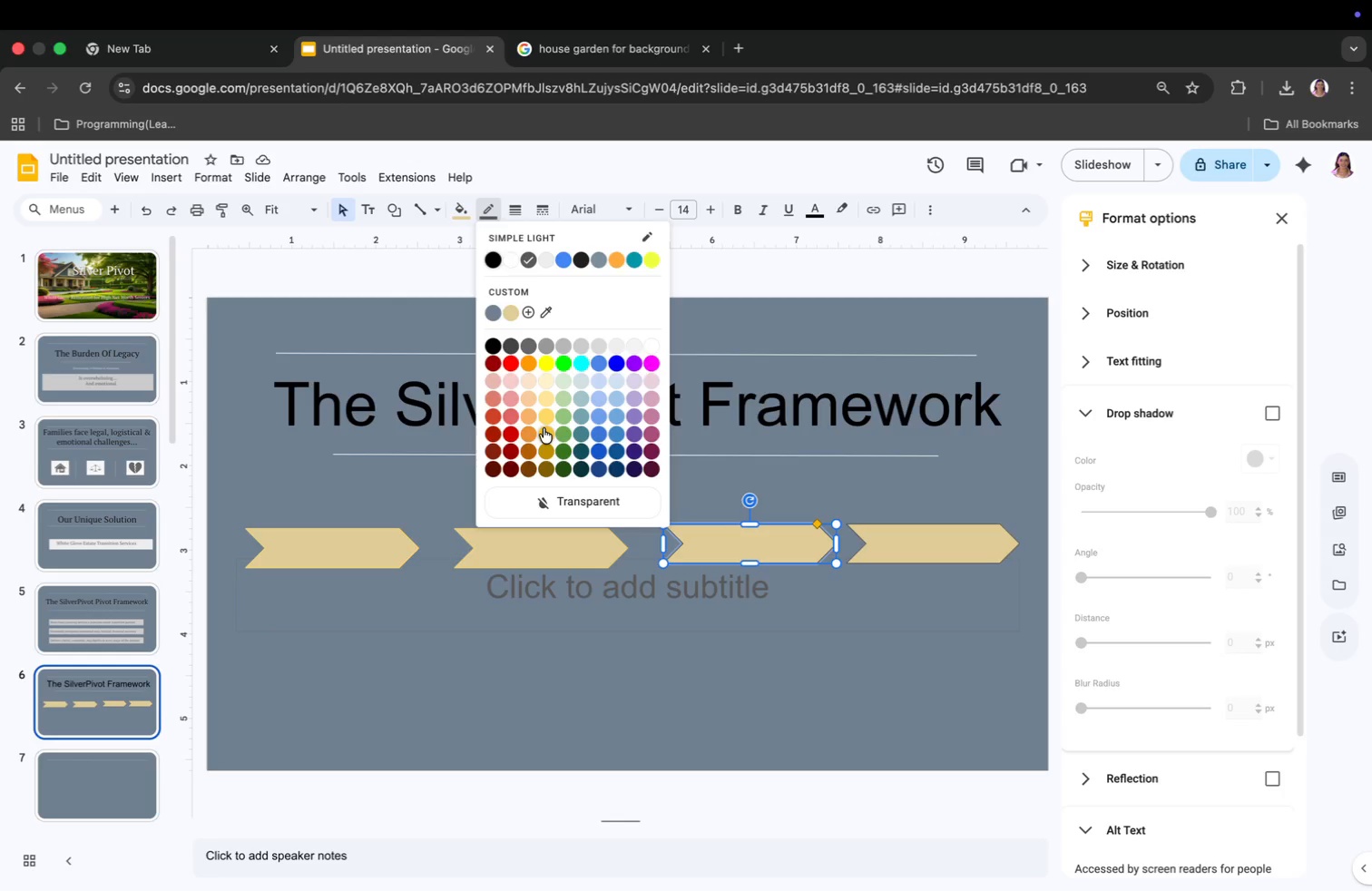 
left_click([547, 409])
 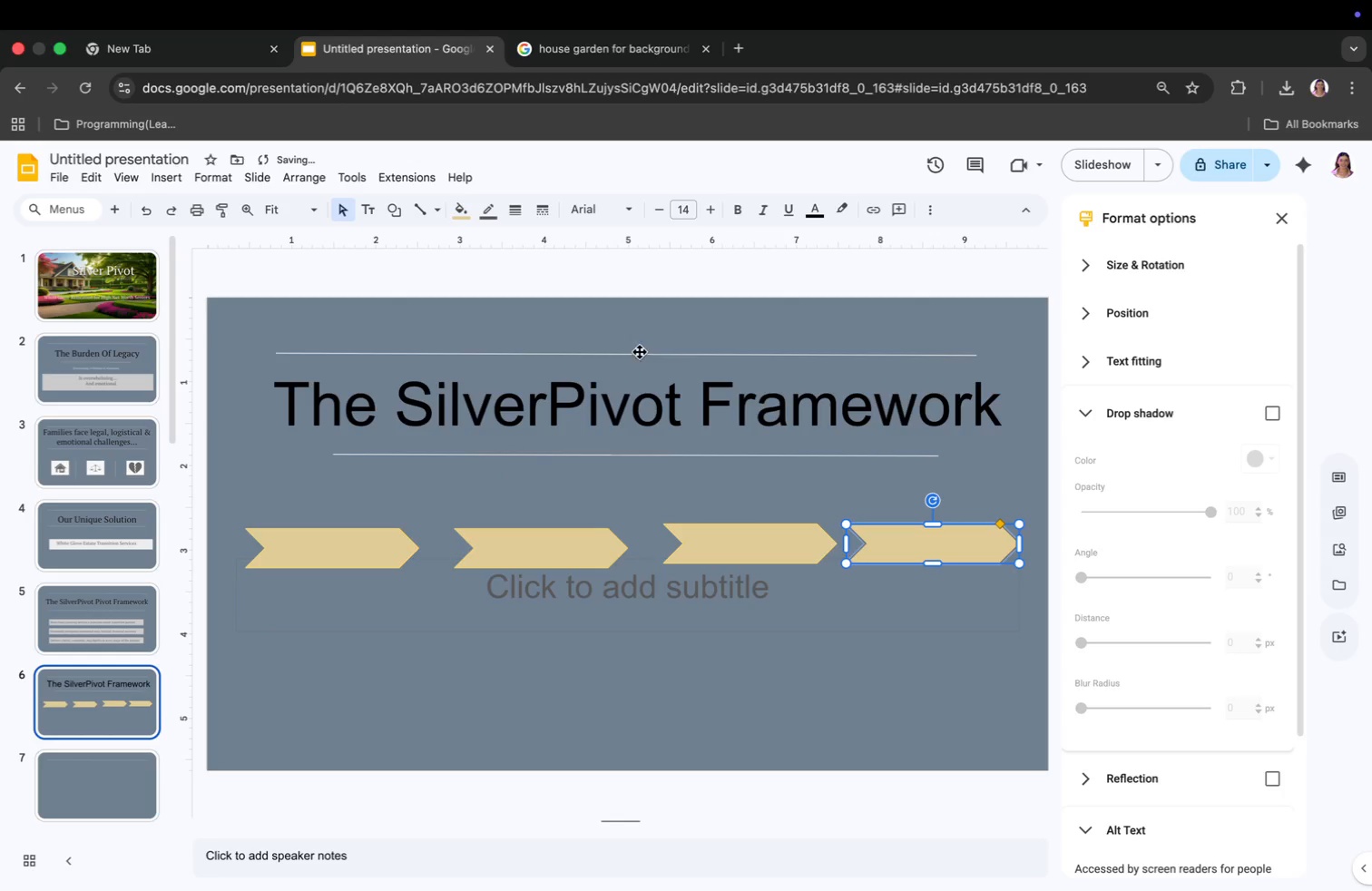 
left_click([459, 204])
 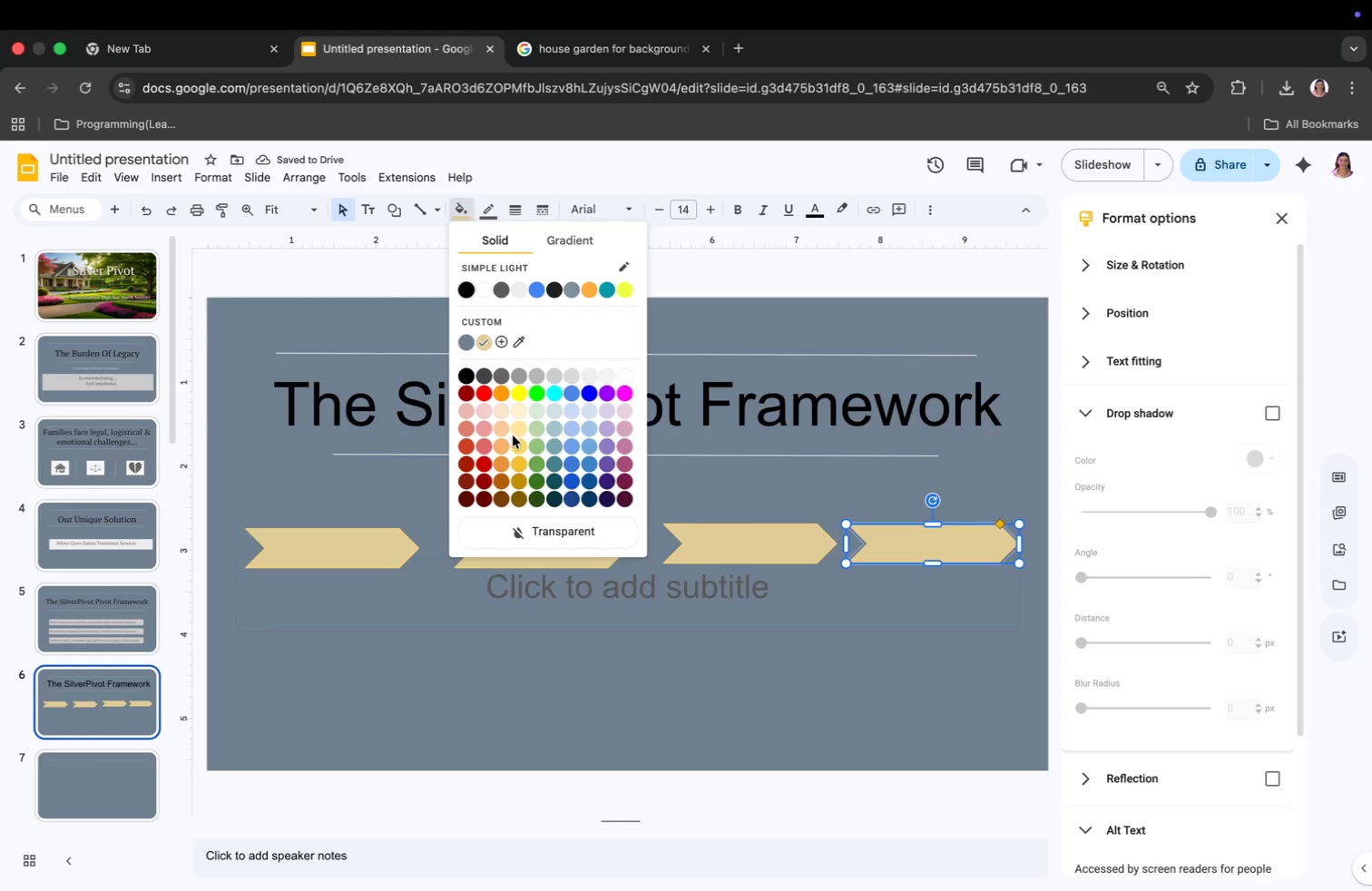 
left_click([518, 428])
 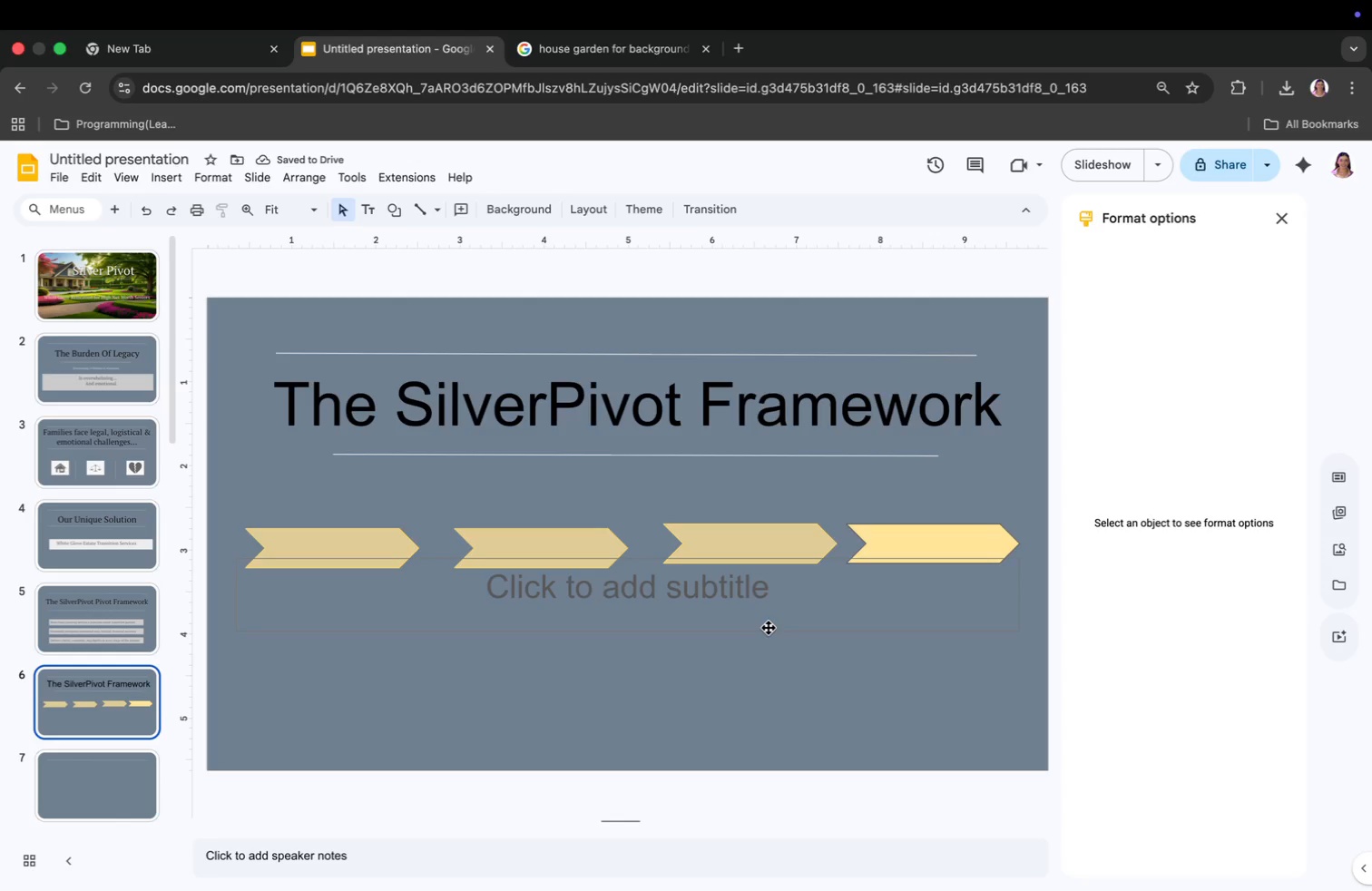 
left_click([906, 551])
 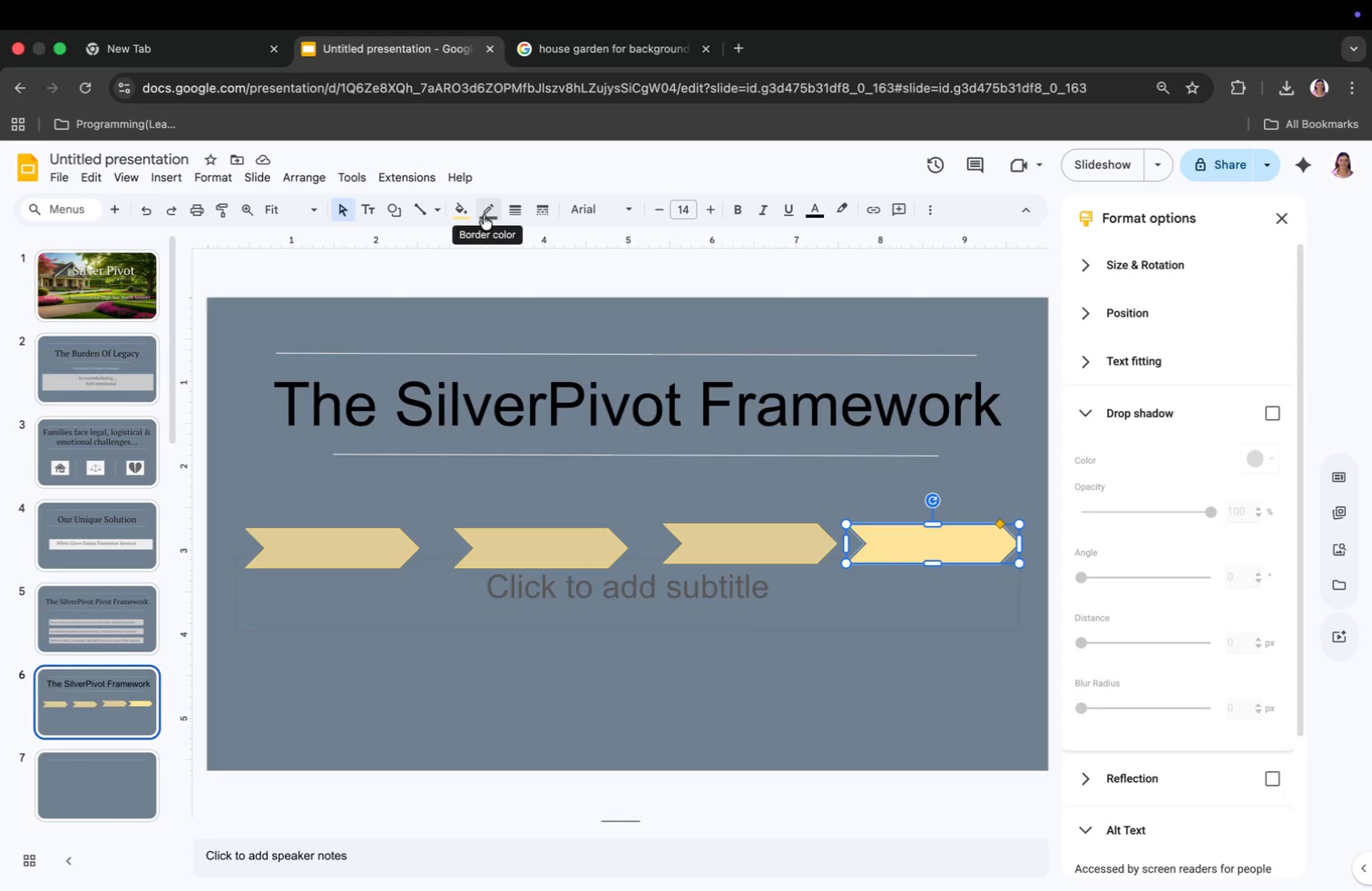 
left_click([484, 215])
 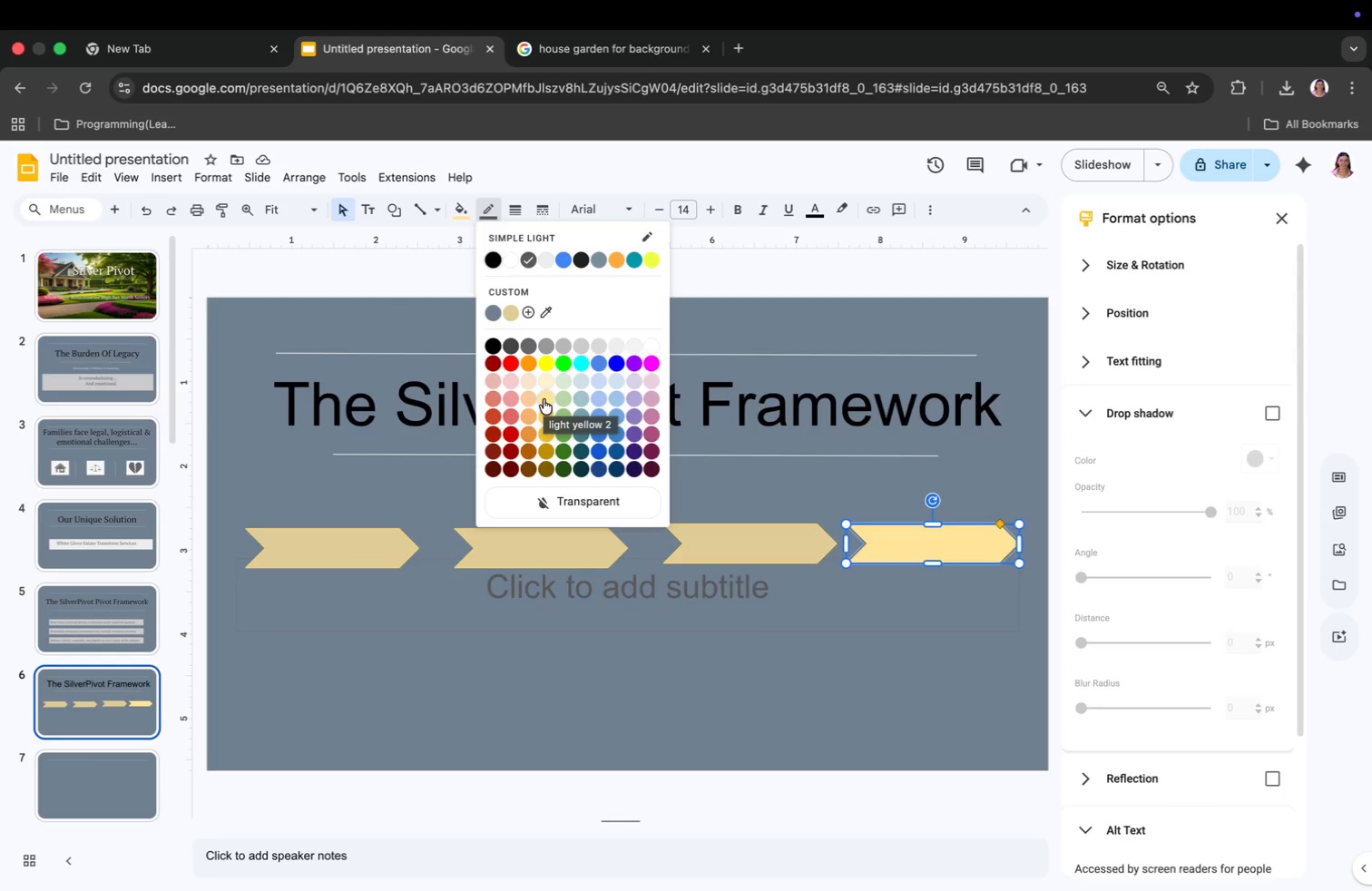 
left_click([544, 399])
 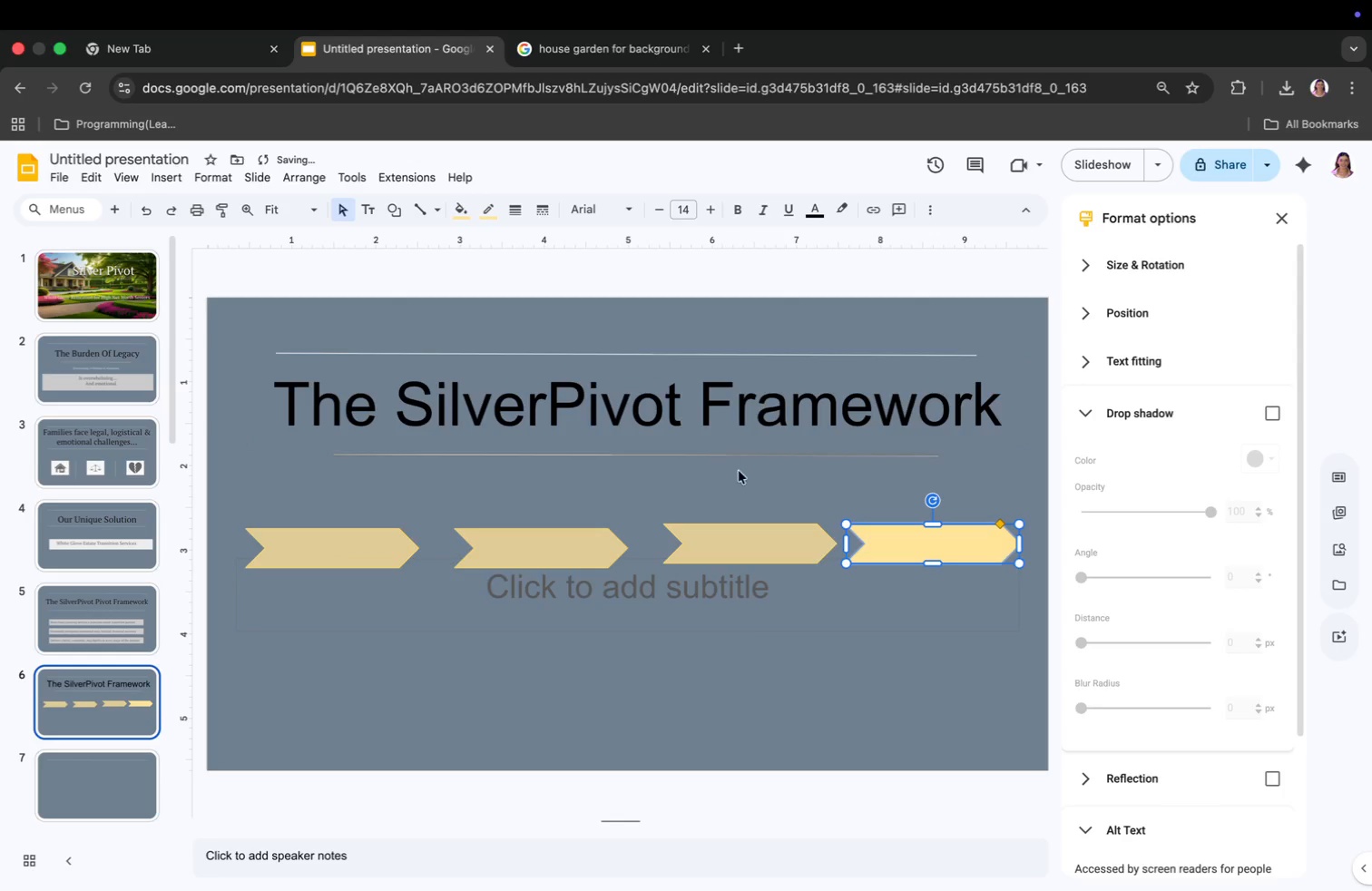 
left_click([740, 474])
 